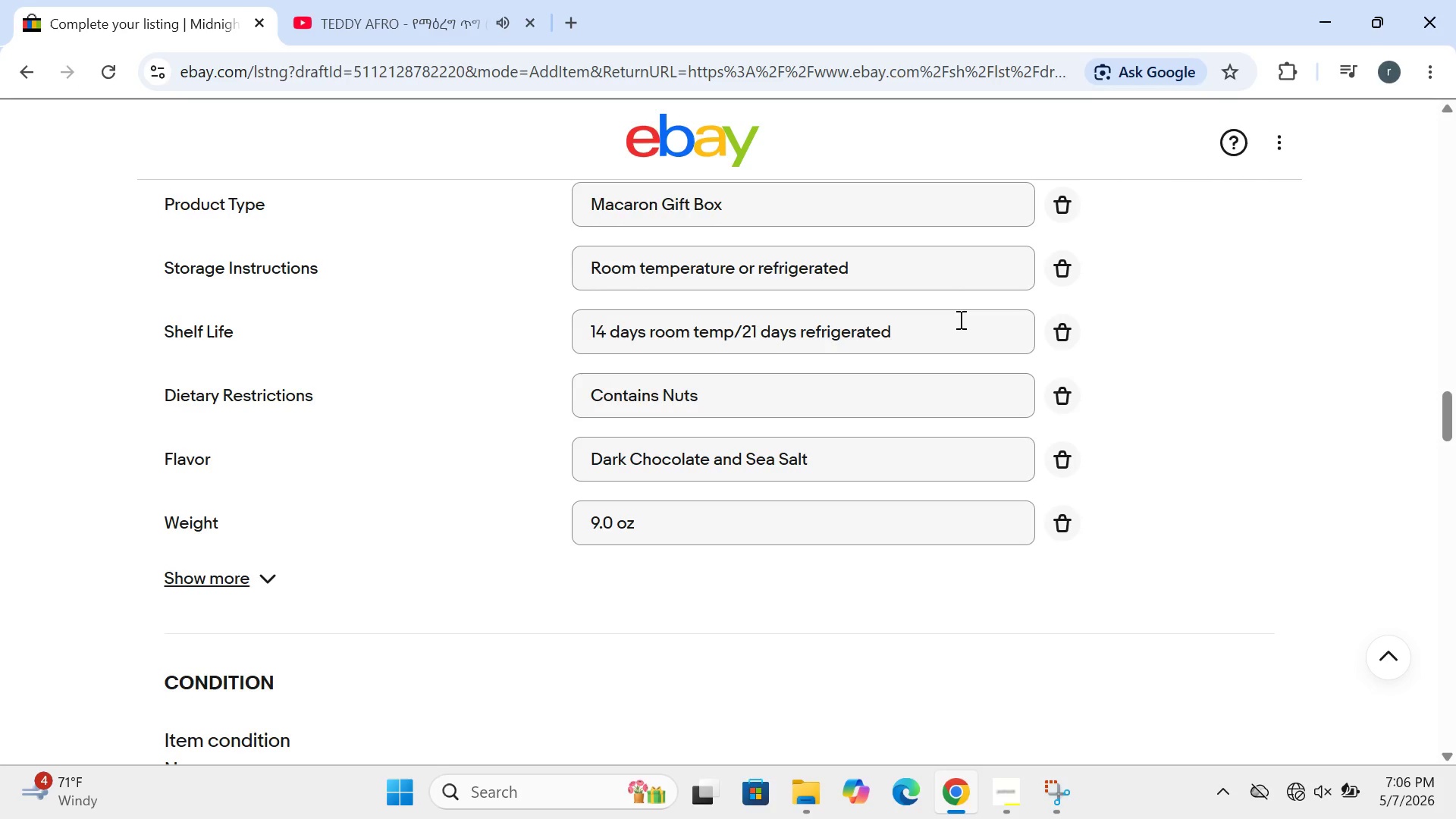 
left_click([1287, 782])
 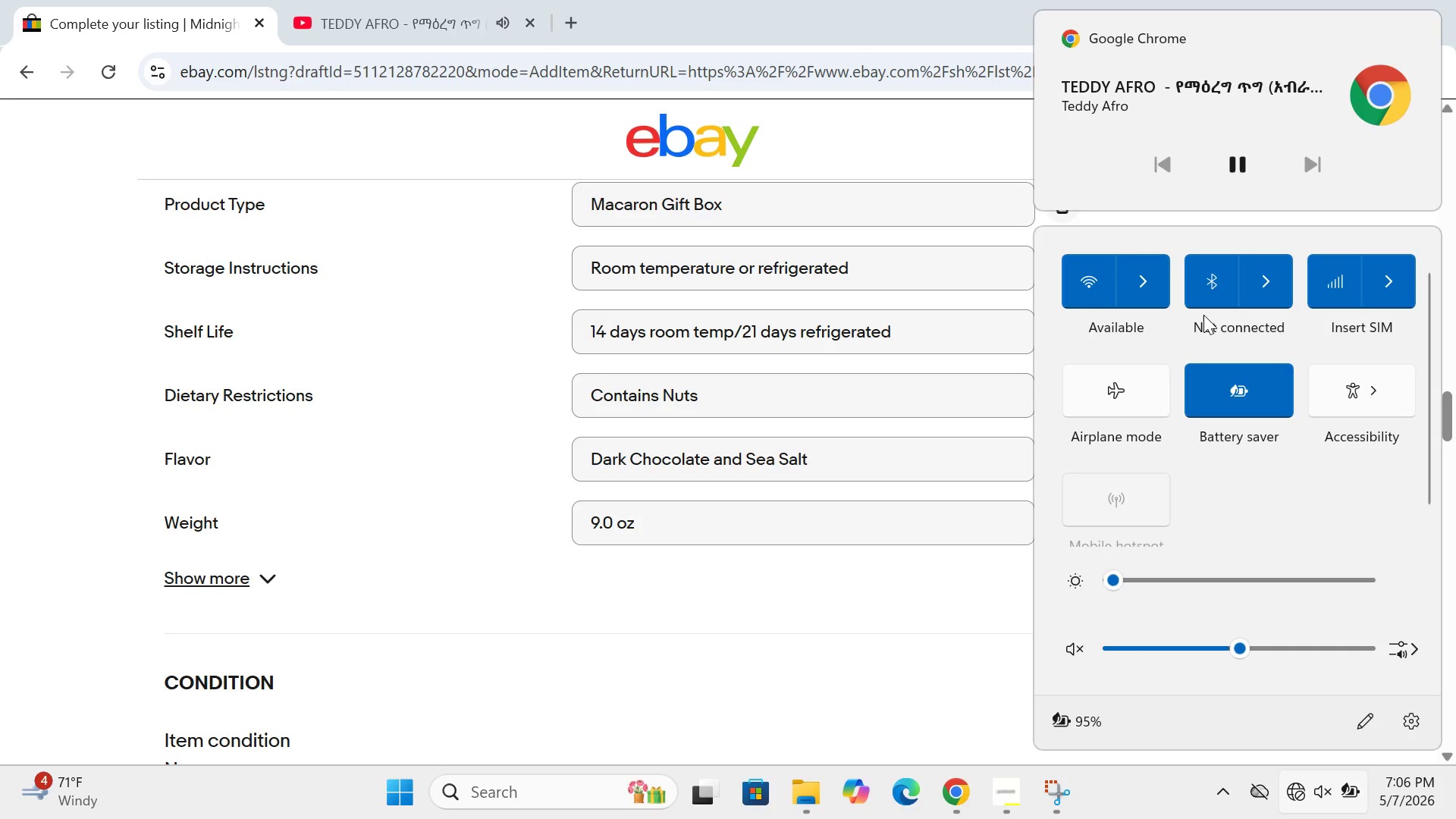 
key(Mute)
 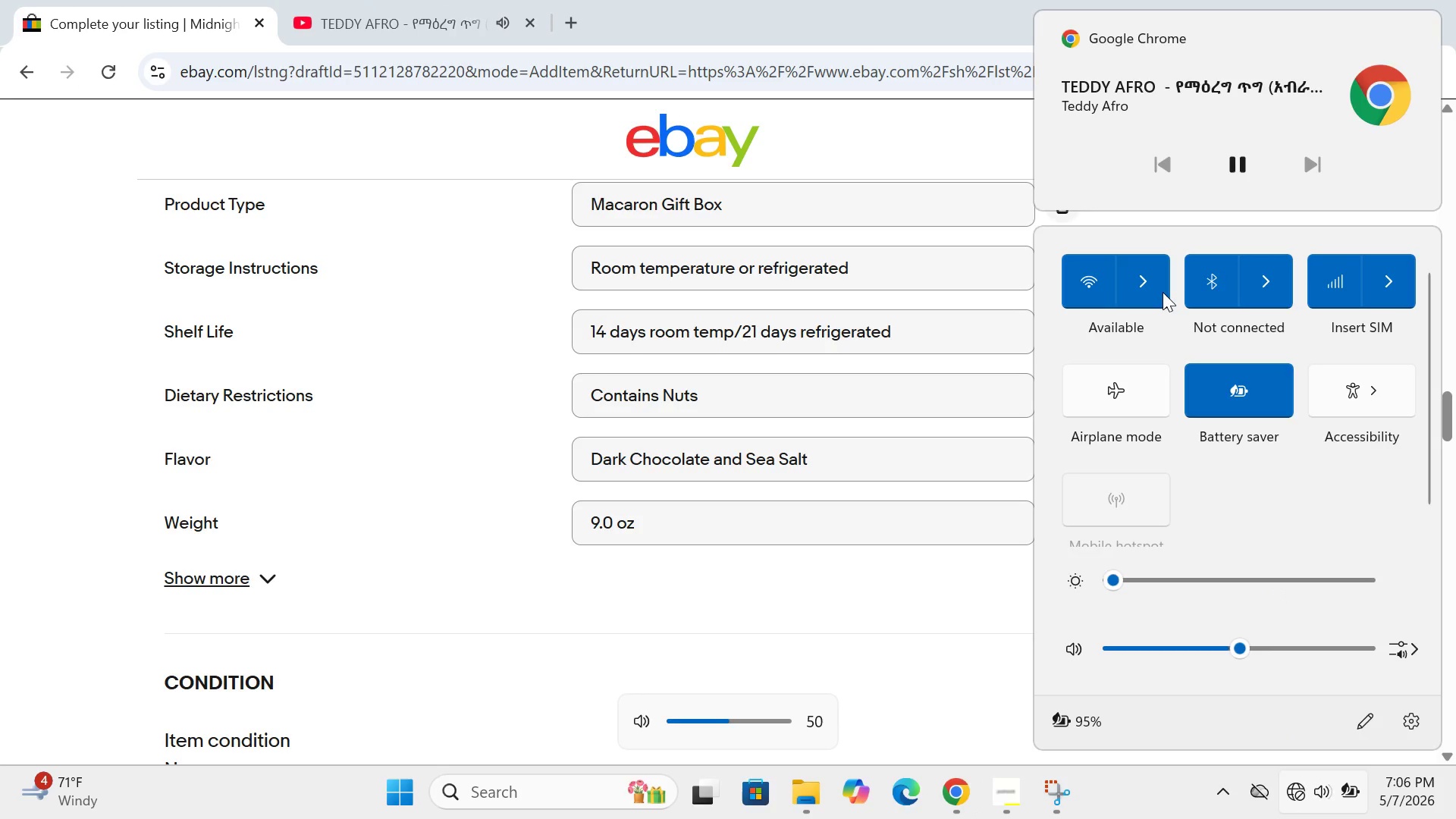 
left_click([1148, 286])
 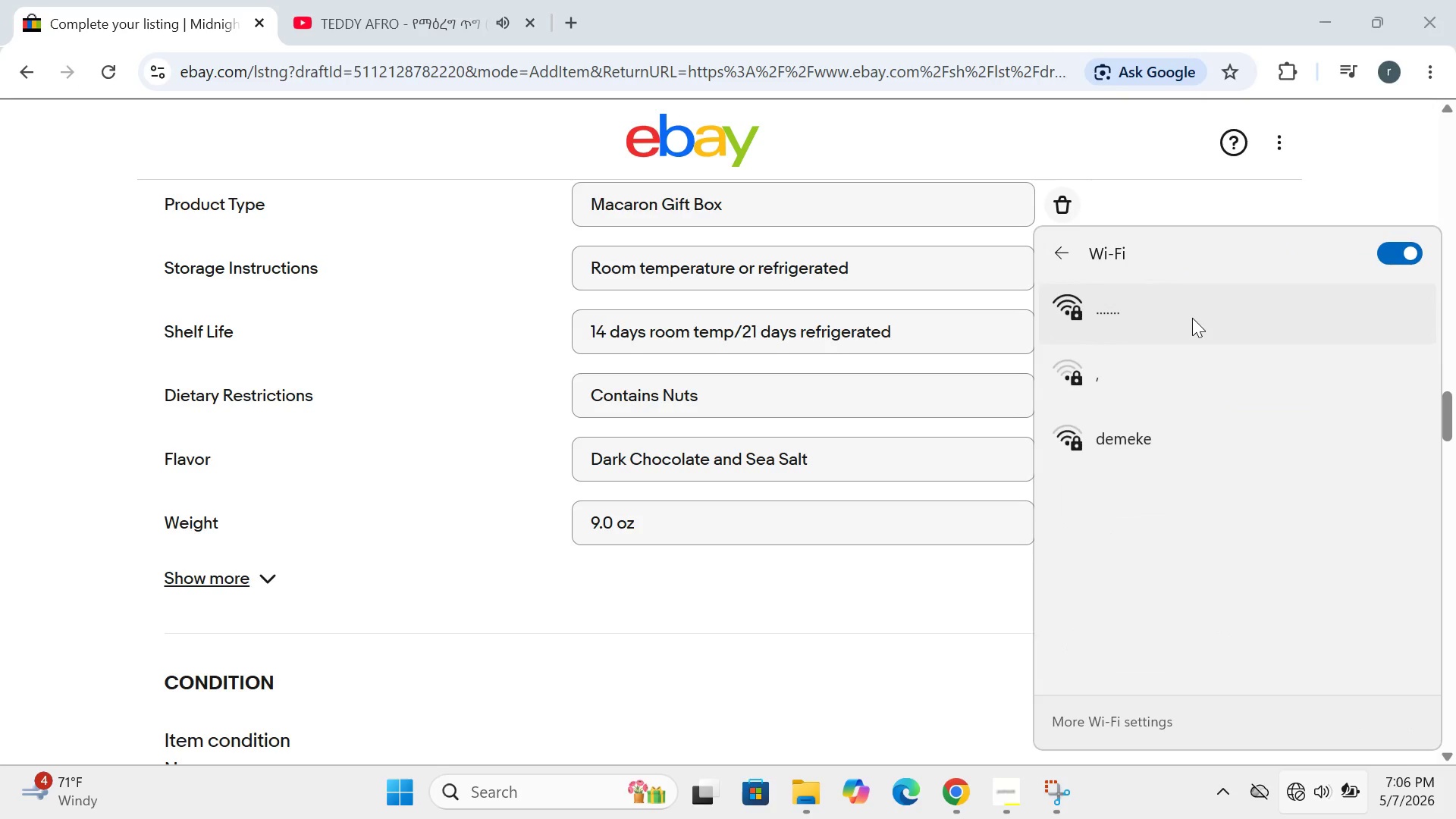 
left_click([1192, 318])
 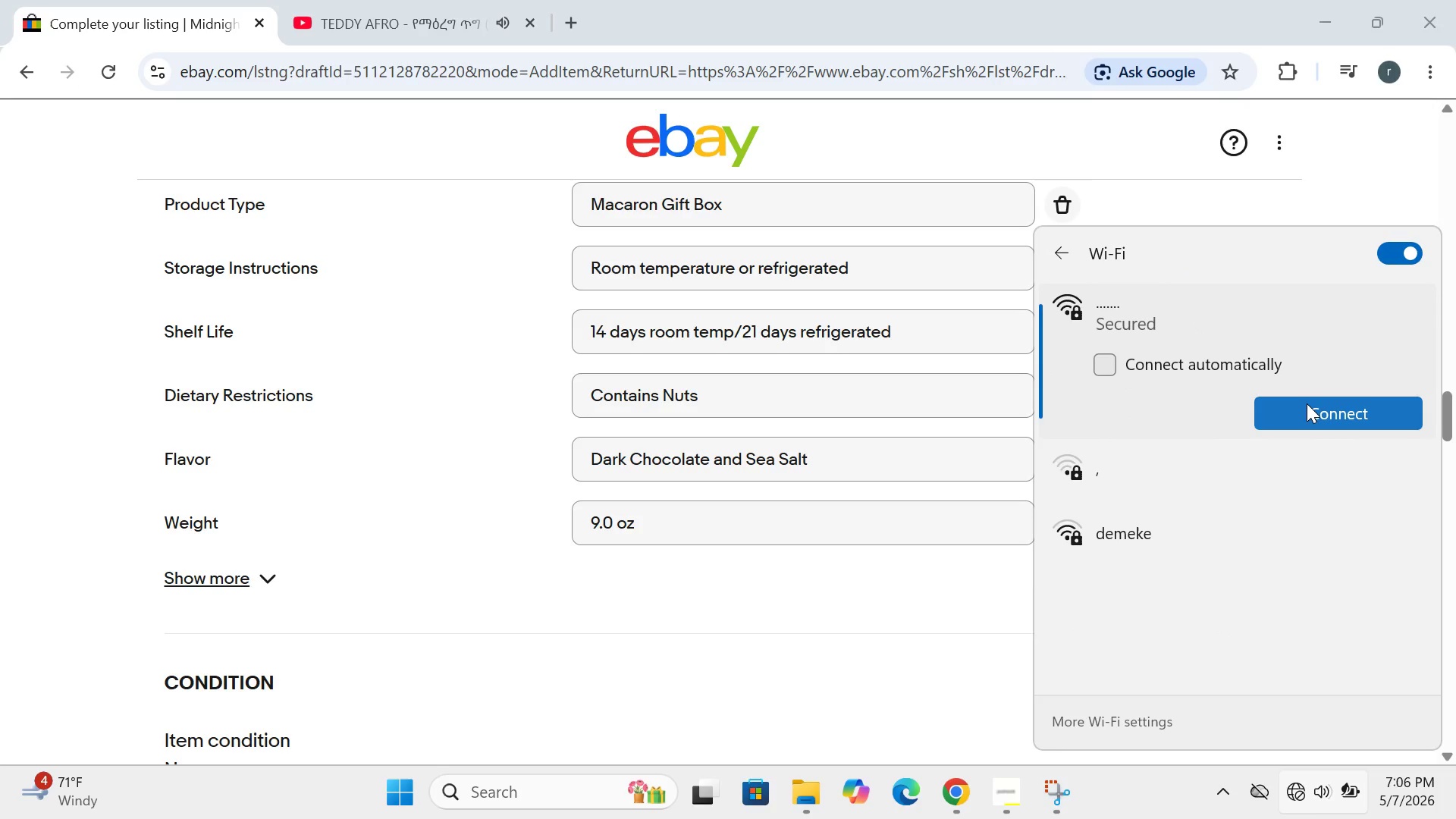 
left_click([1309, 403])
 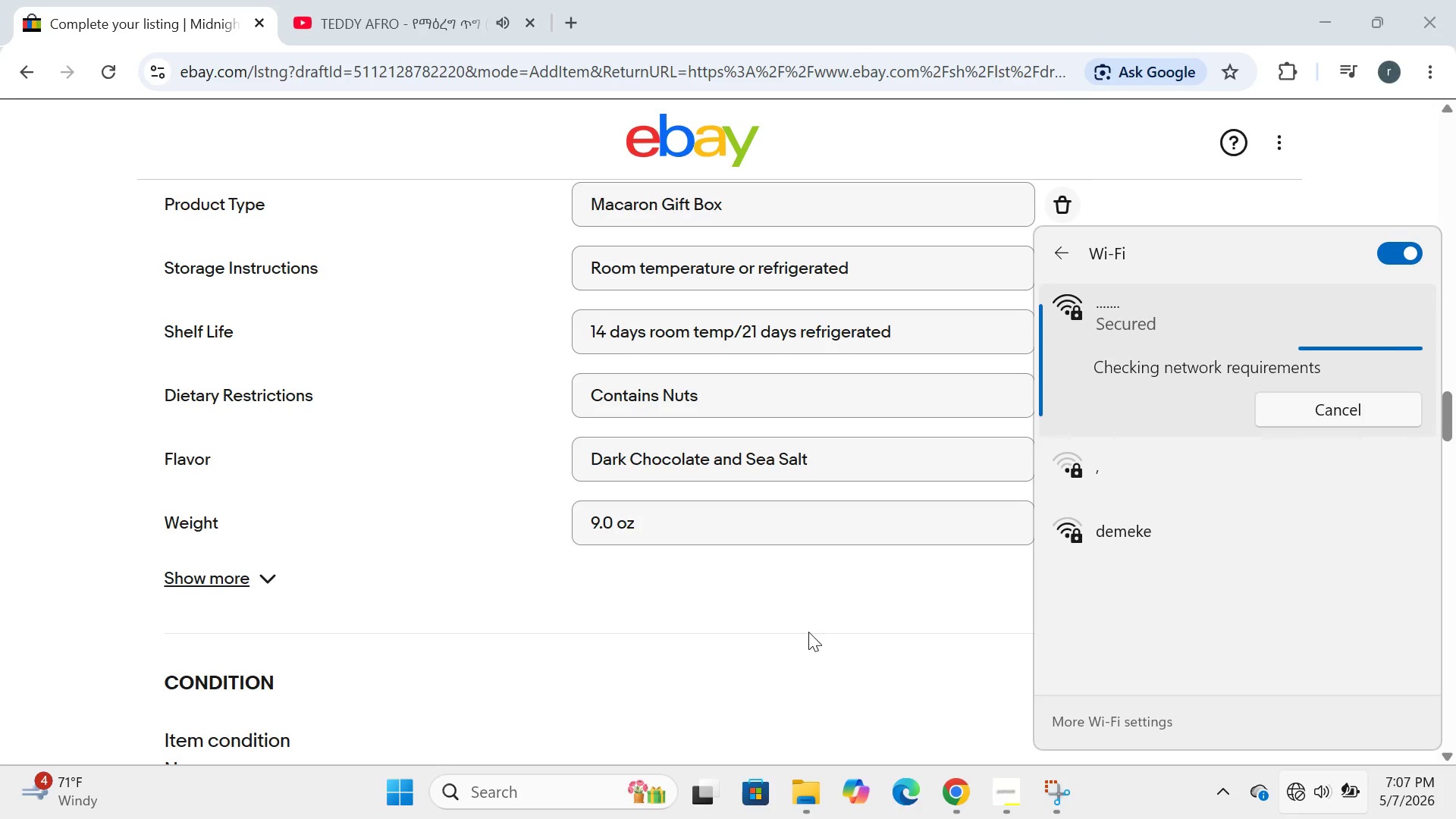 
left_click([808, 632])
 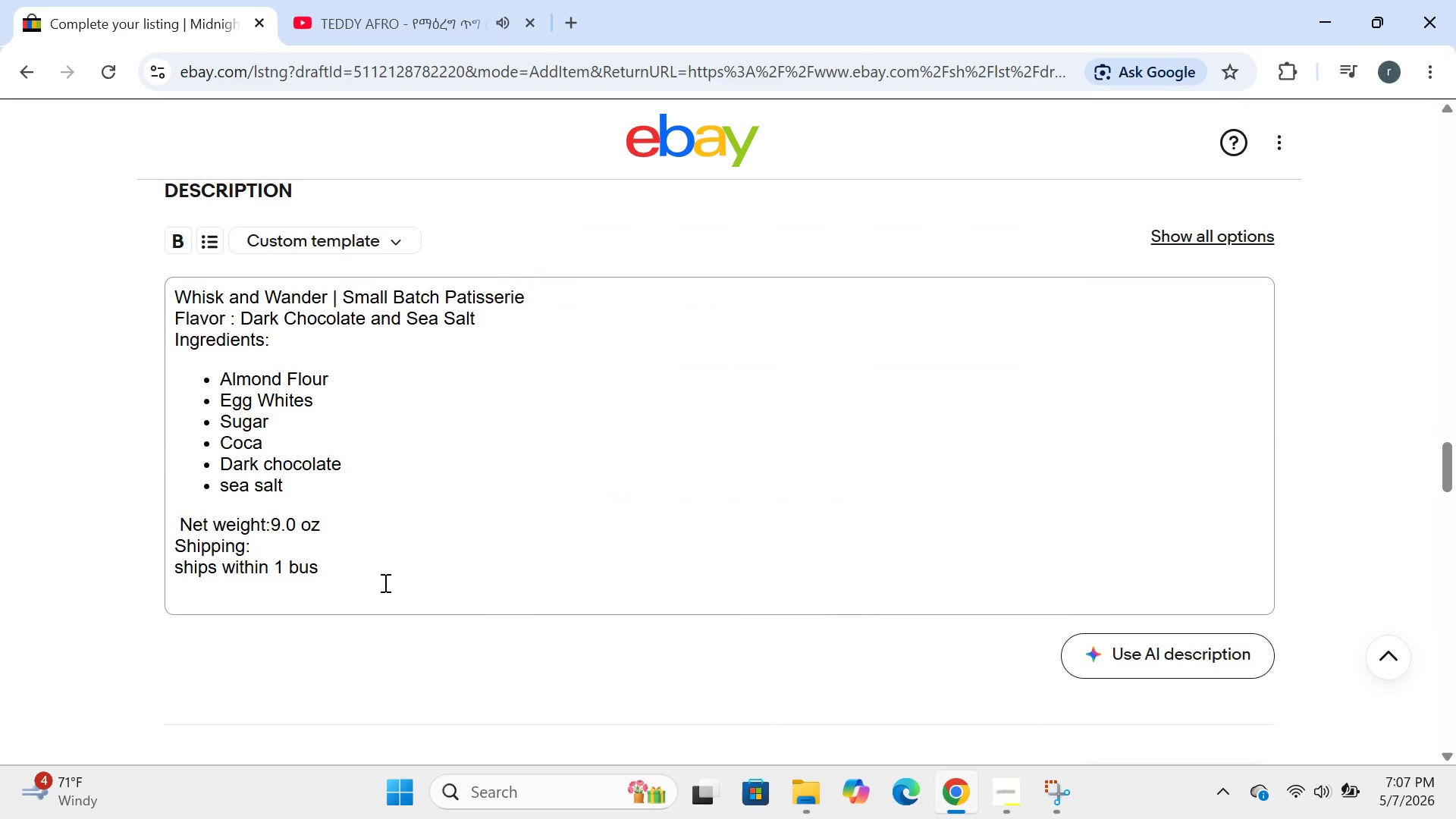 
left_click([384, 565])
 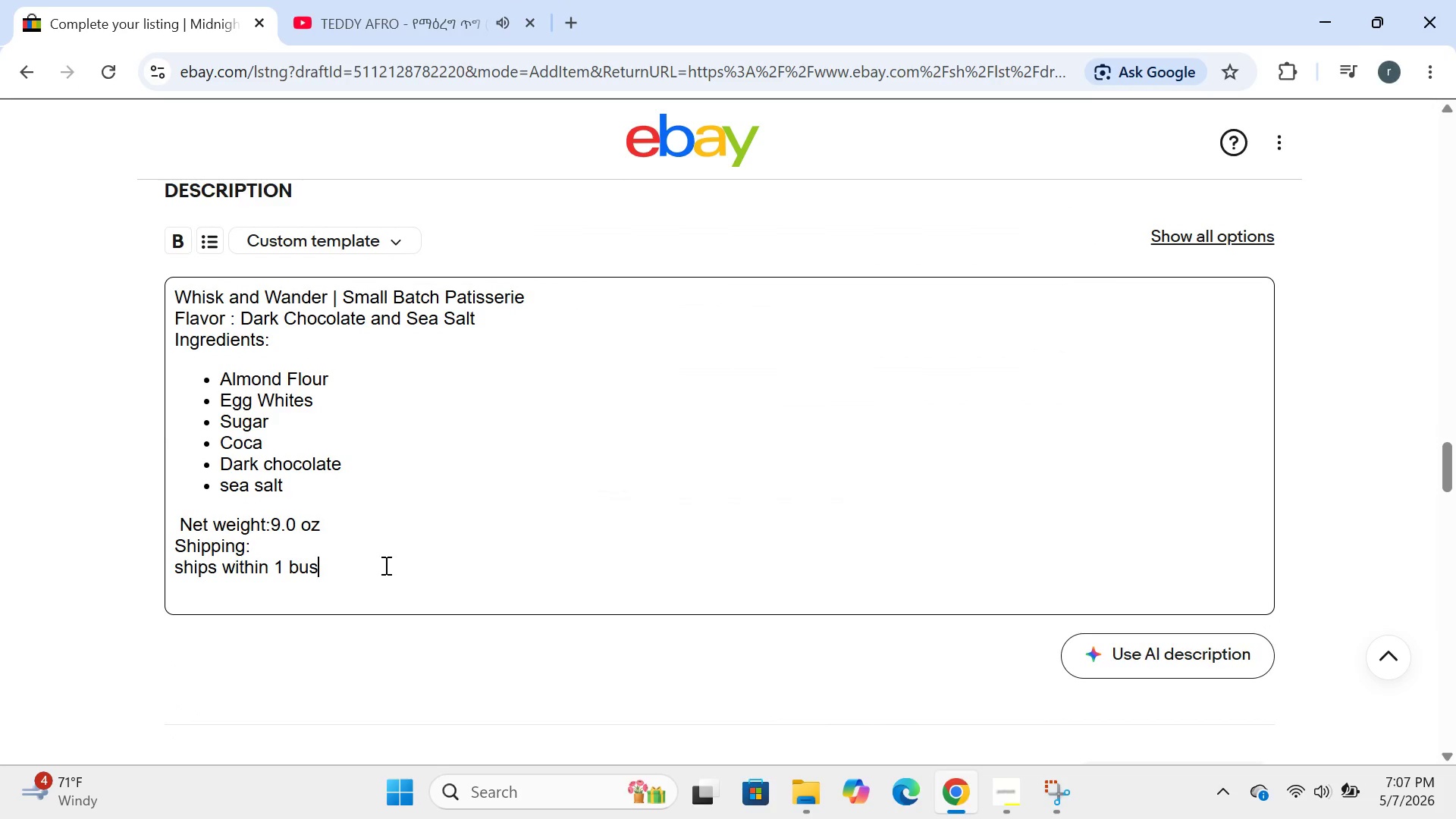 
type(iness day via USPS priorir)
key(Backspace)
type(ty mail)
key(Backspace)
key(Backspace)
key(Backspace)
key(Backspace)
type(Mail.trackingincluded)
 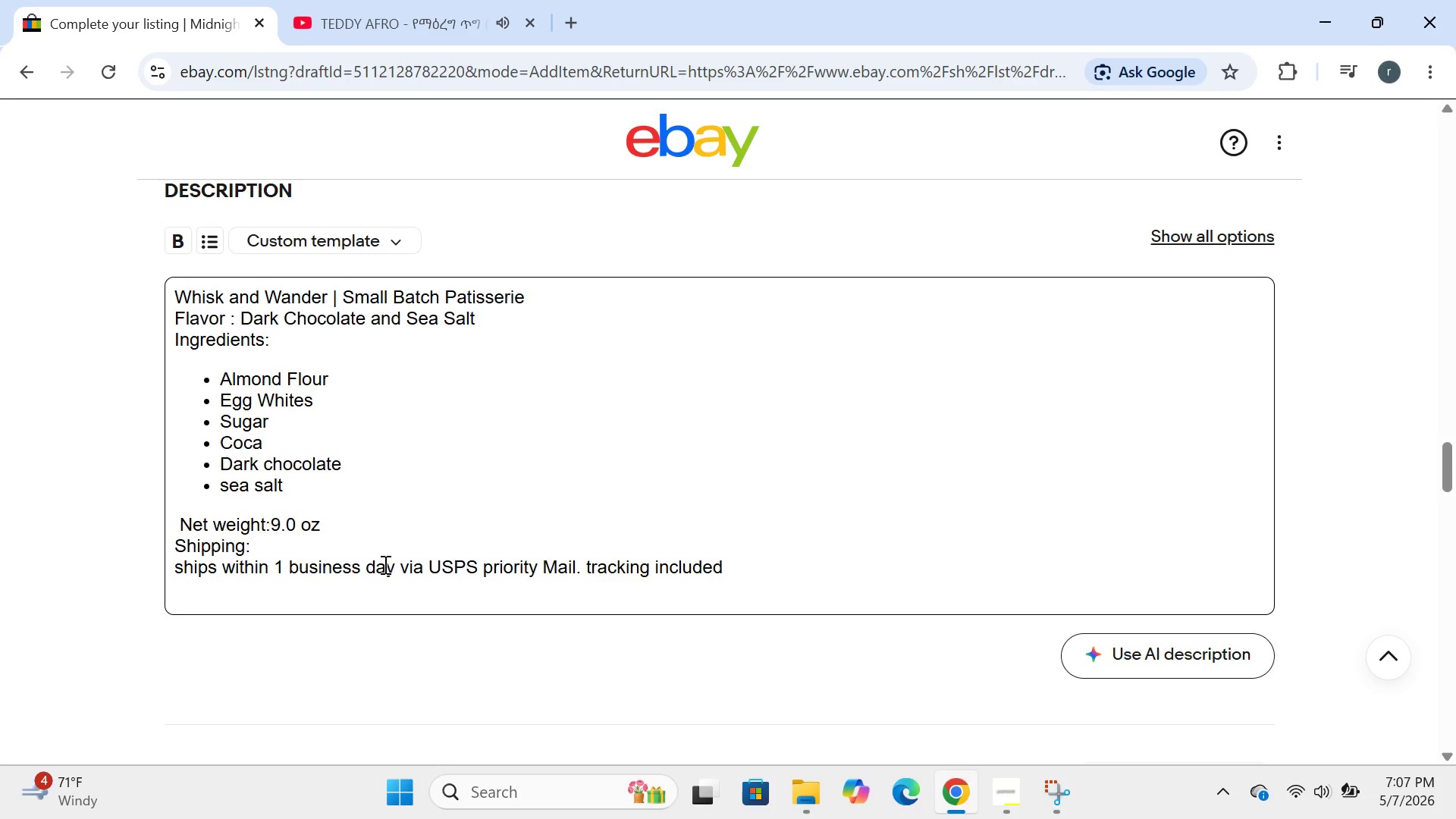 
hold_key(key=ArrowLeft, duration=0.64)
 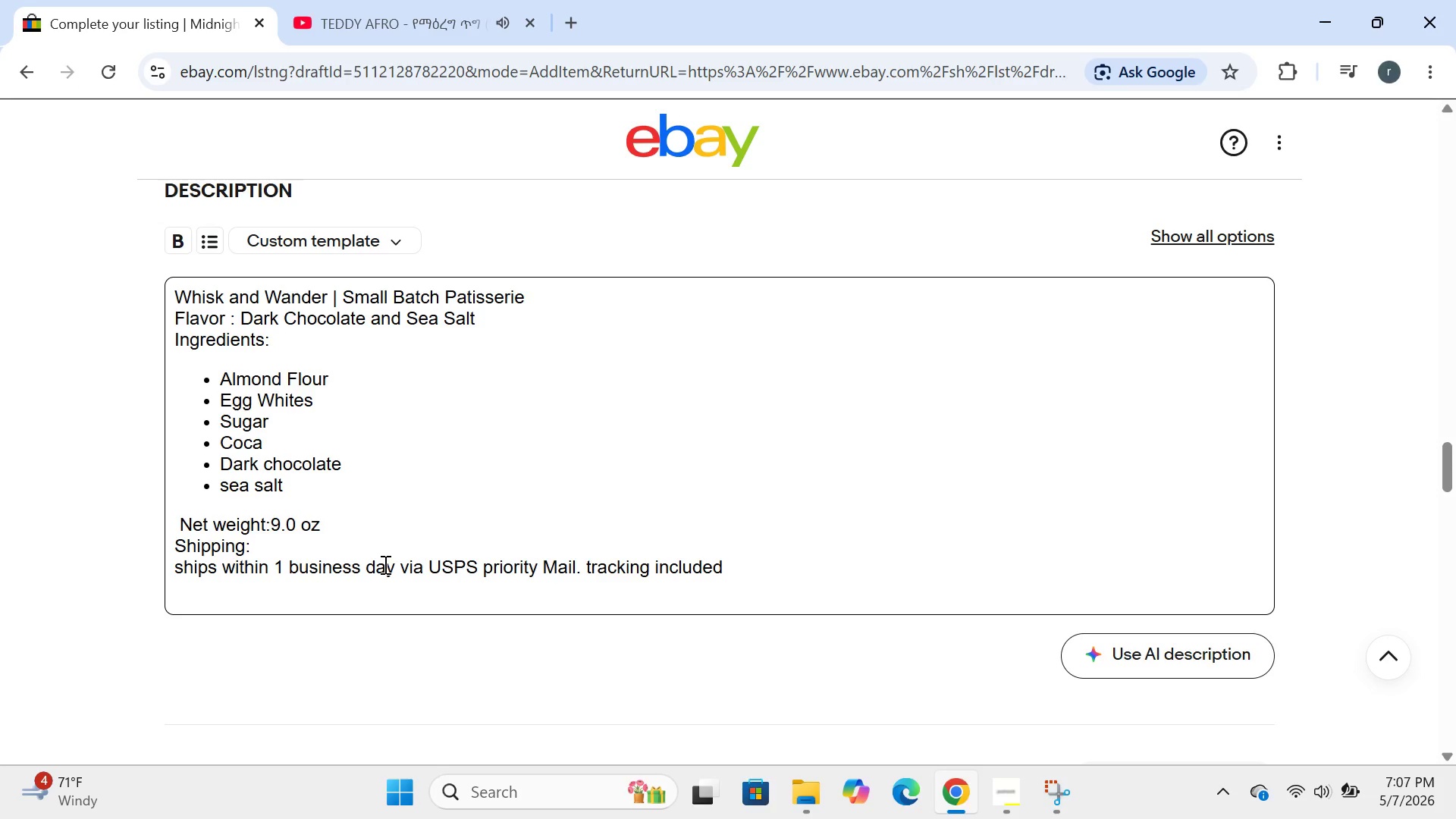 
key(ArrowLeft)
 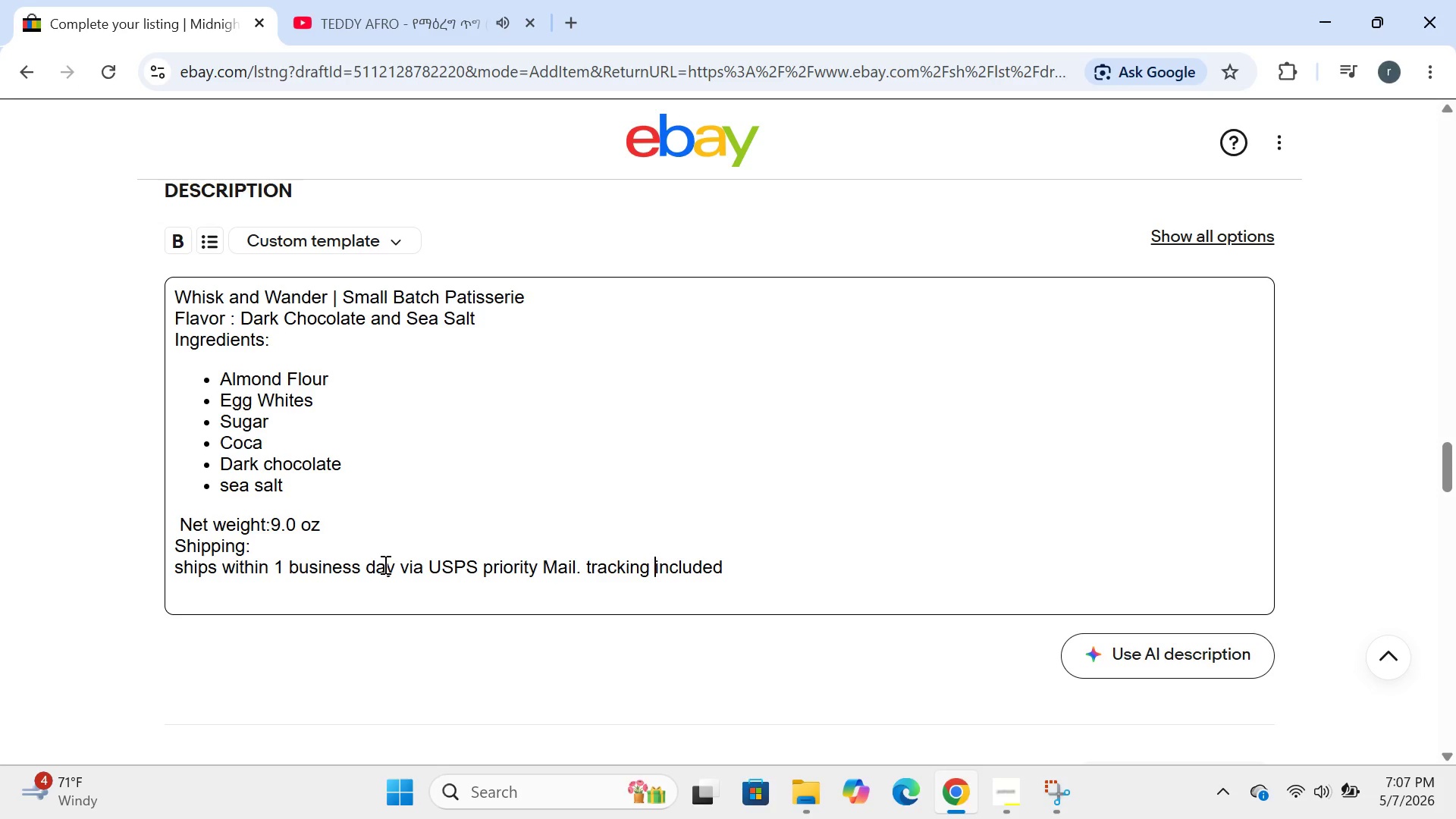 
key(ArrowLeft)
 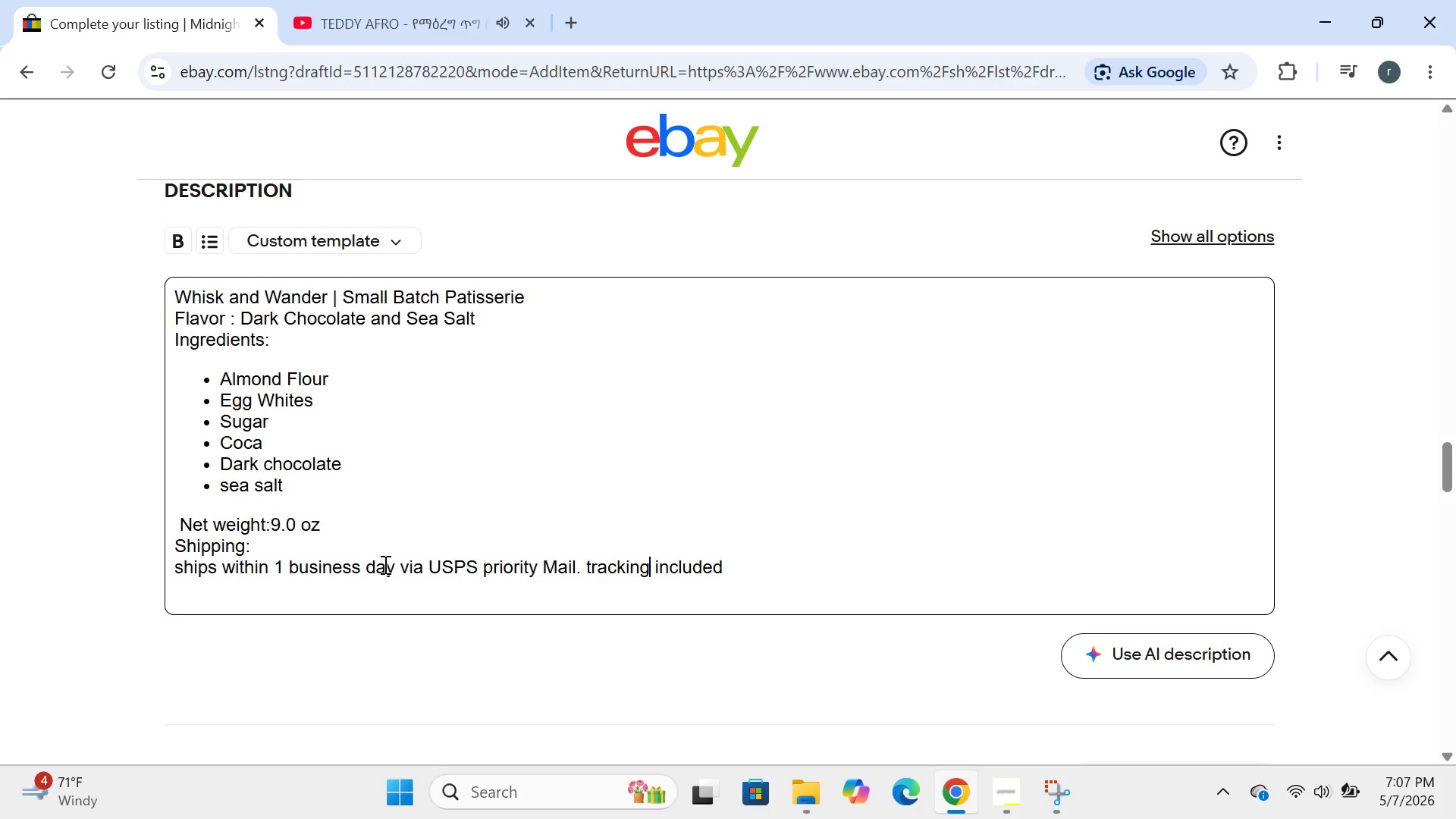 
key(ArrowLeft)
 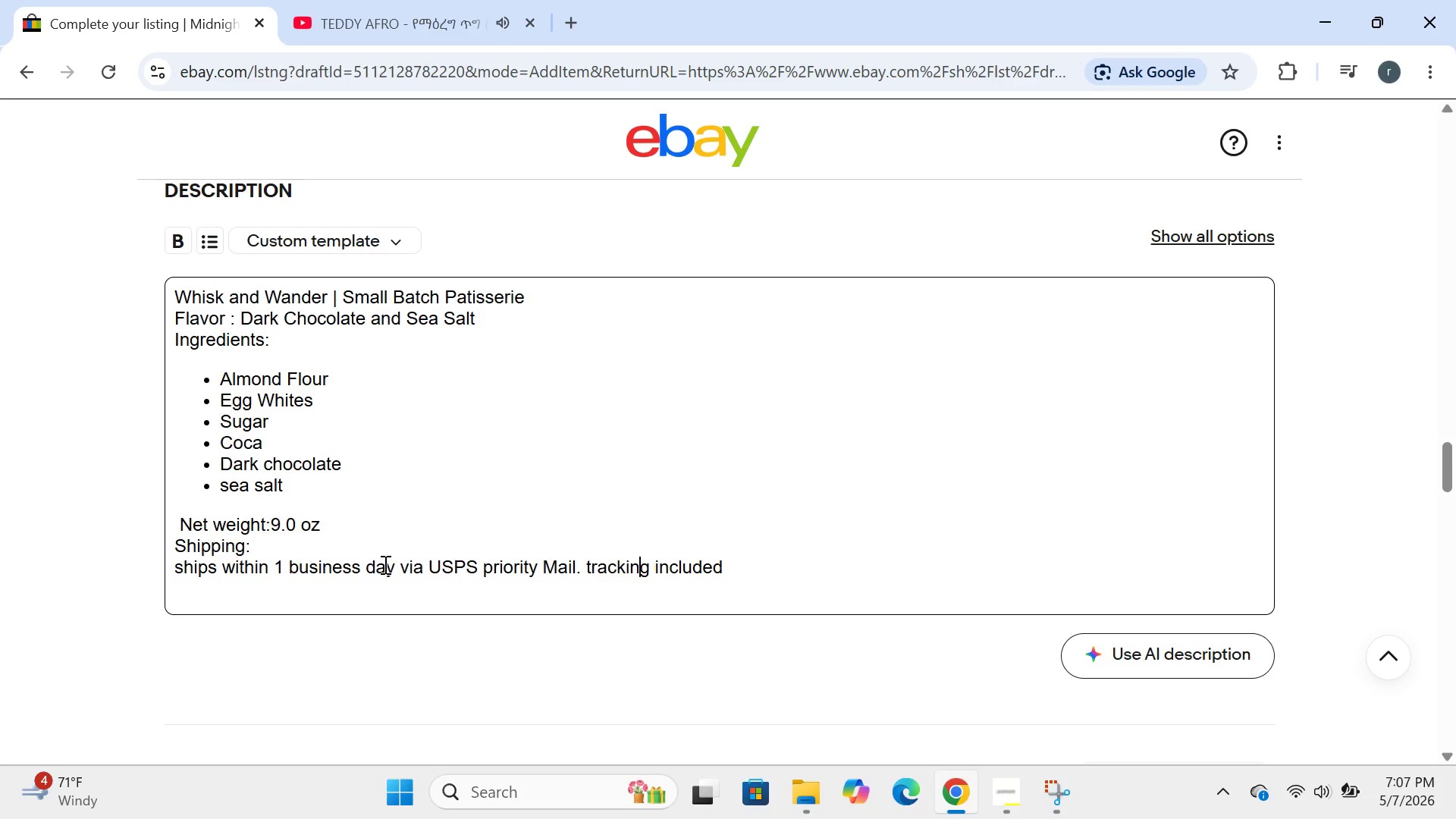 
key(ArrowLeft)
 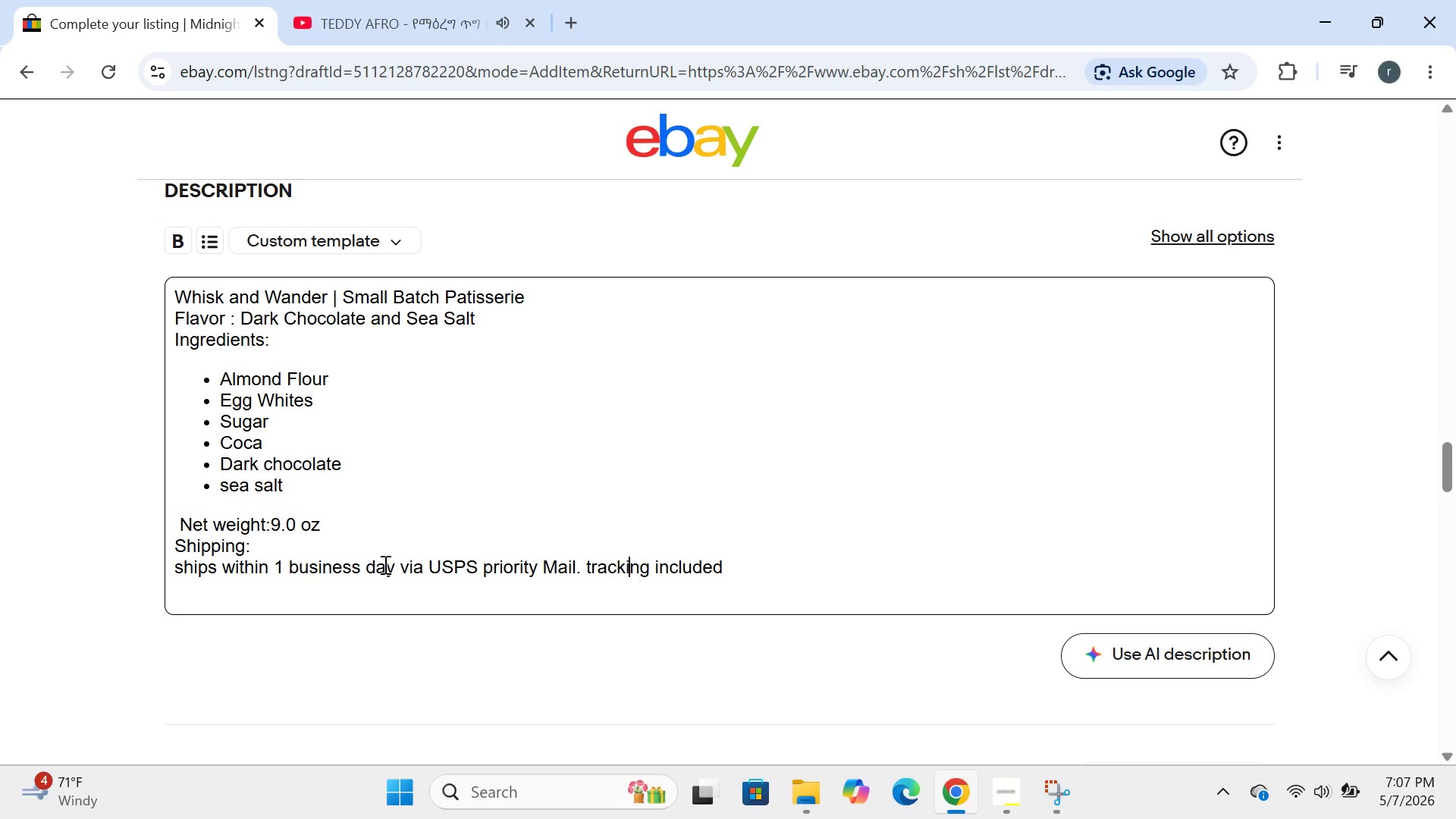 
key(ArrowLeft)
 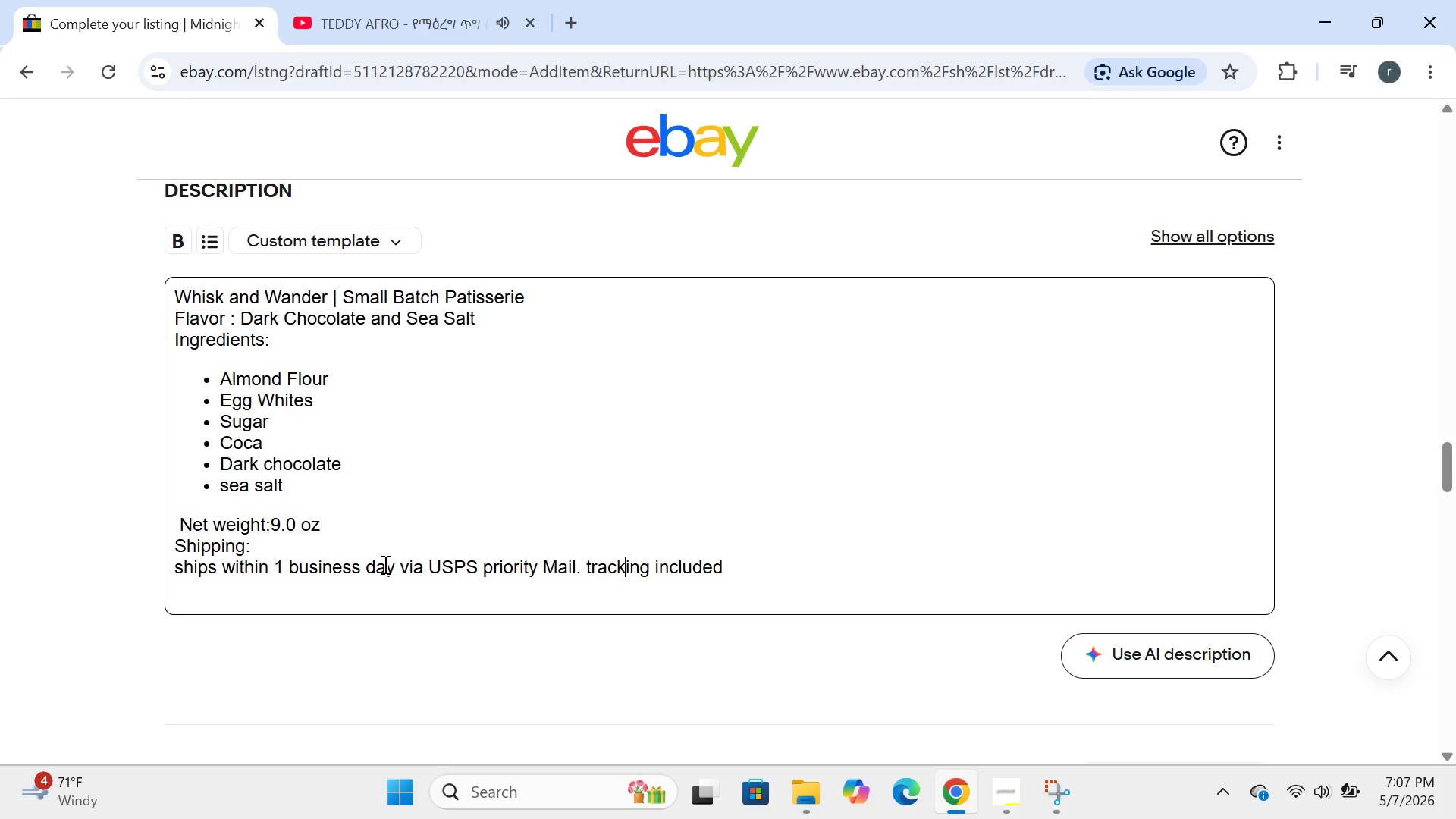 
key(ArrowLeft)
 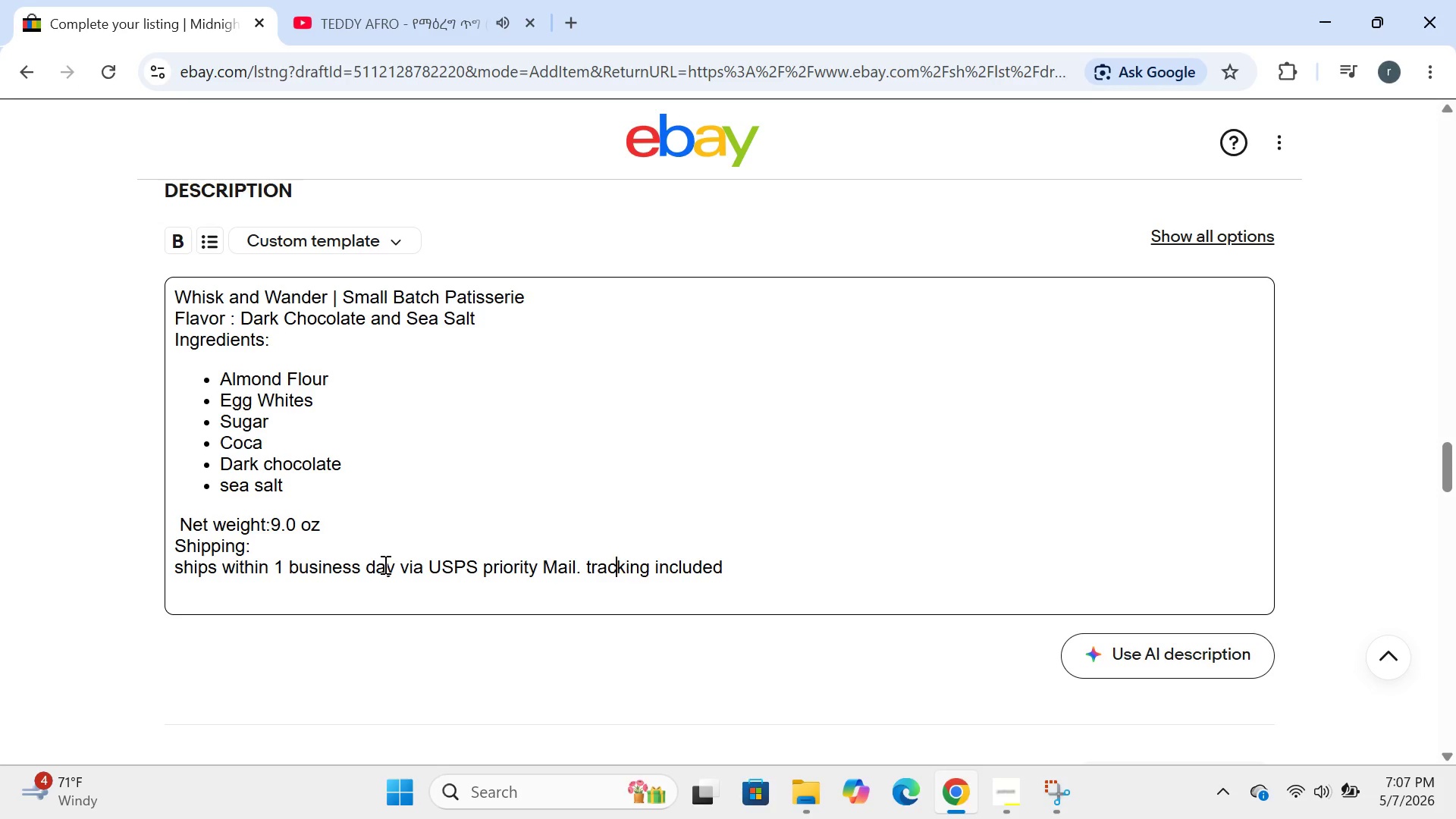 
key(ArrowLeft)
 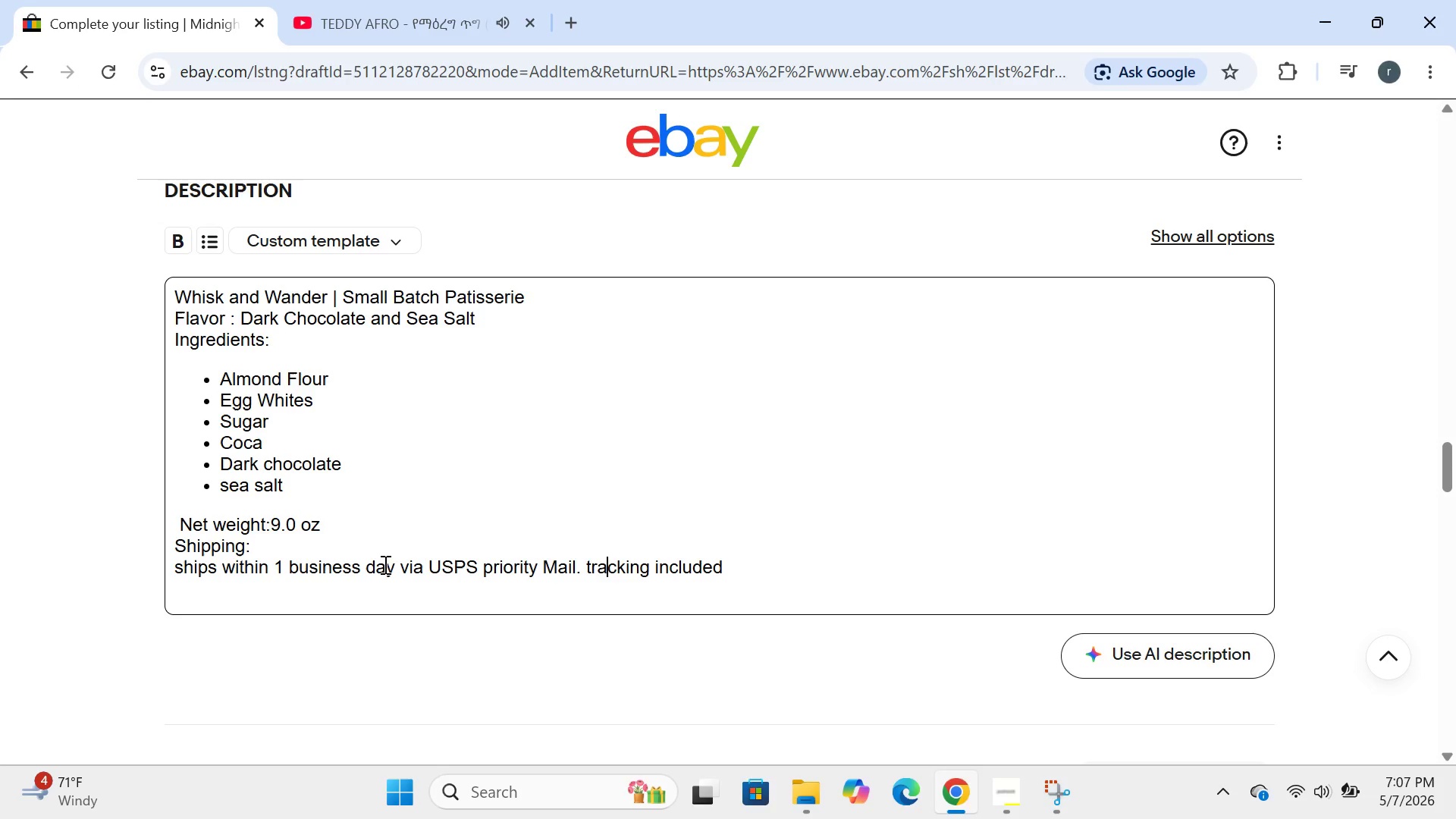 
key(ArrowLeft)
 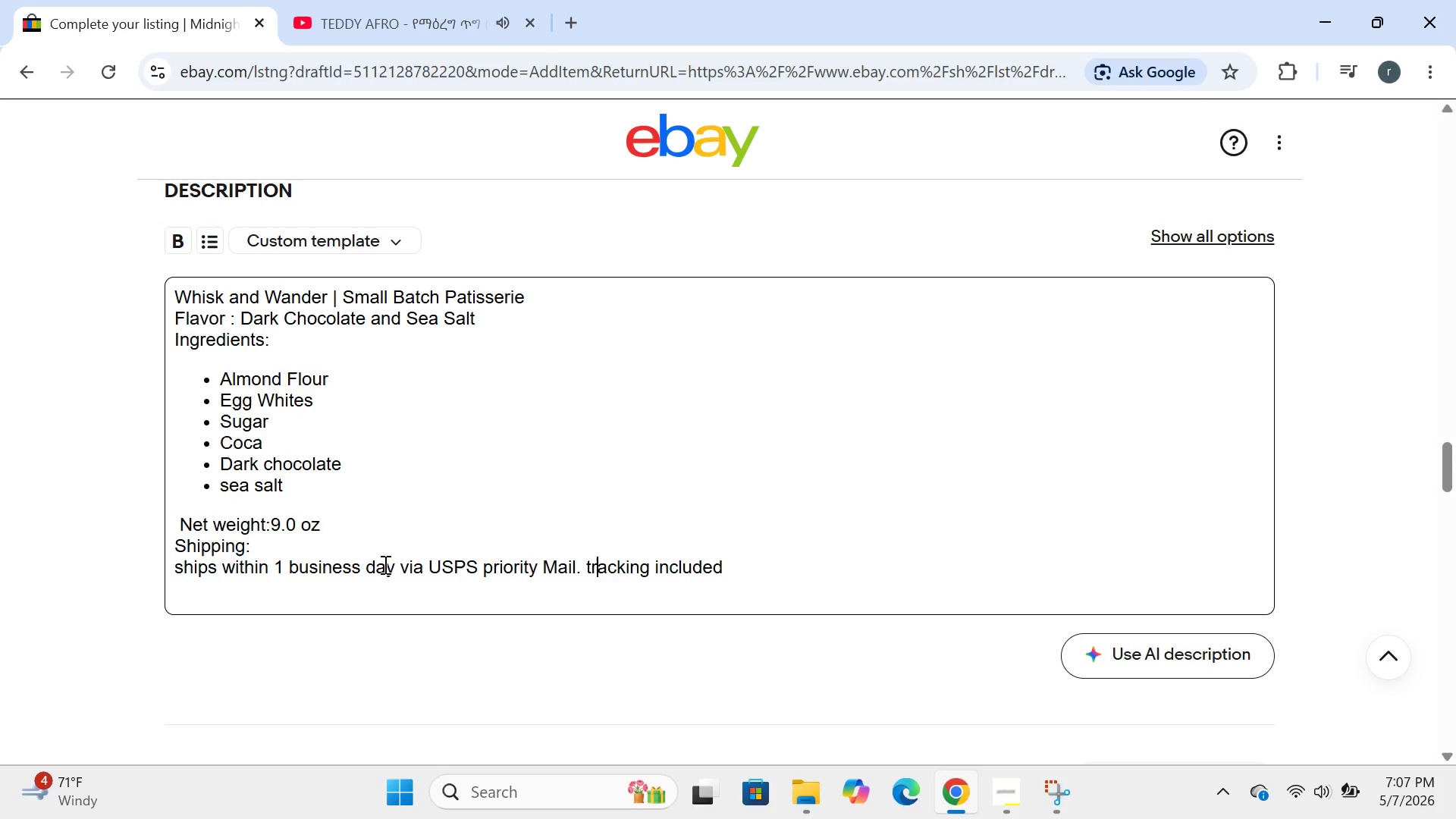 
key(ArrowLeft)
 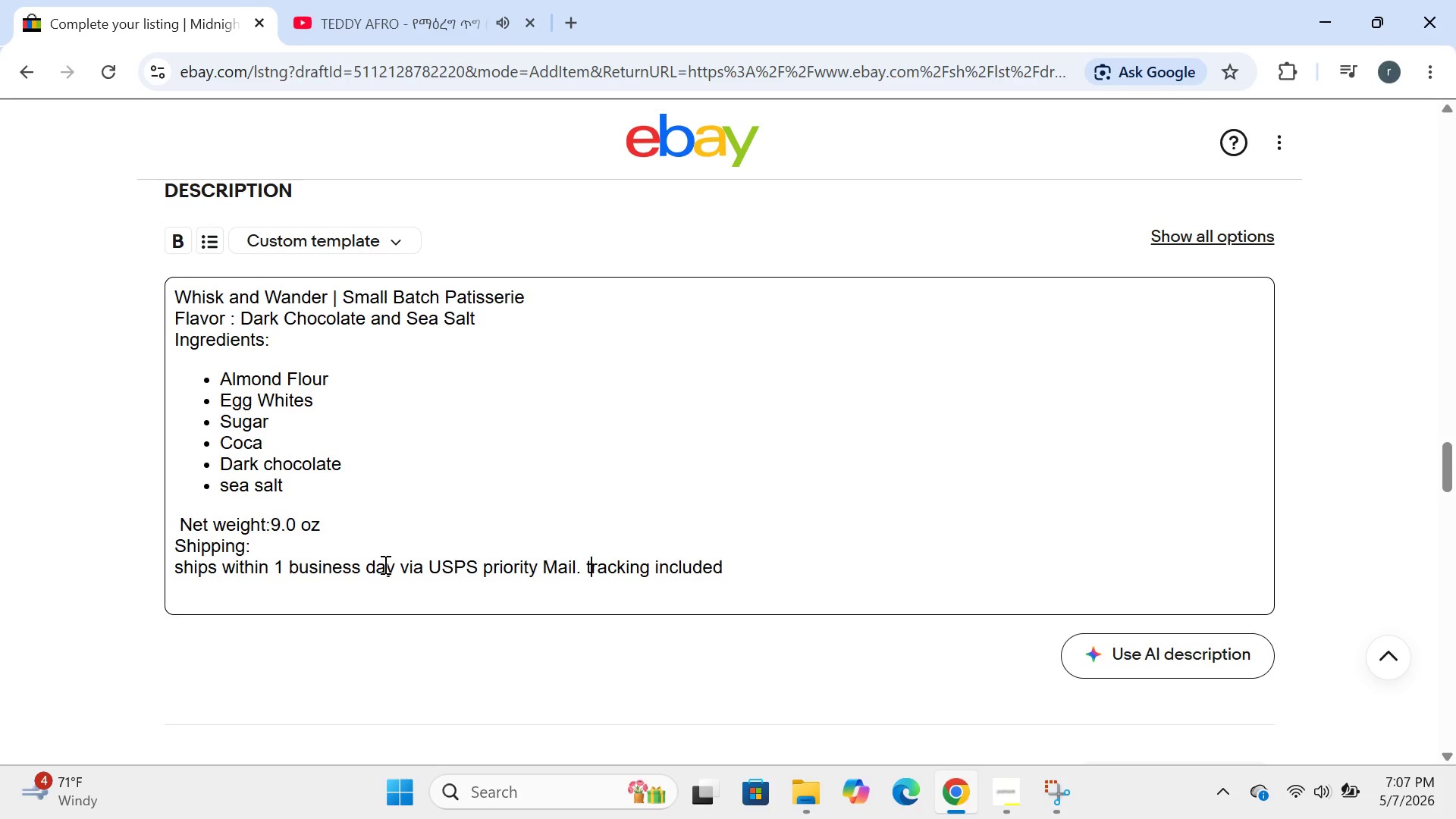 
key(ArrowLeft)
 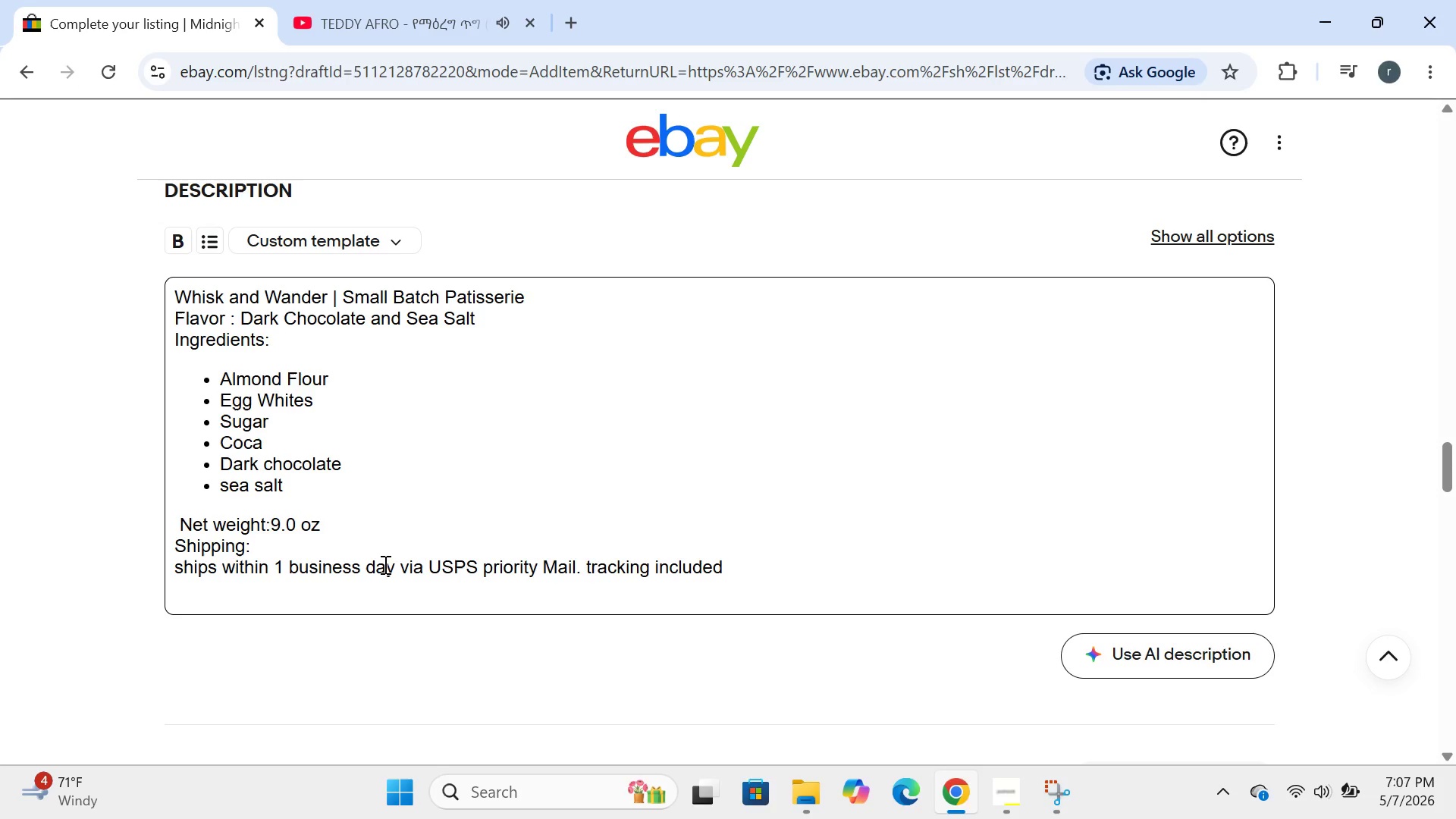 
key(Backspace)
 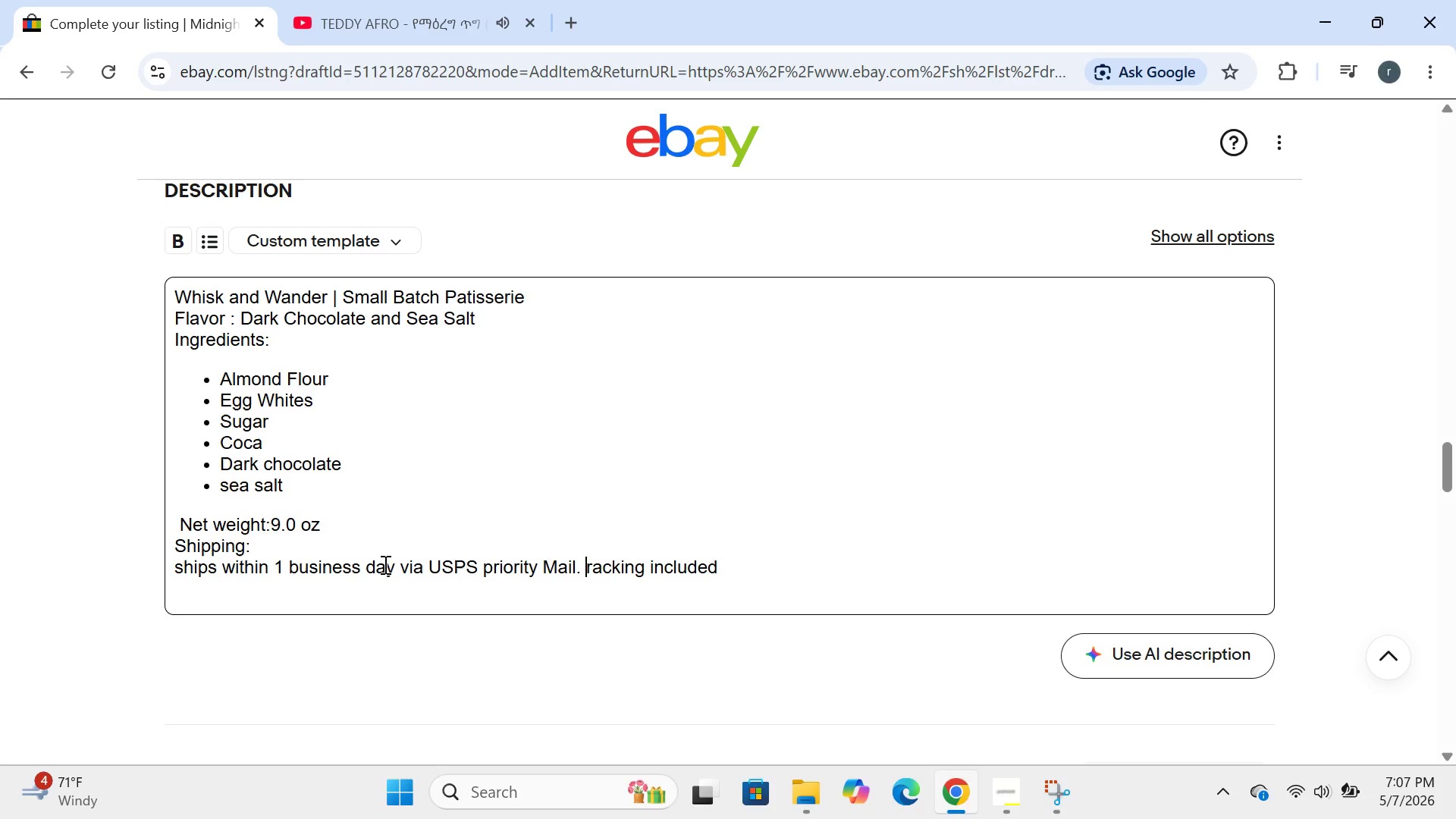 
key(CapsLock)
 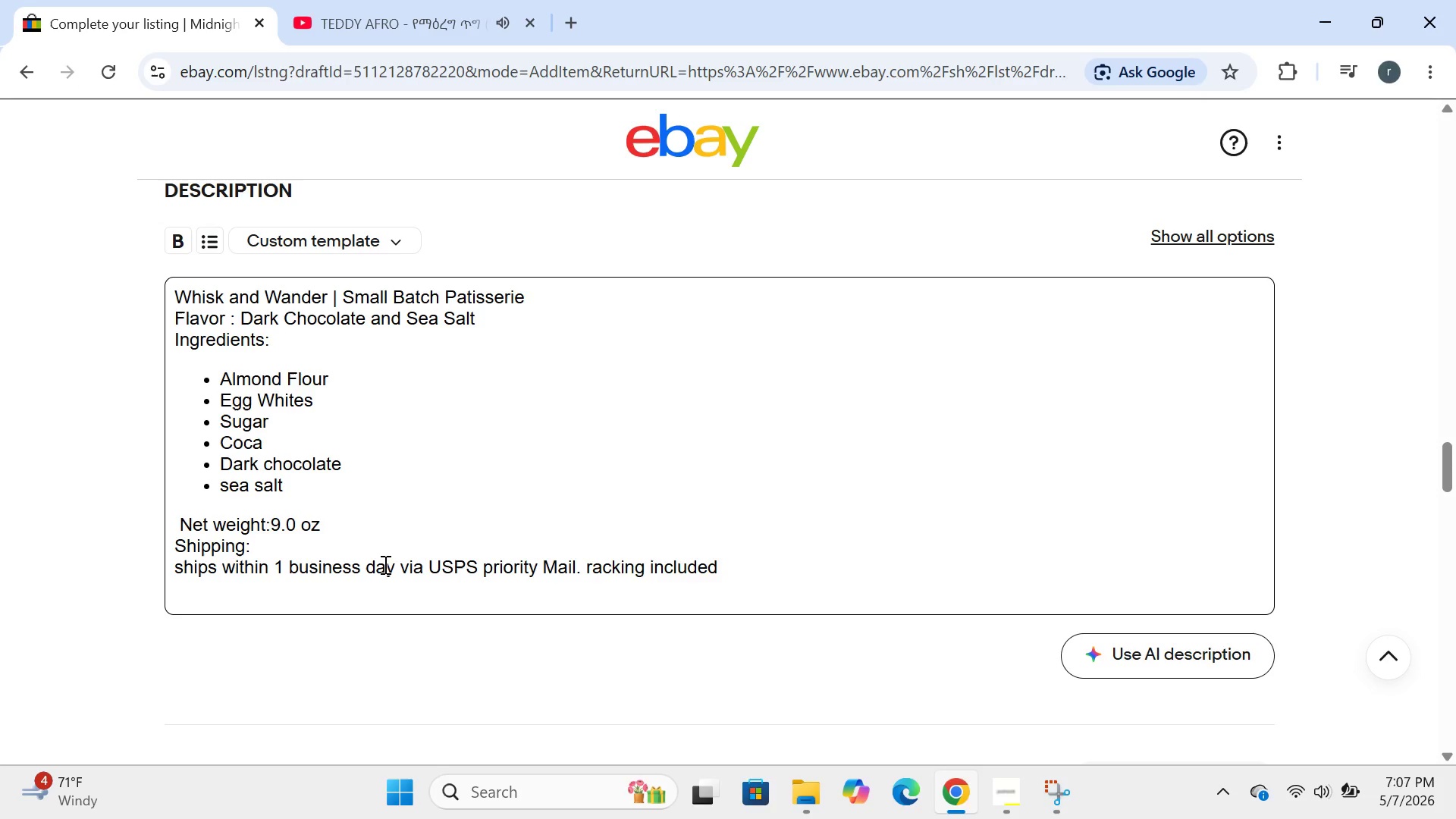 
key(T)
 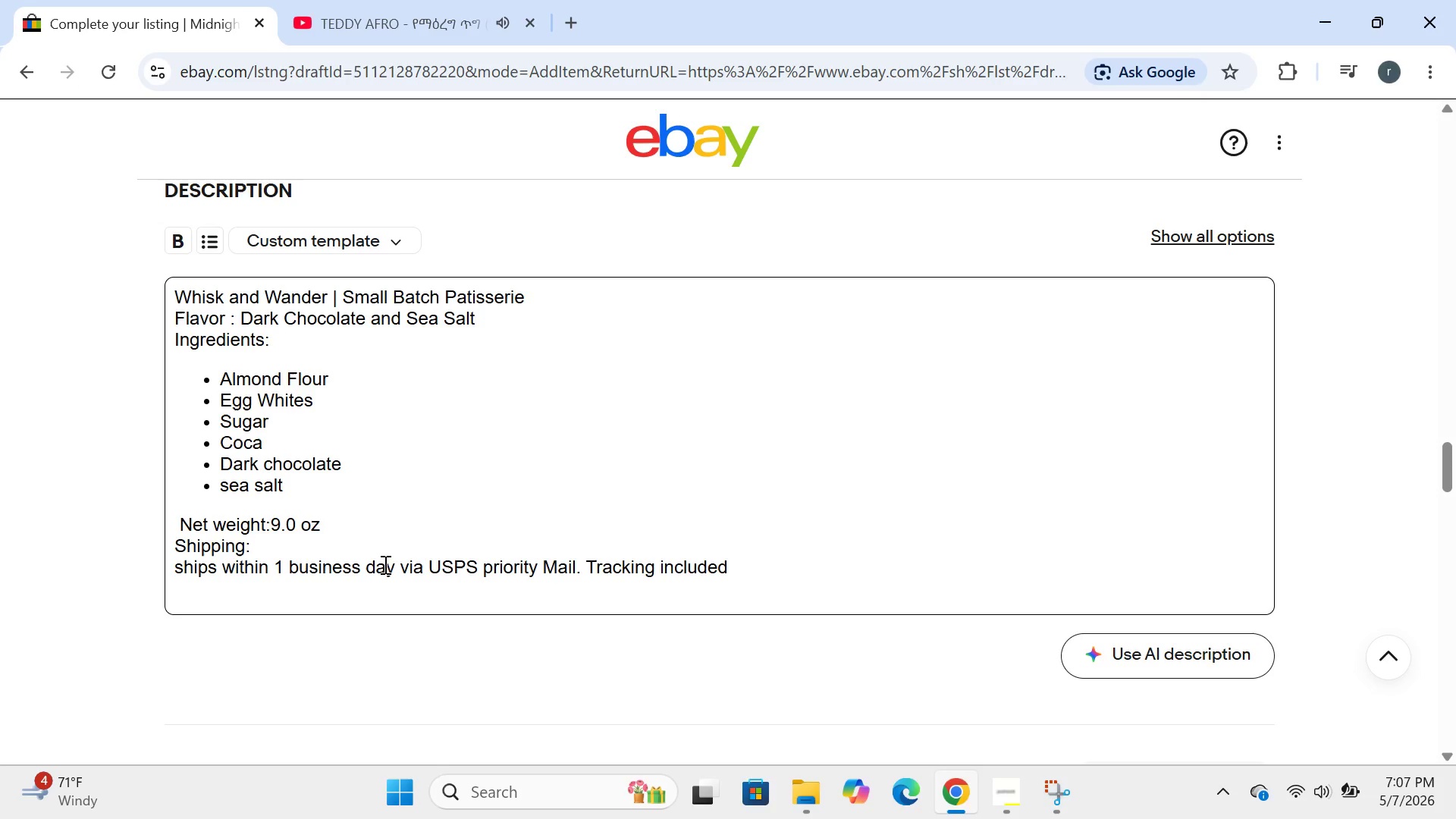 
key(CapsLock)
 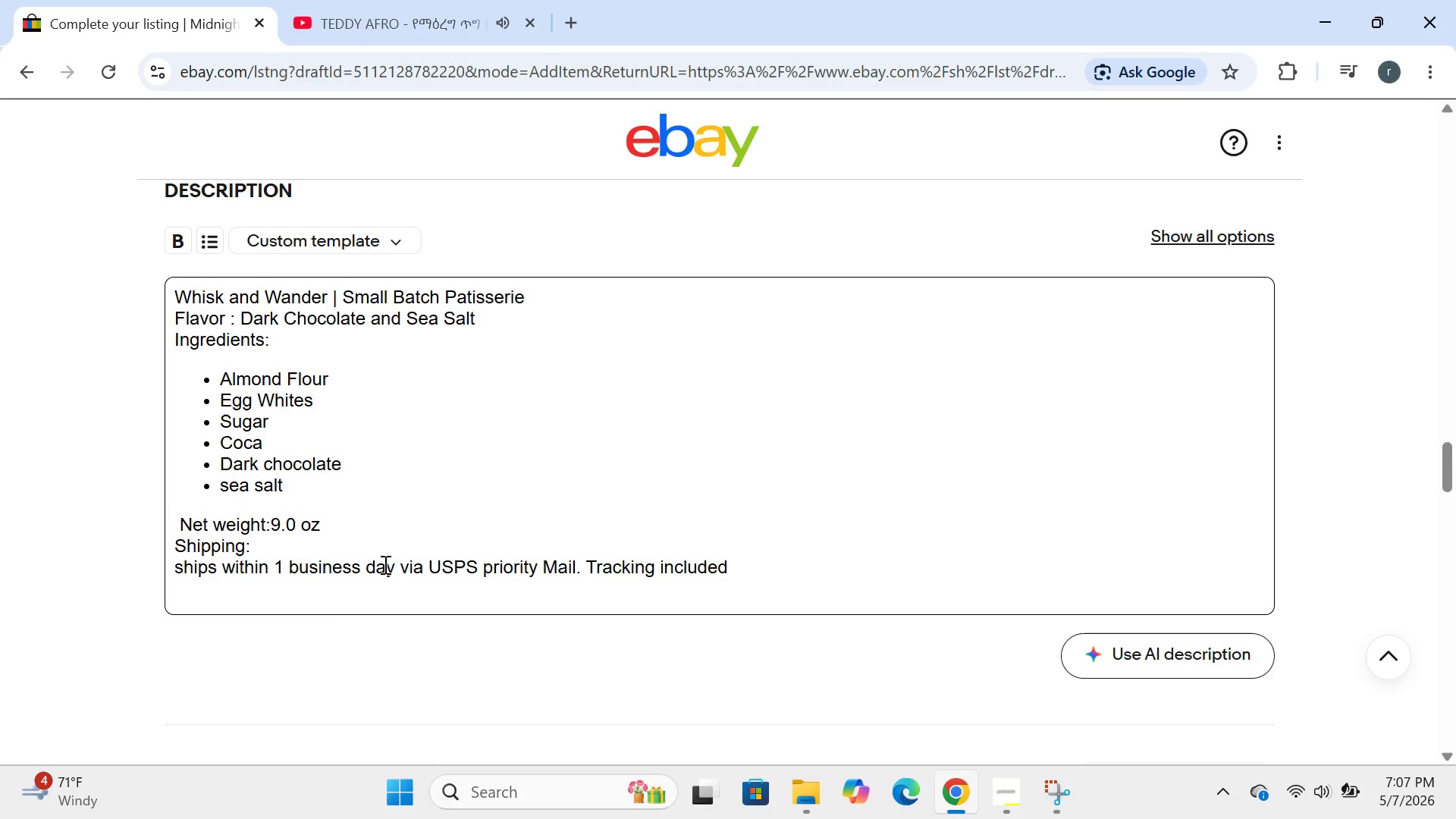 
key(ArrowRight)
 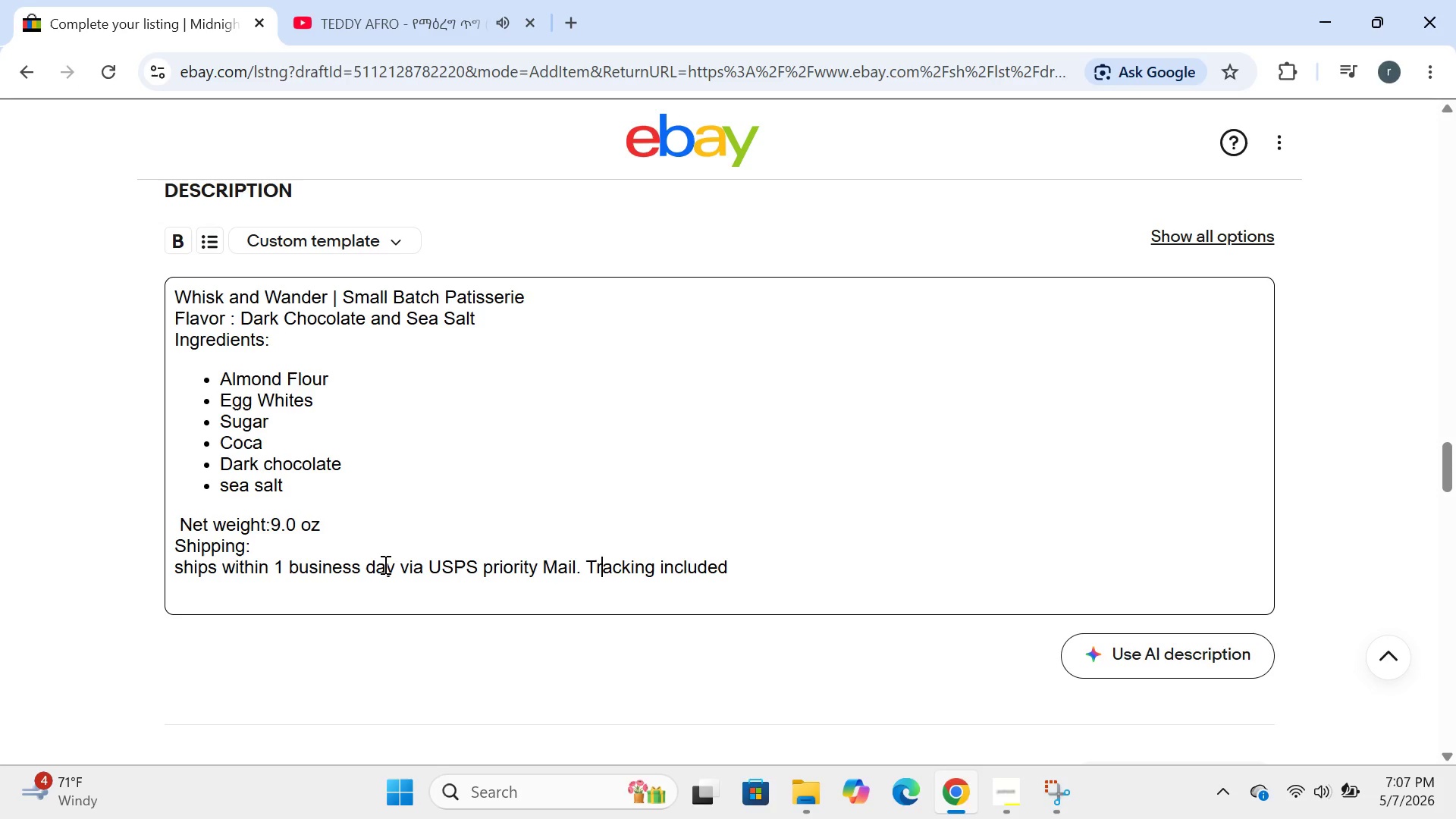 
key(ArrowRight)
 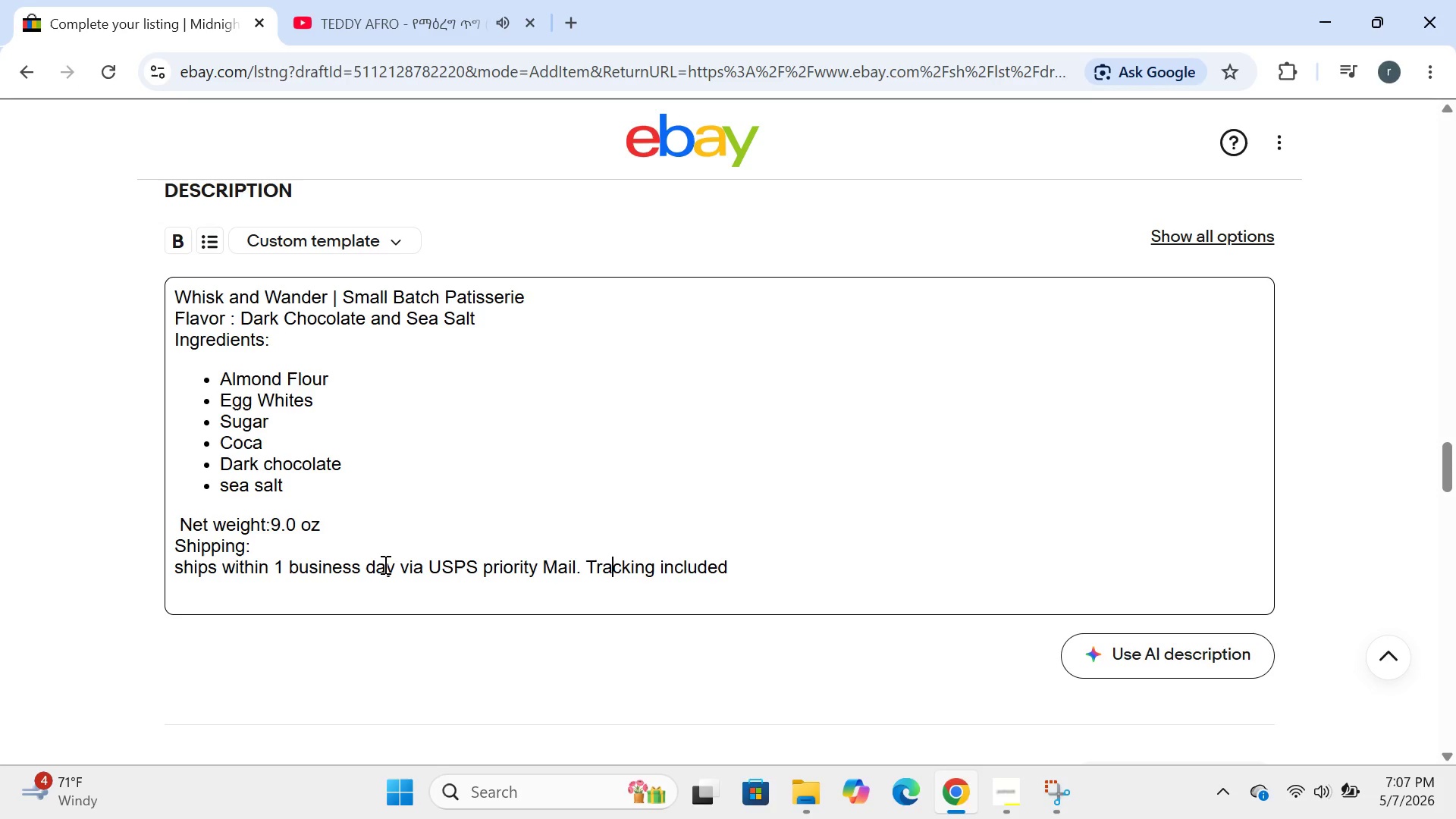 
key(ArrowRight)
 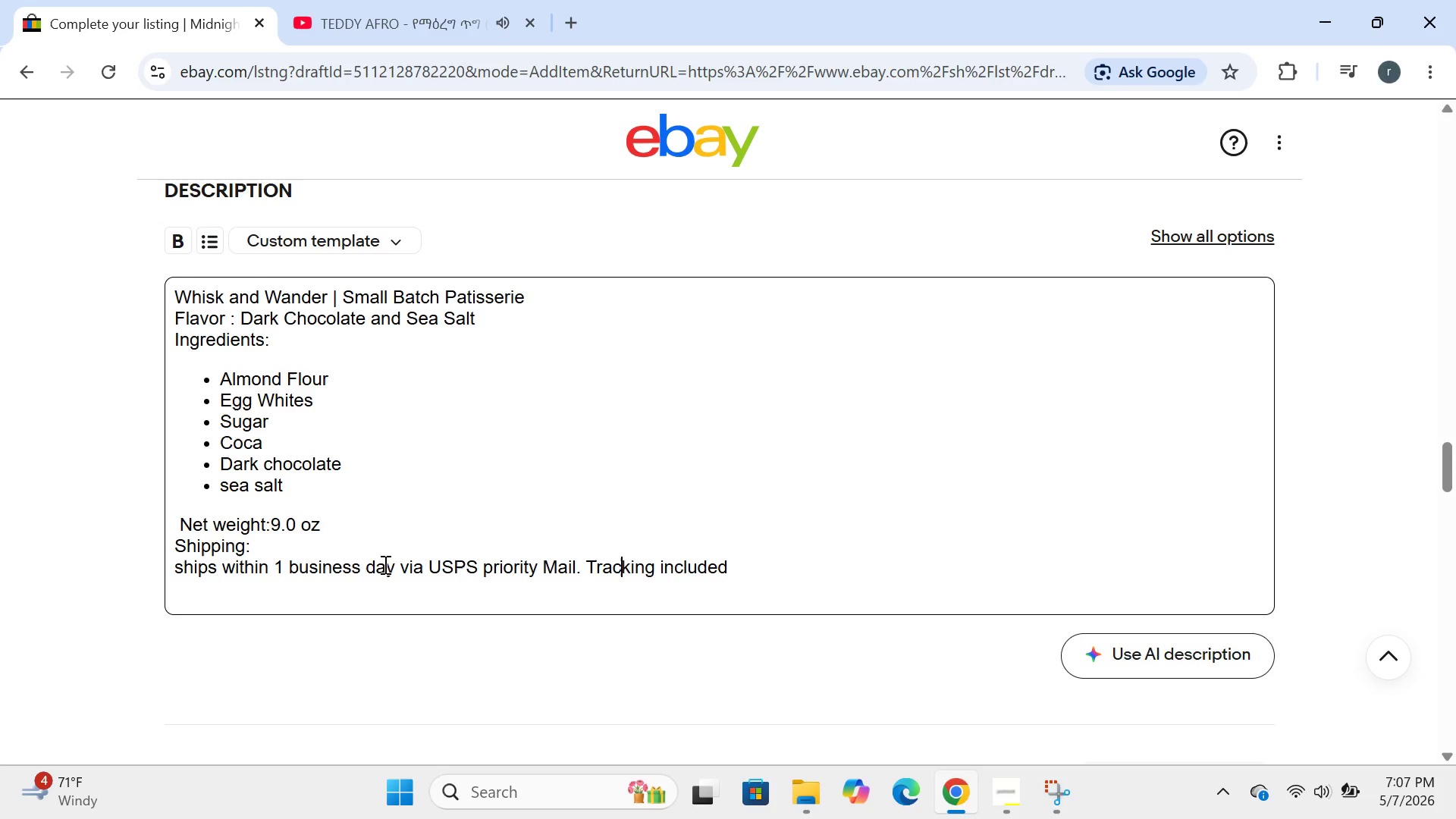 
key(ArrowRight)
 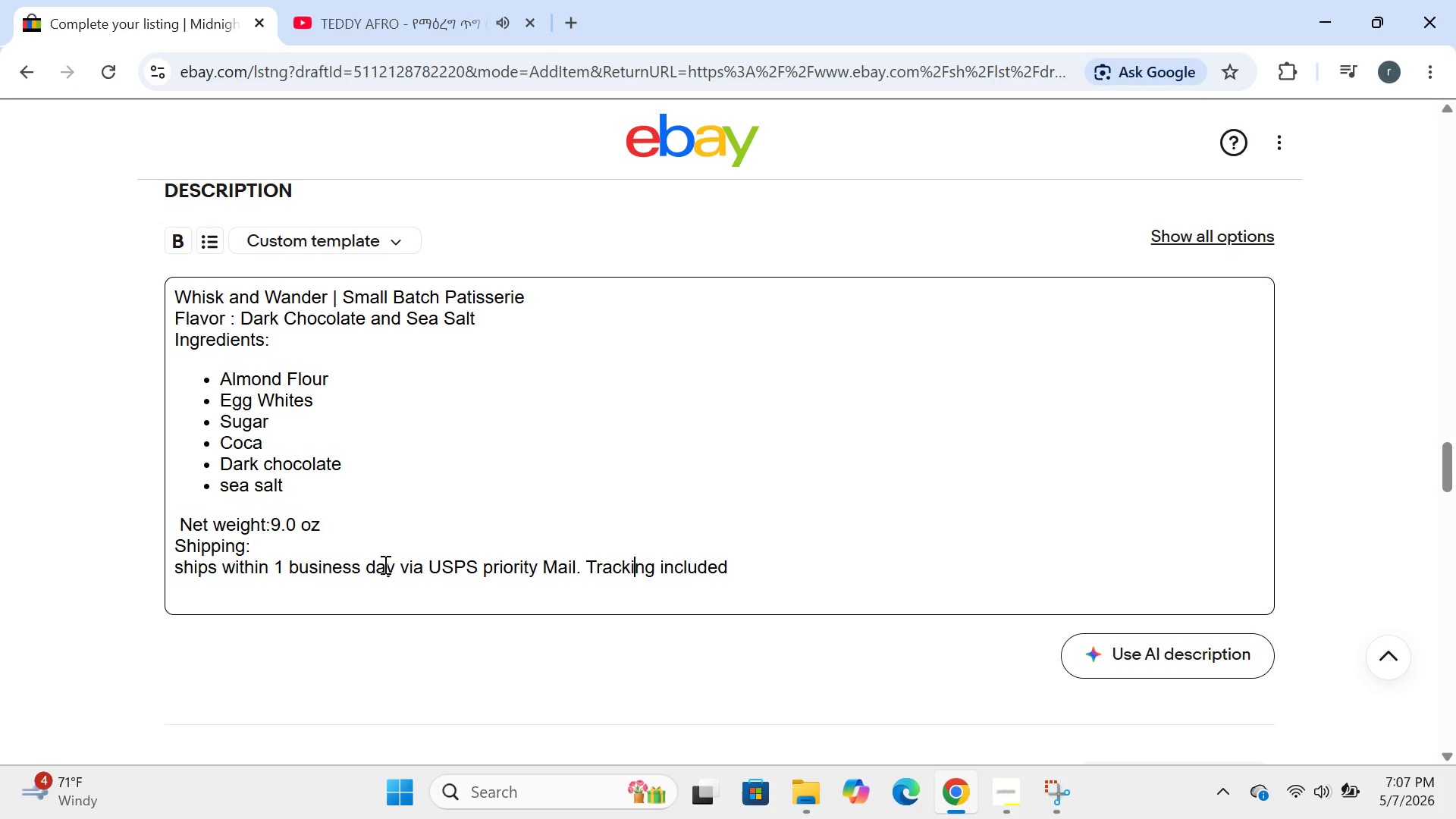 
key(ArrowRight)
 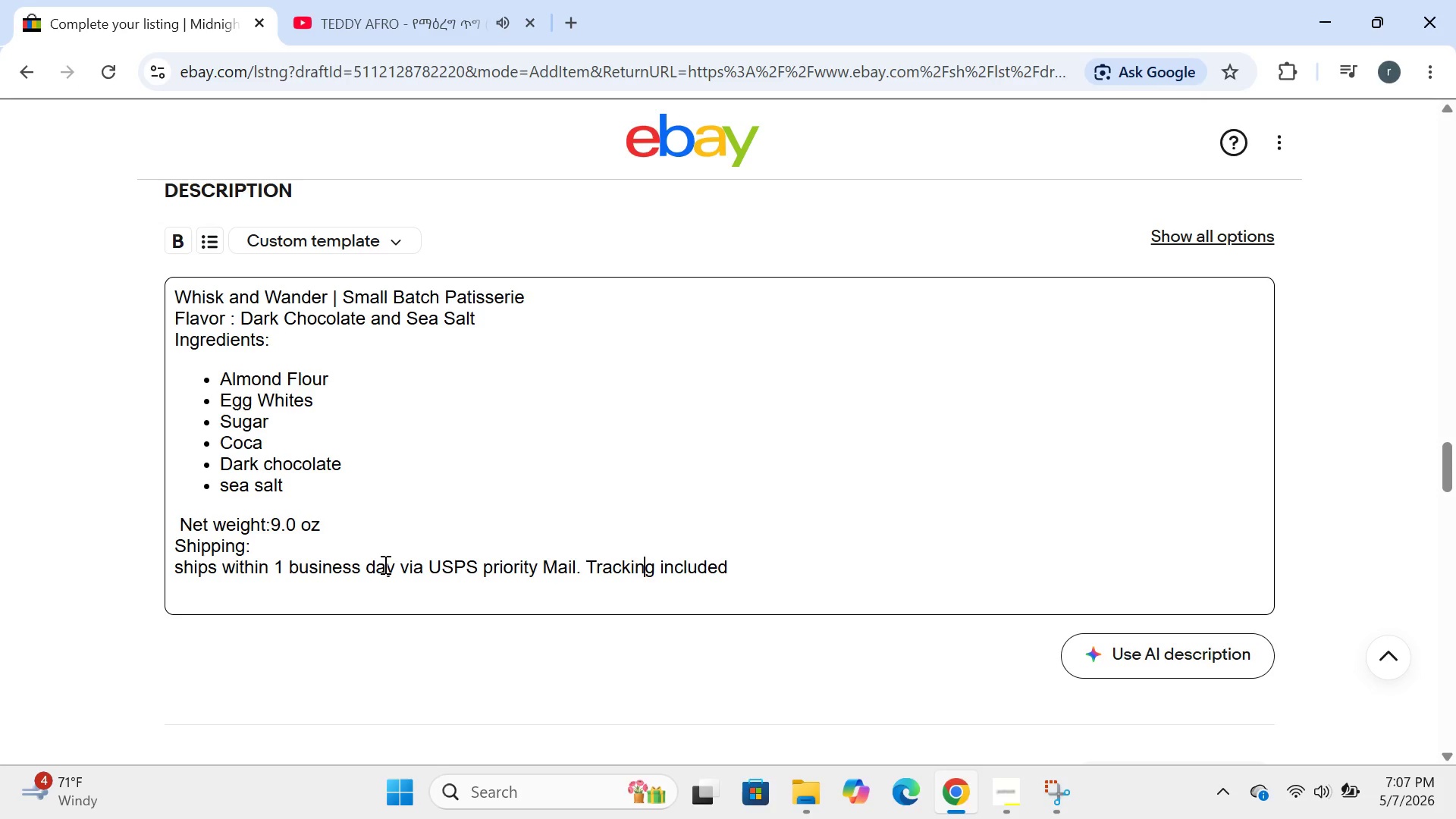 
key(ArrowRight)
 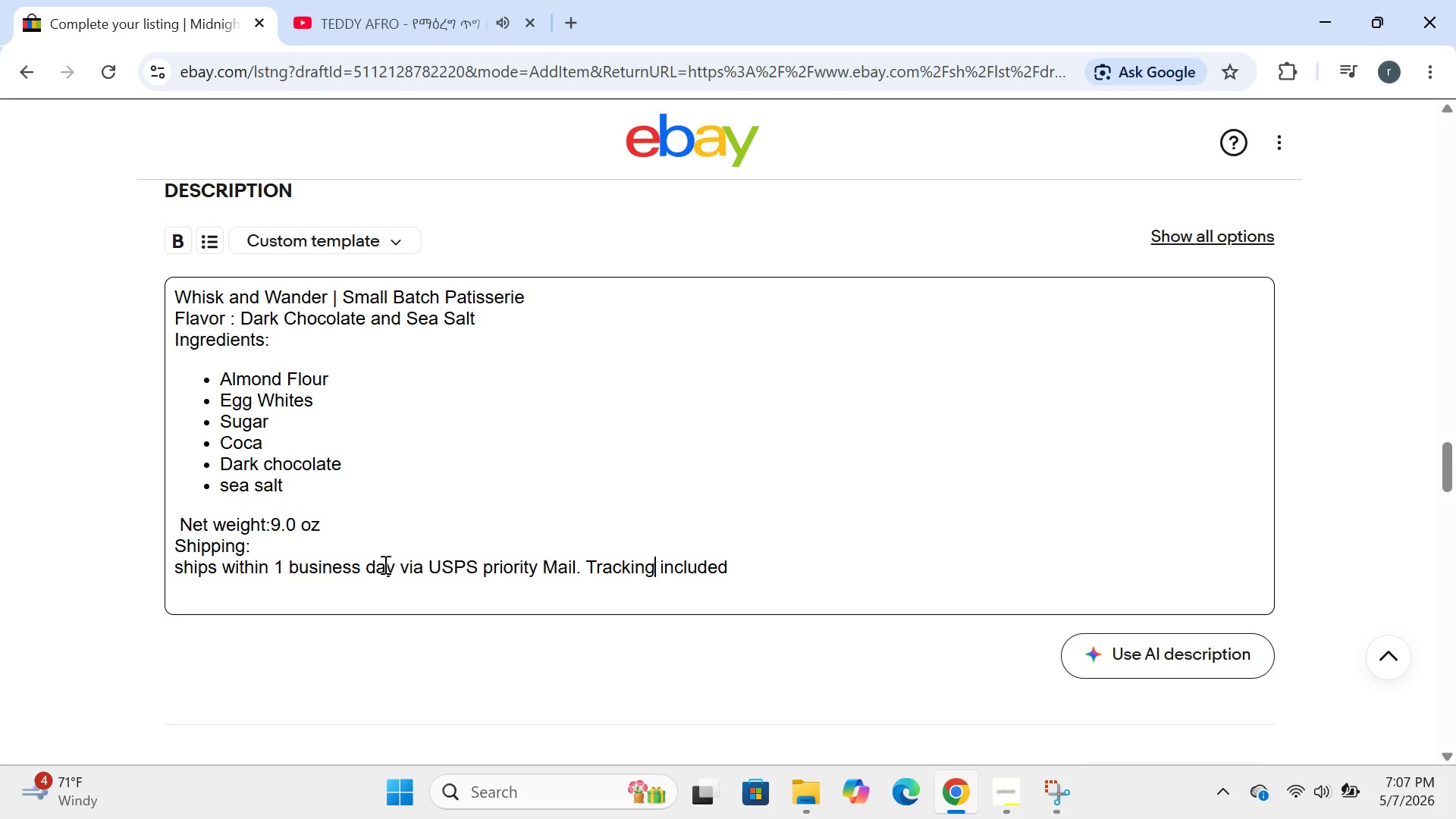 
key(ArrowRight)
 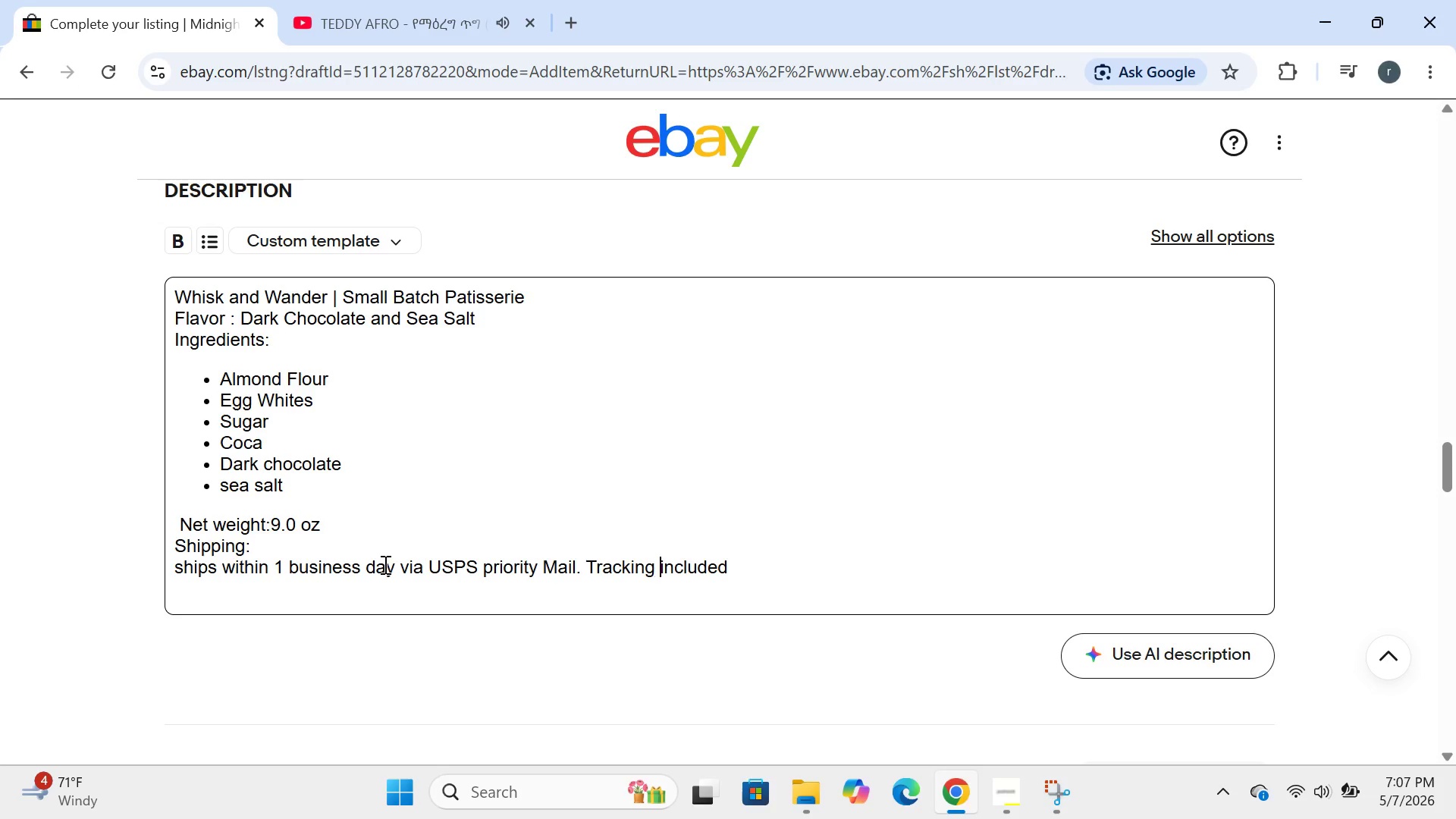 
hold_key(key=ArrowRight, duration=0.66)
 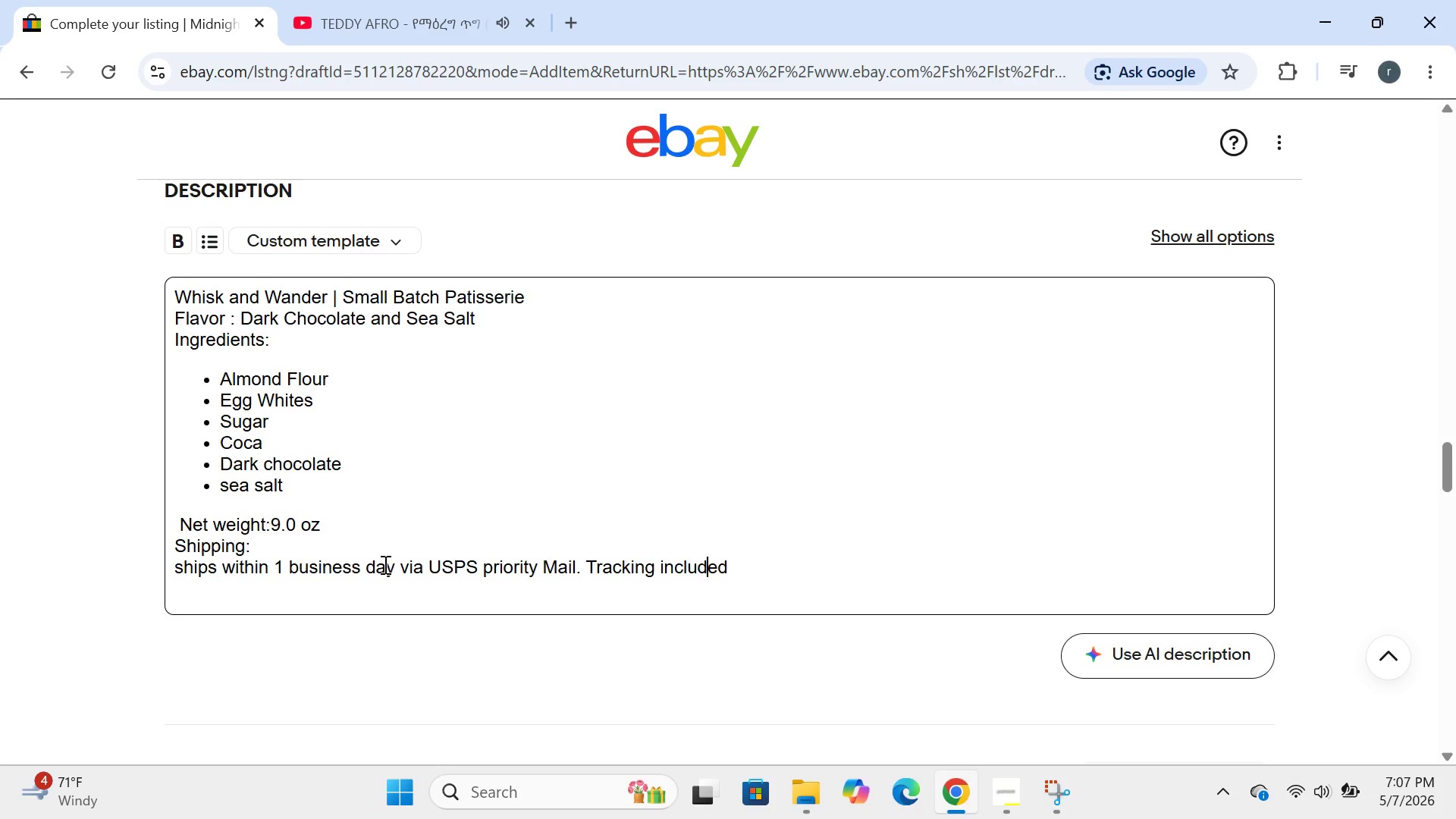 
key(ArrowRight)
 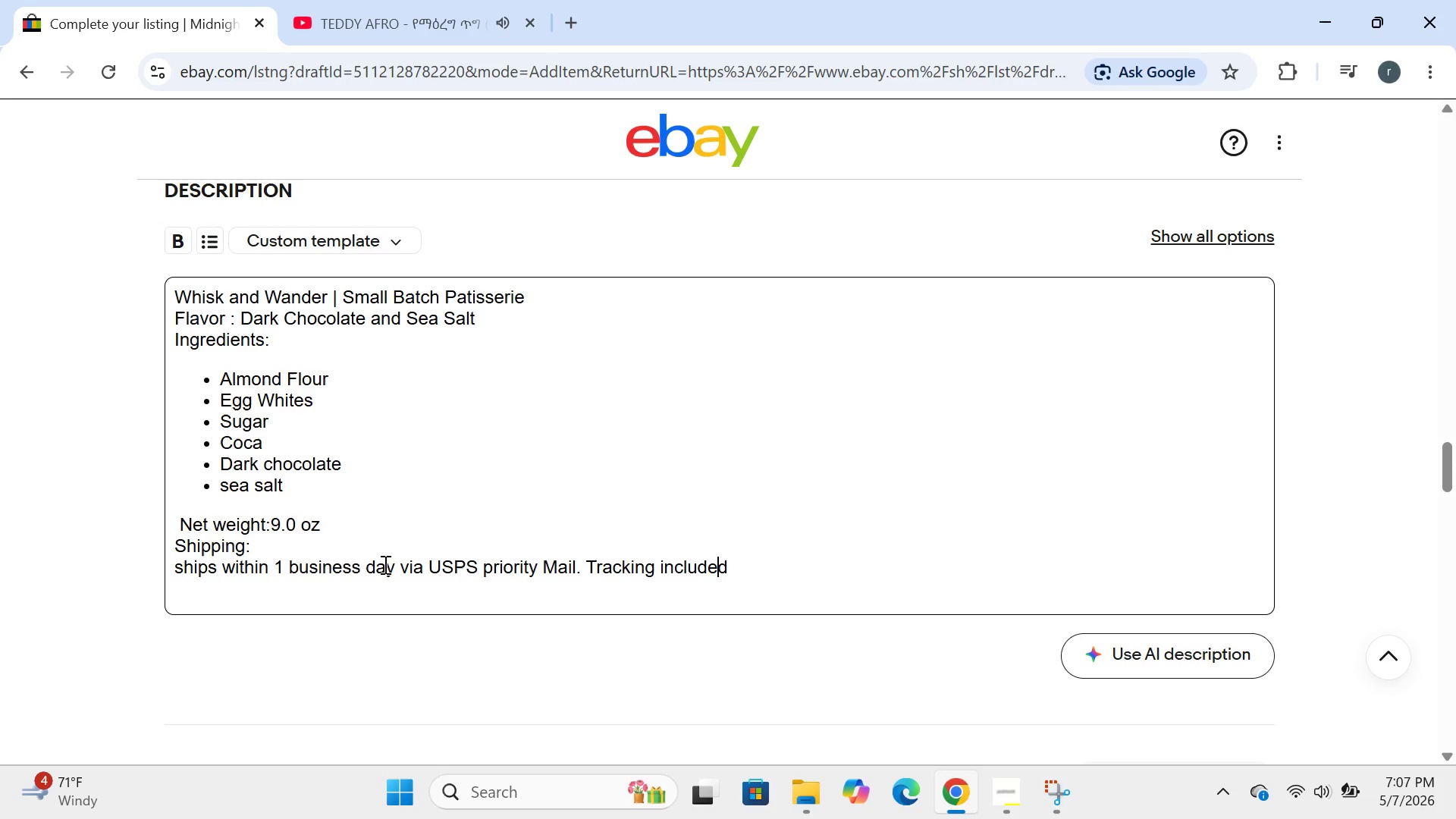 
key(ArrowRight)
 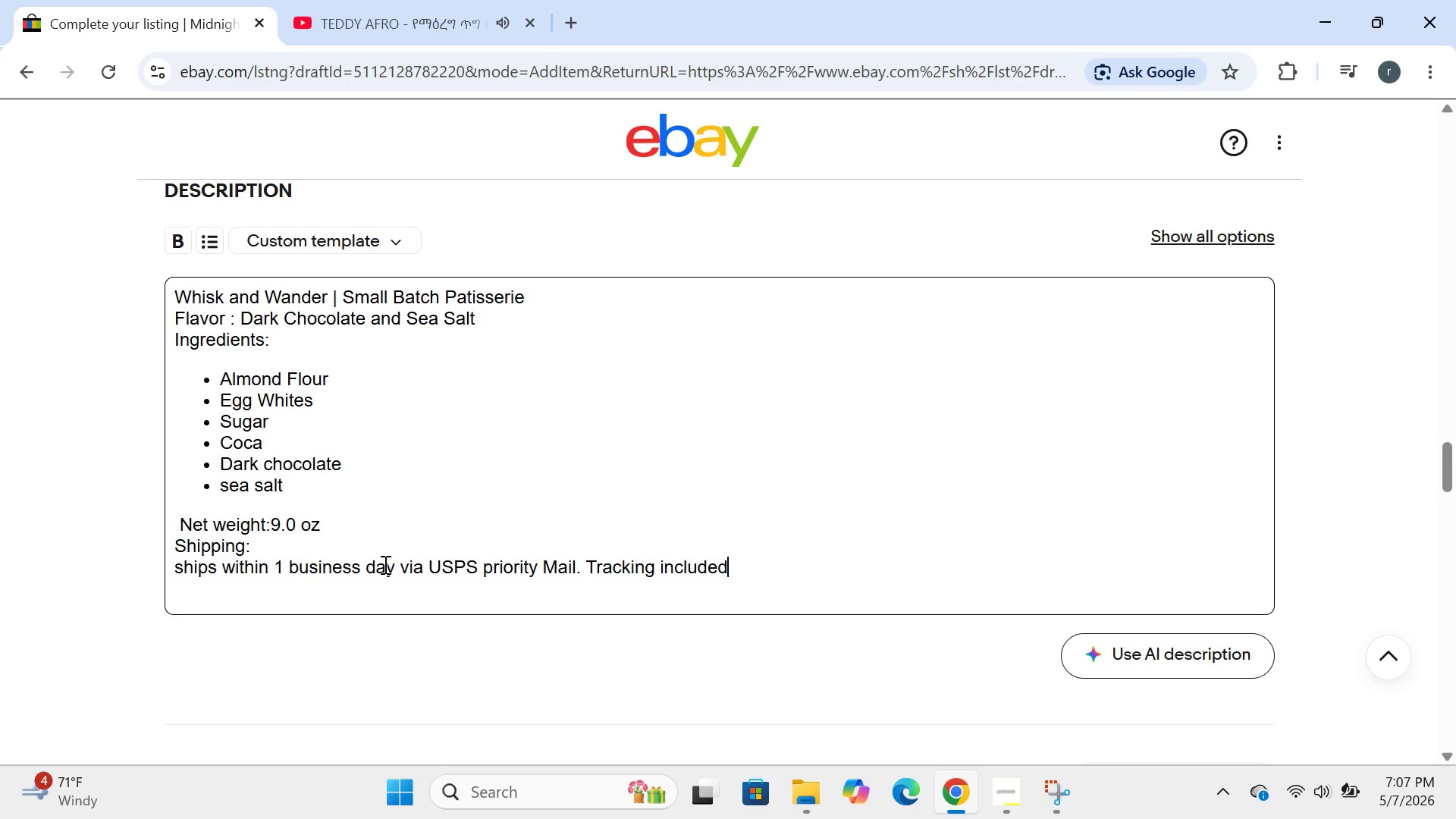 
key(ArrowRight)
 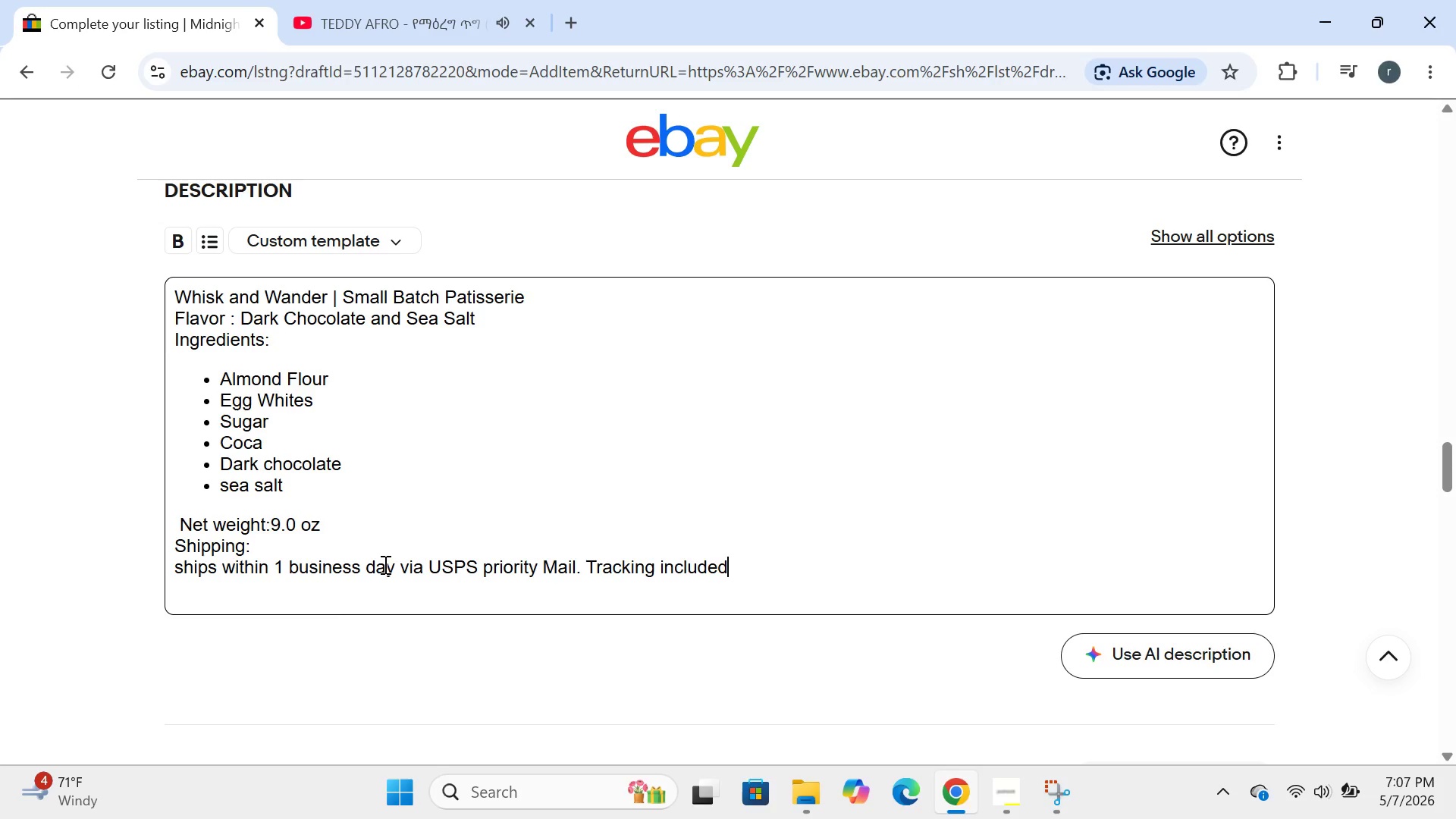 
key(Enter)
 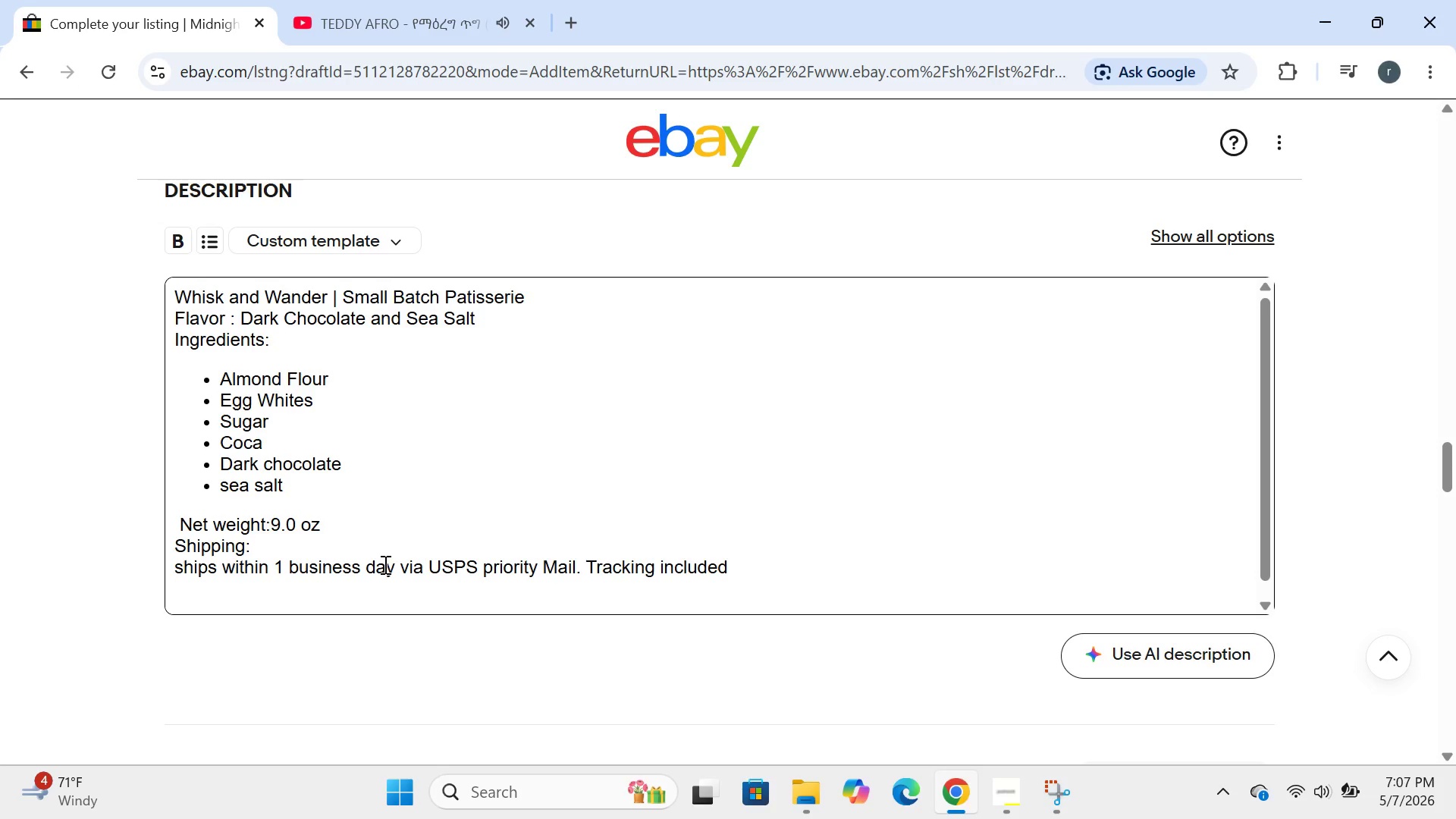 
type(Shelf Life:)
 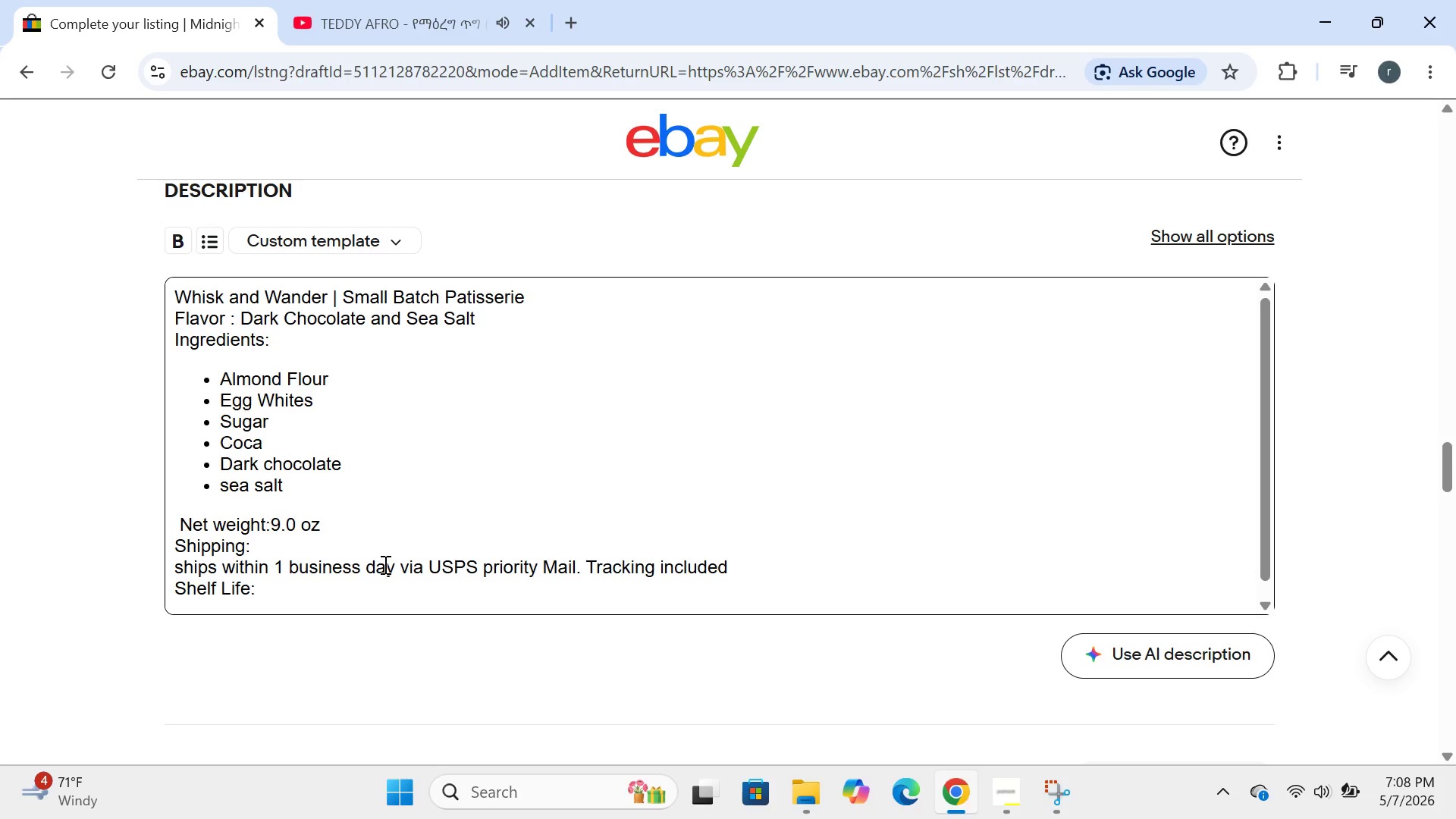 
key(Enter)
 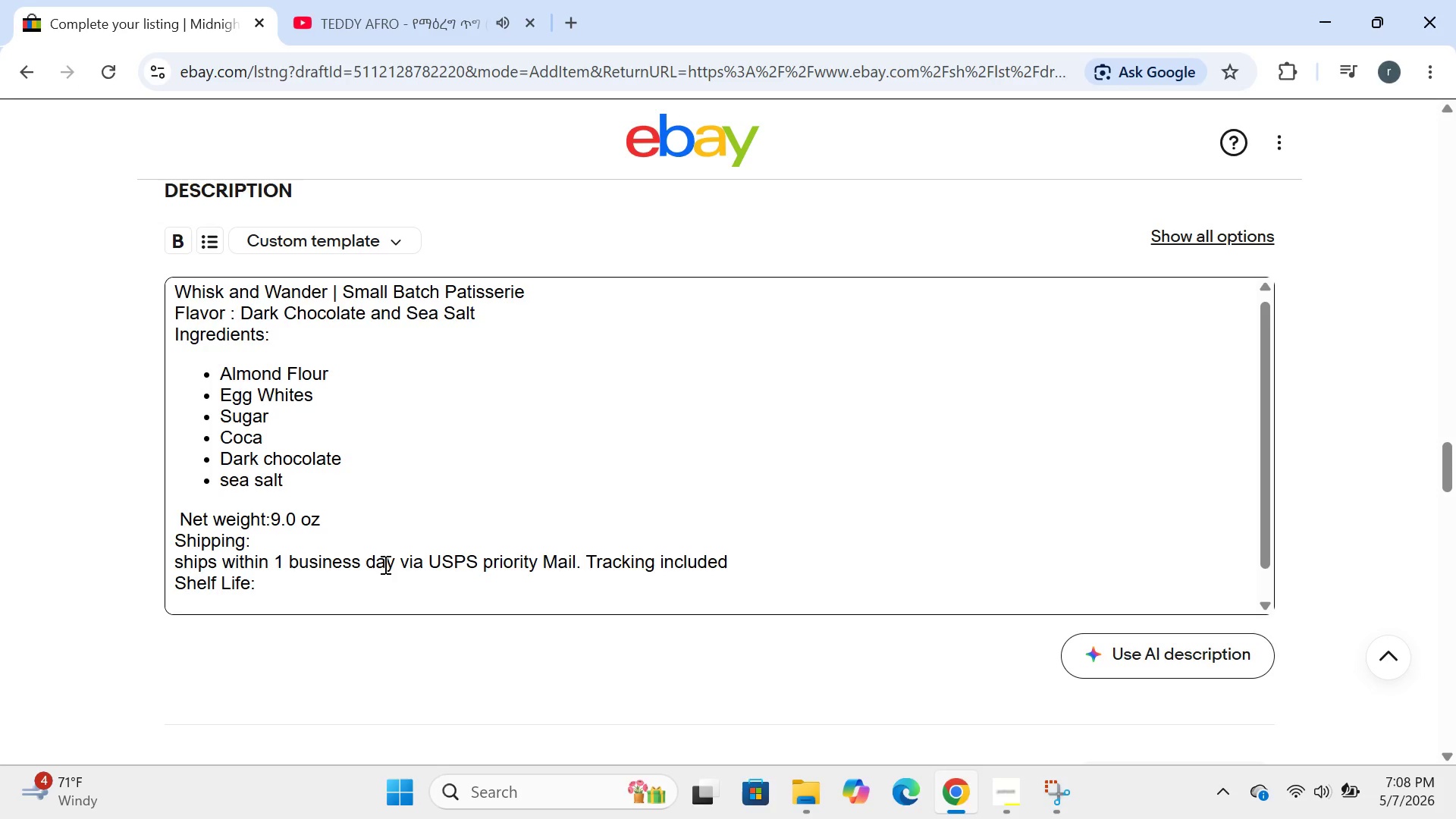 
type(14 days at room ten)
key(Backspace)
type(mperature. 21 days refrigerated)
 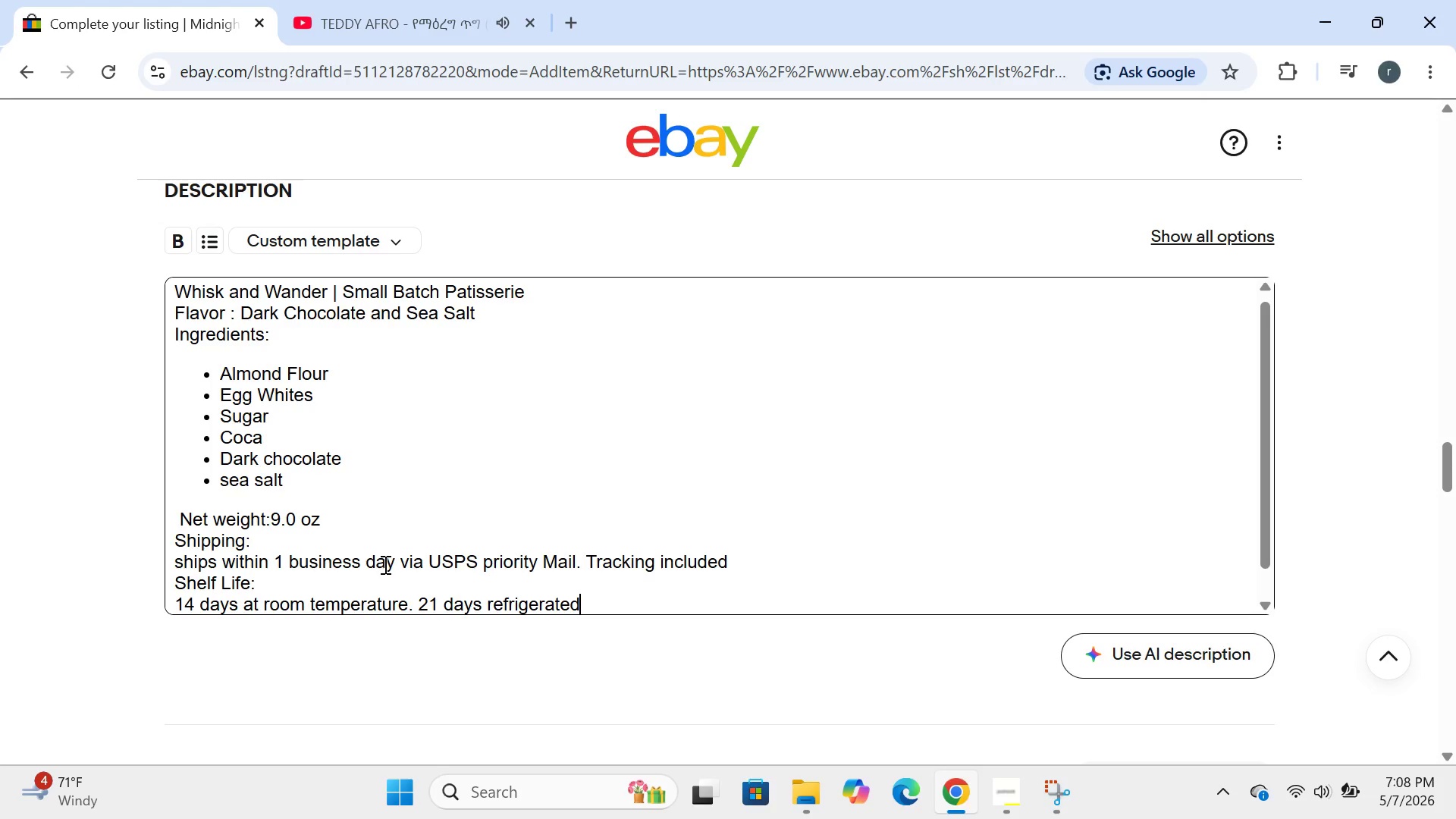 
key(Enter)
 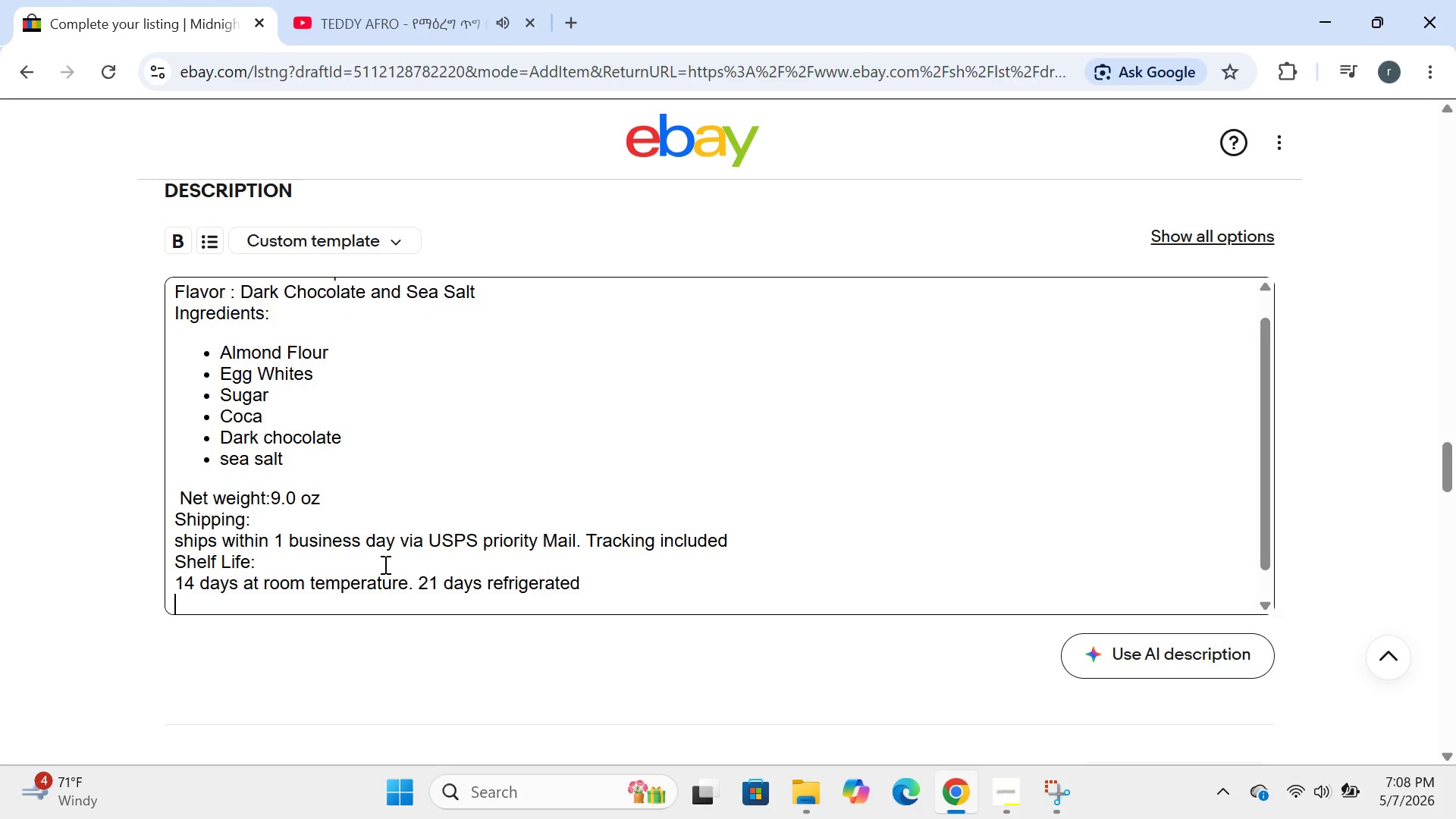 
type(gift )
key(Backspace)
key(Backspace)
key(Backspace)
key(Backspace)
key(Backspace)
type(Gift Ready:)
 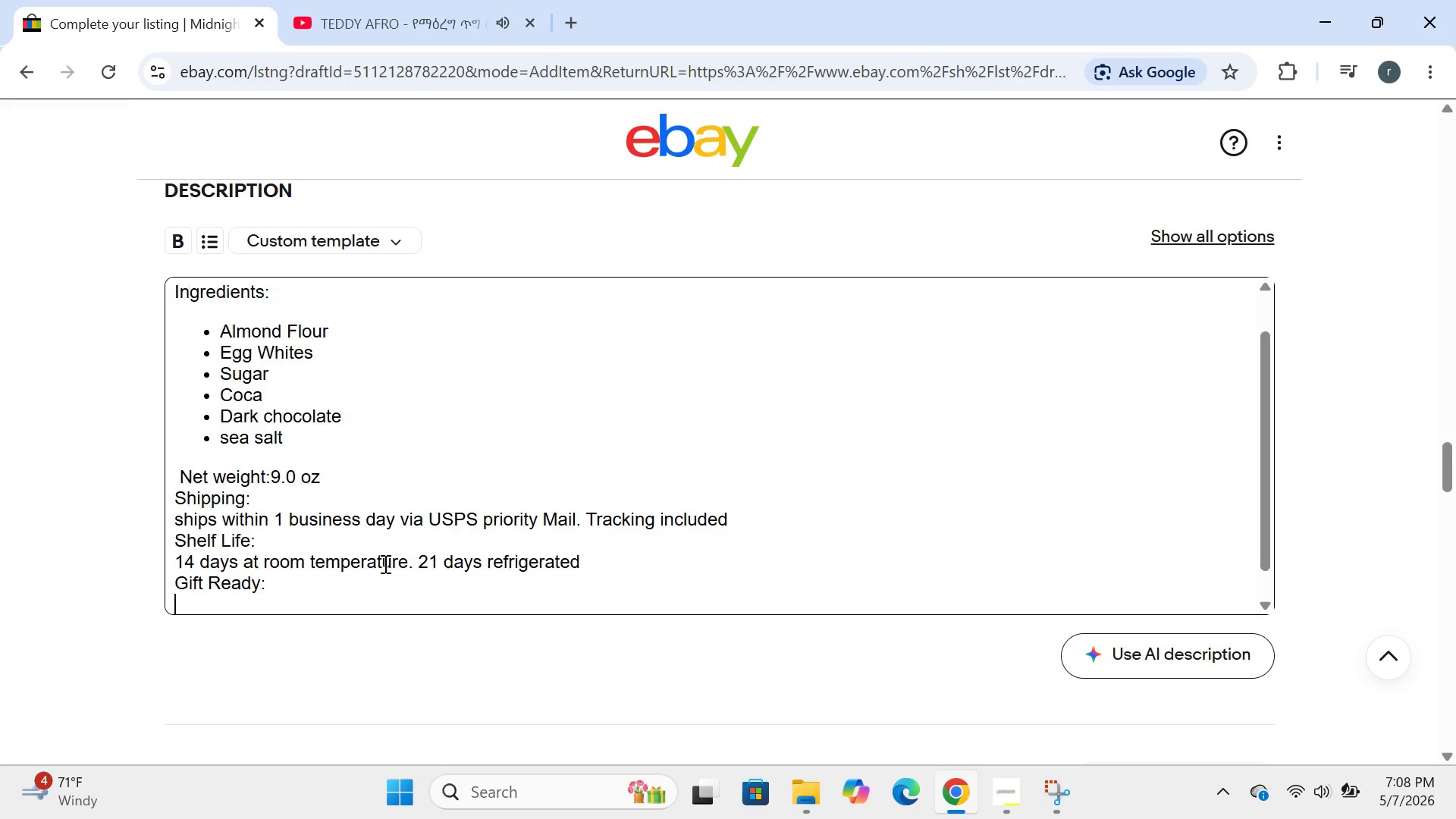 
key(Enter)
 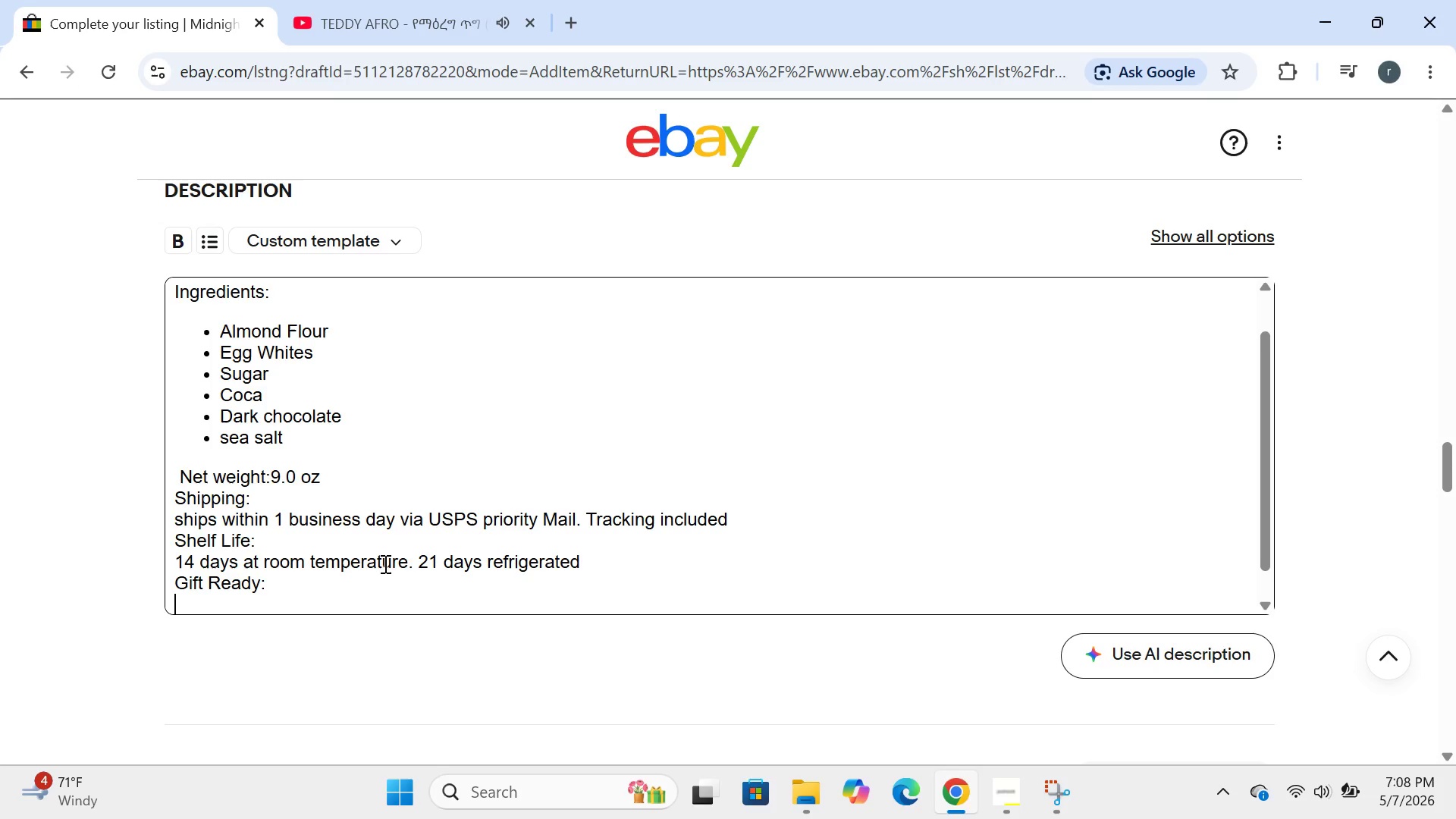 
type(Elegant gift box . perfect for birthdays )
key(Backspace)
type(, anniversaries, or cot)
key(Backspace)
type(rporate gifting.)
 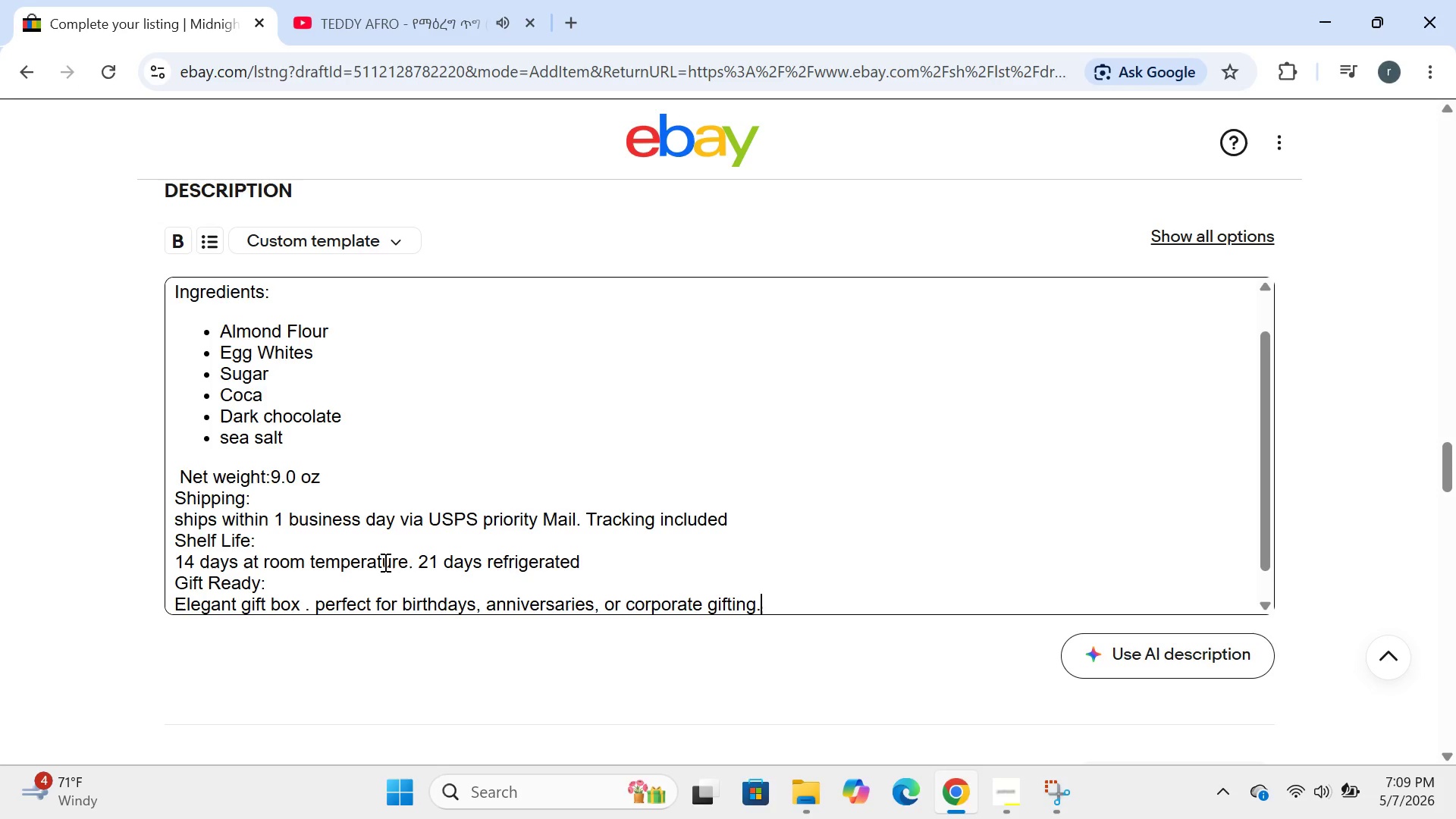 
key(Enter)
 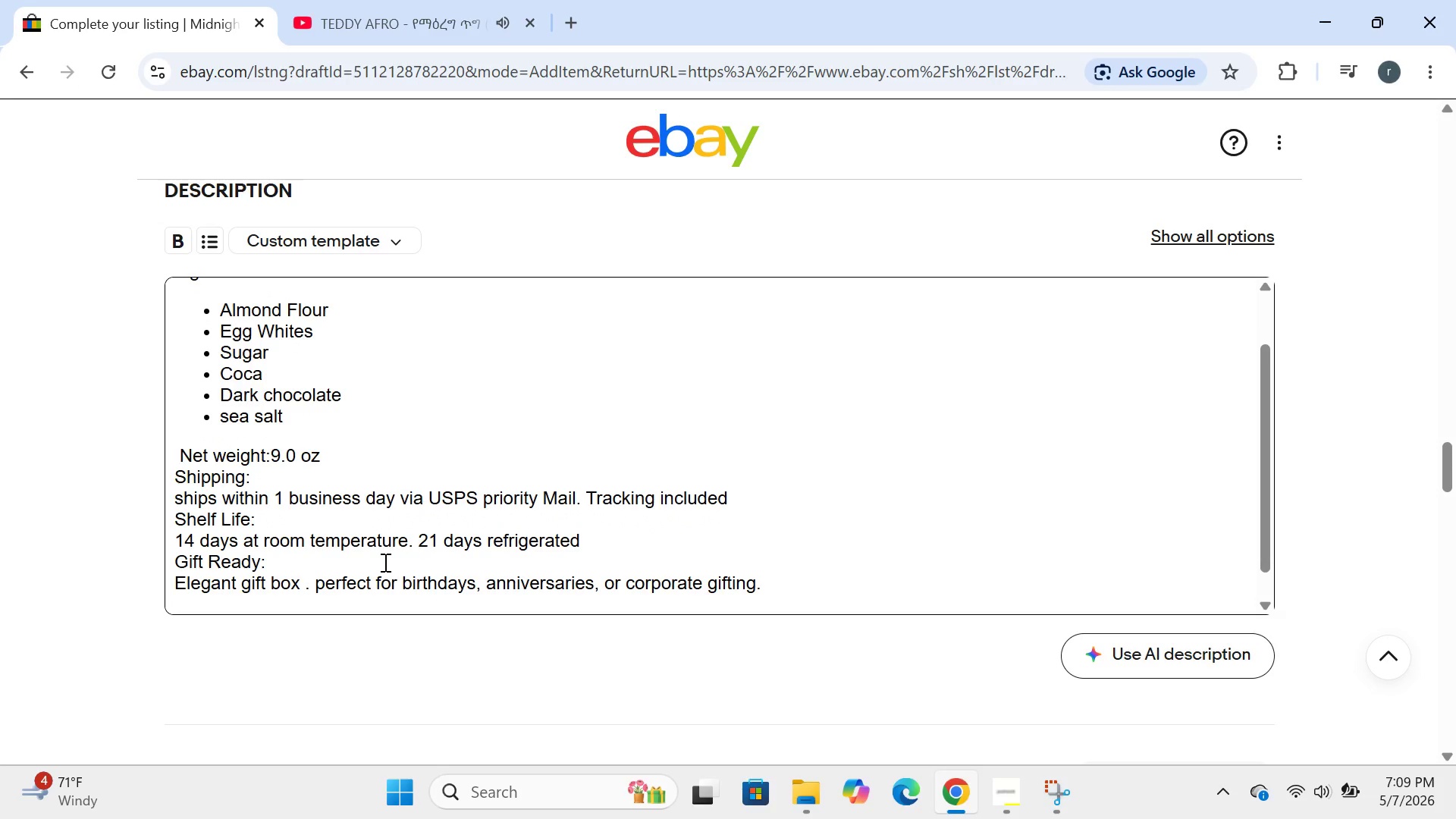 
type(allergens:)
 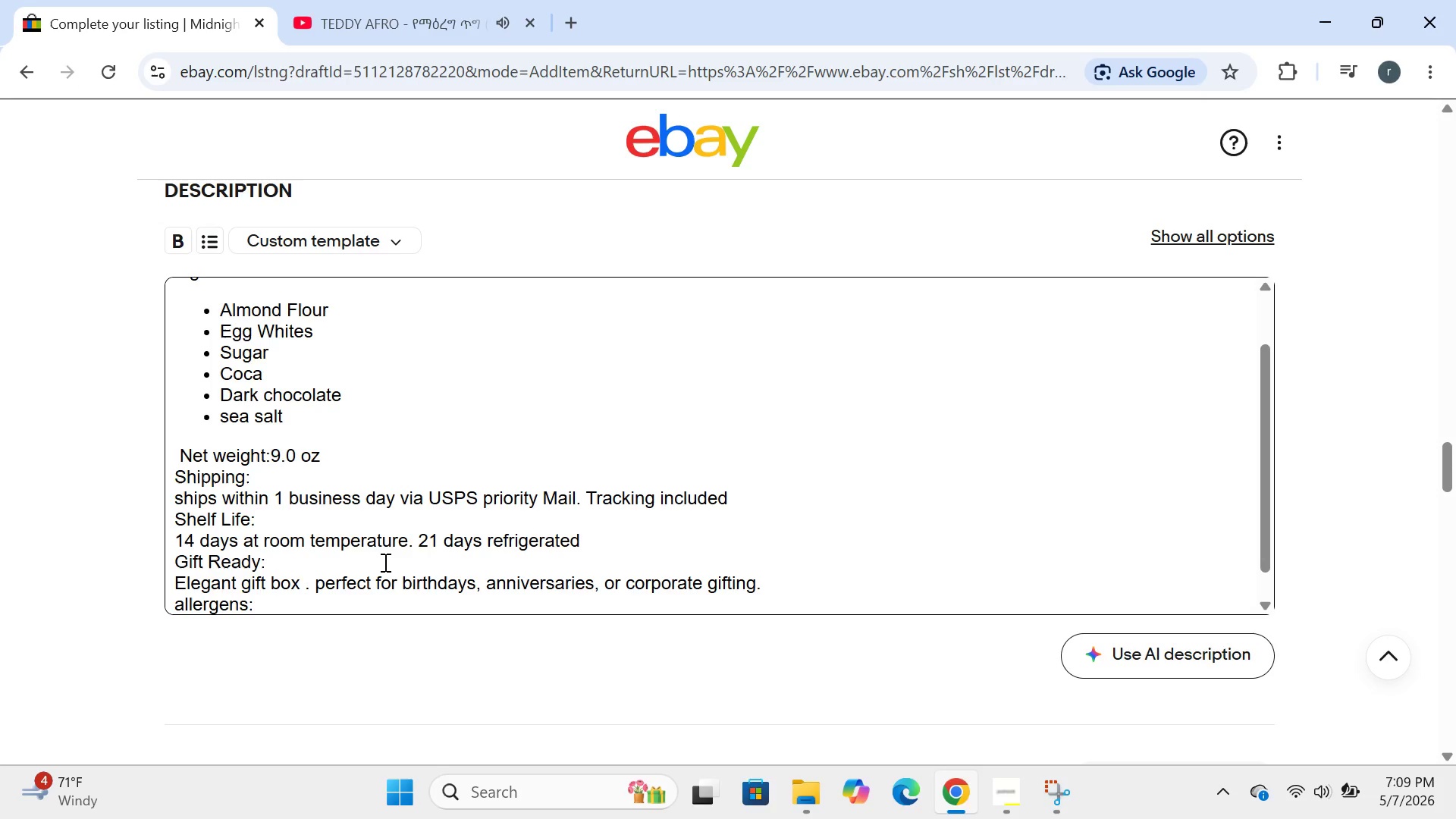 
key(Enter)
 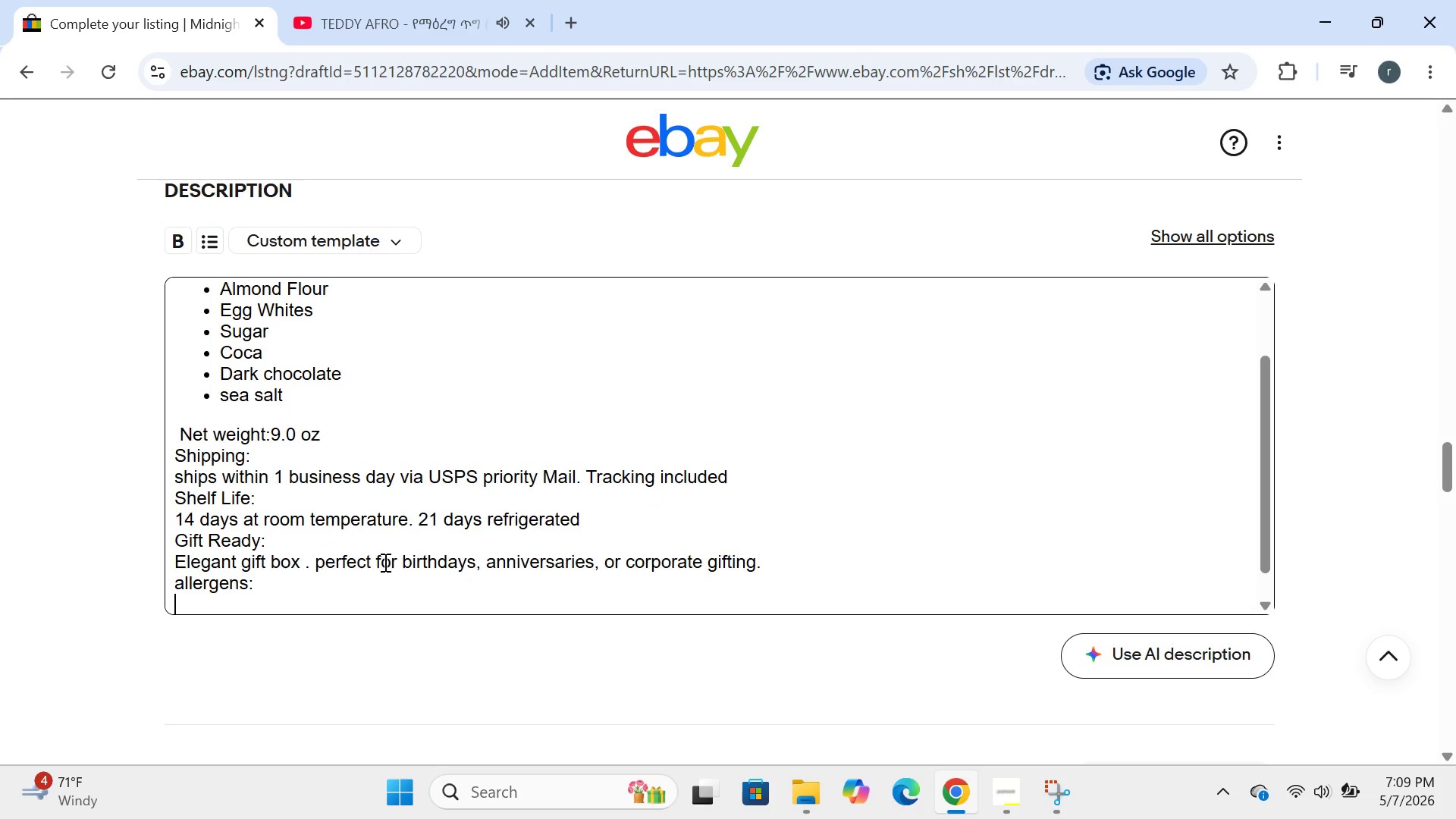 
type(contains almonds, eggs, dairy . made in a kitv)
key(Backspace)
type(chen that processes tree nuts and wheat)
 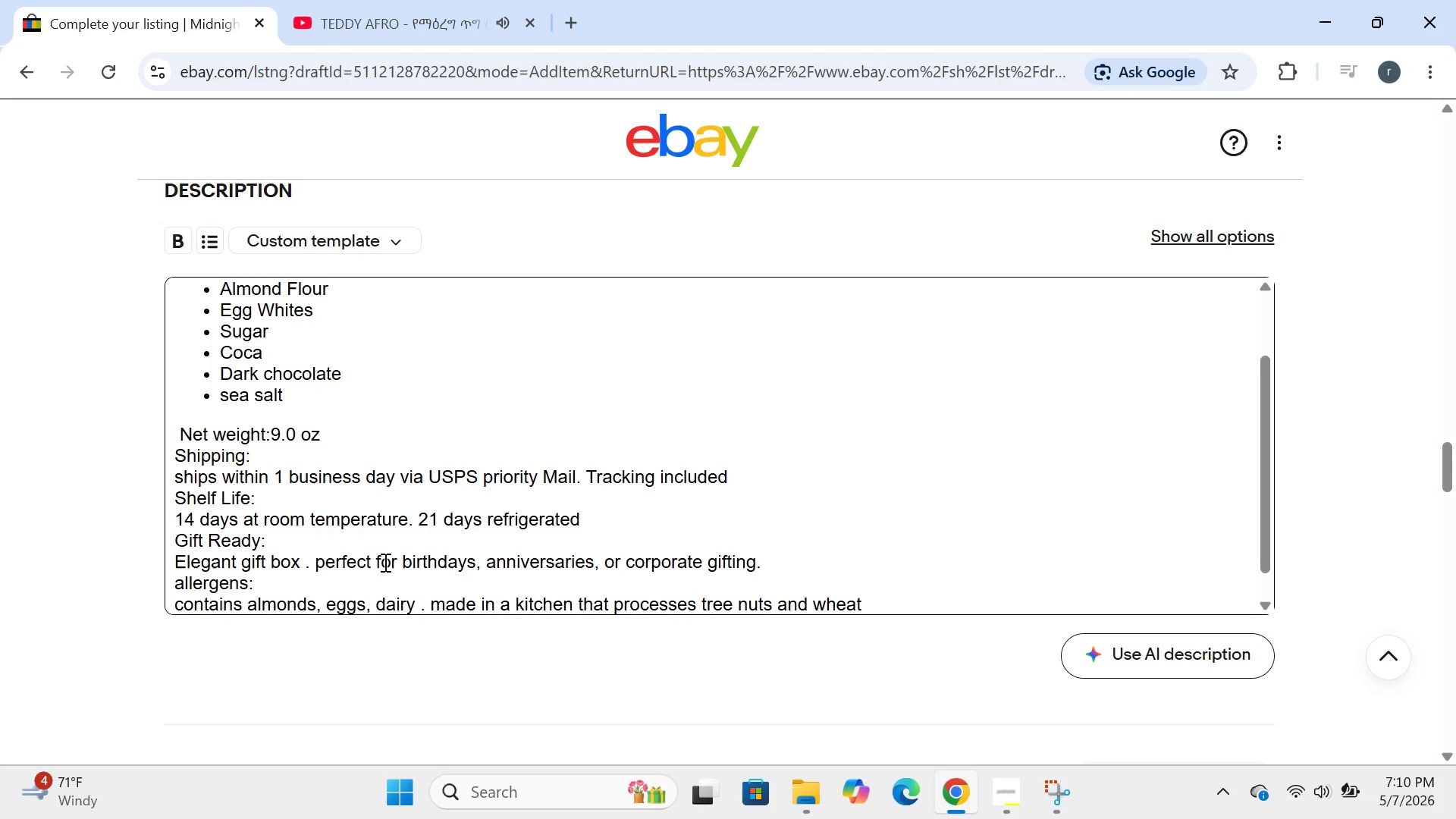 
key(Enter)
 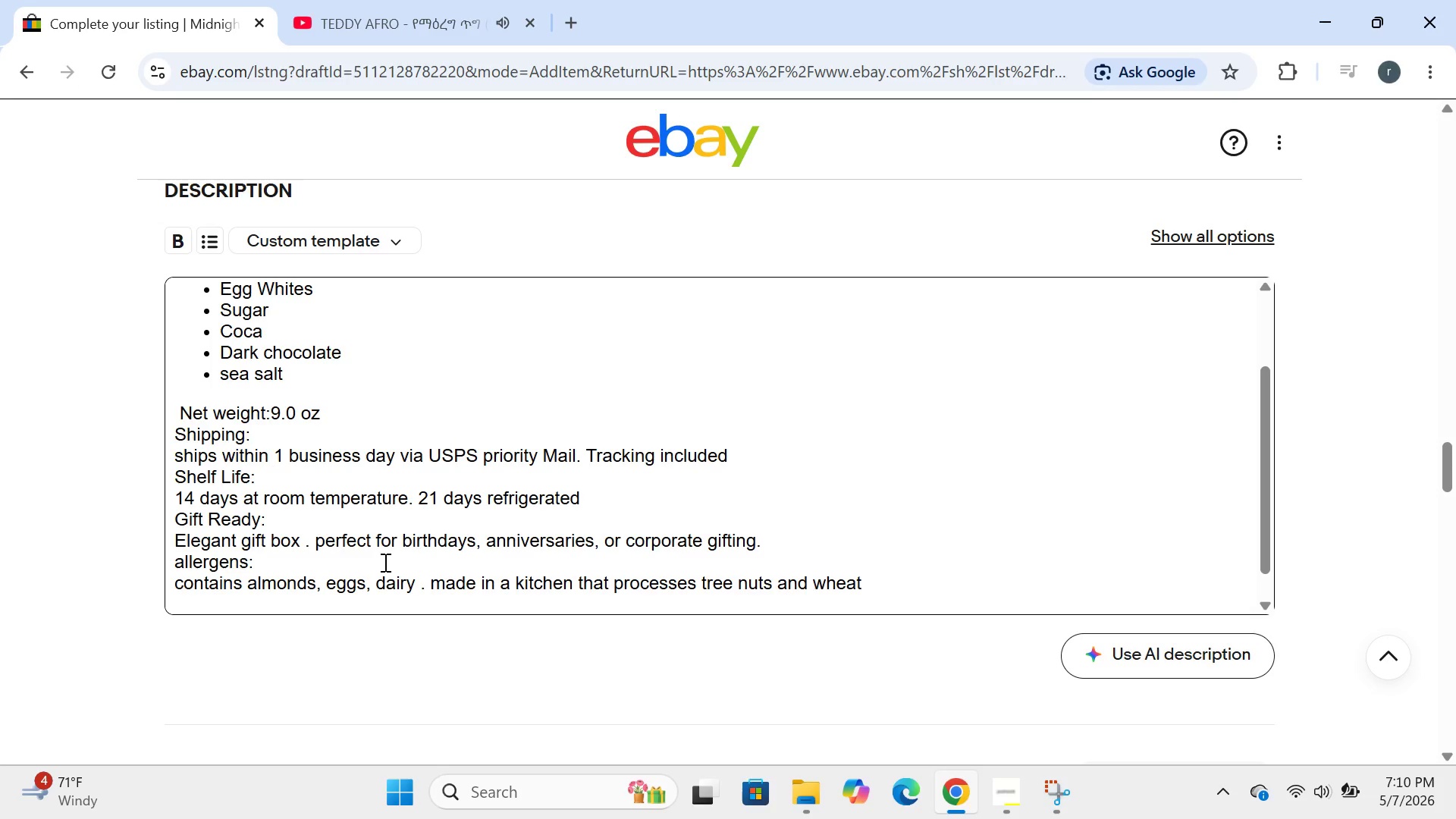 
type(questios? message us begore ordering)
 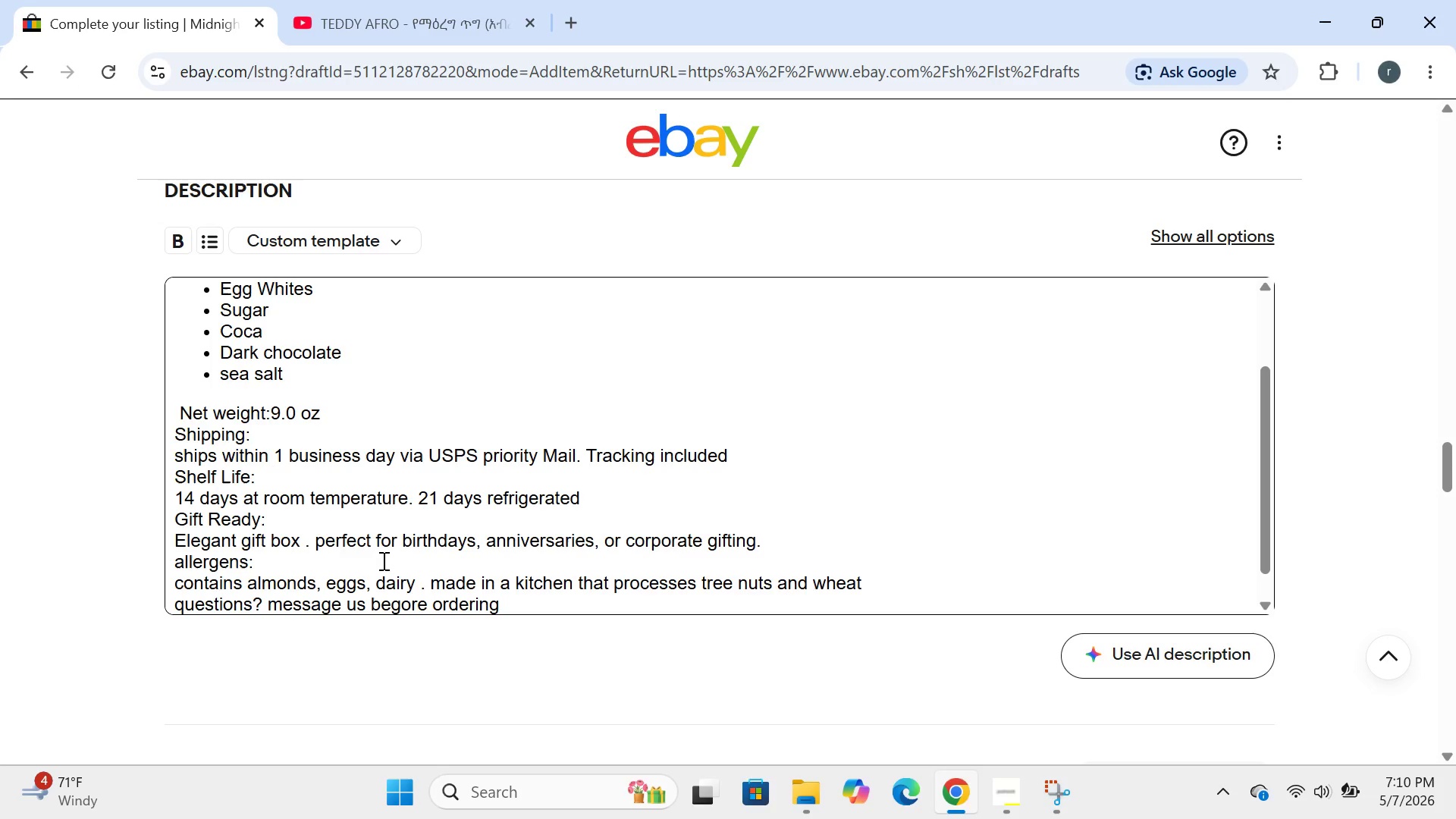 
wait(9.49)
 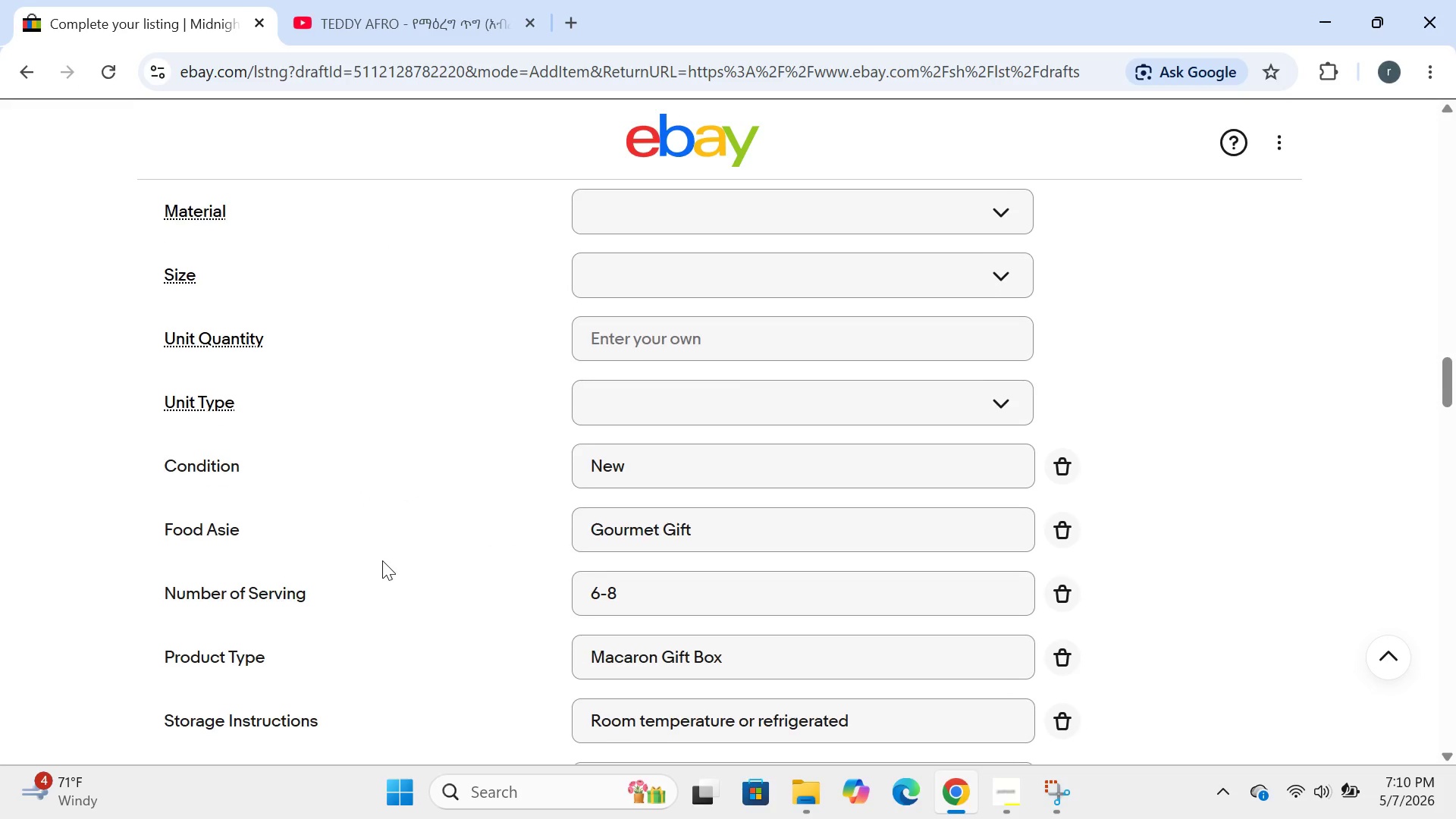 
left_click([361, 0])
 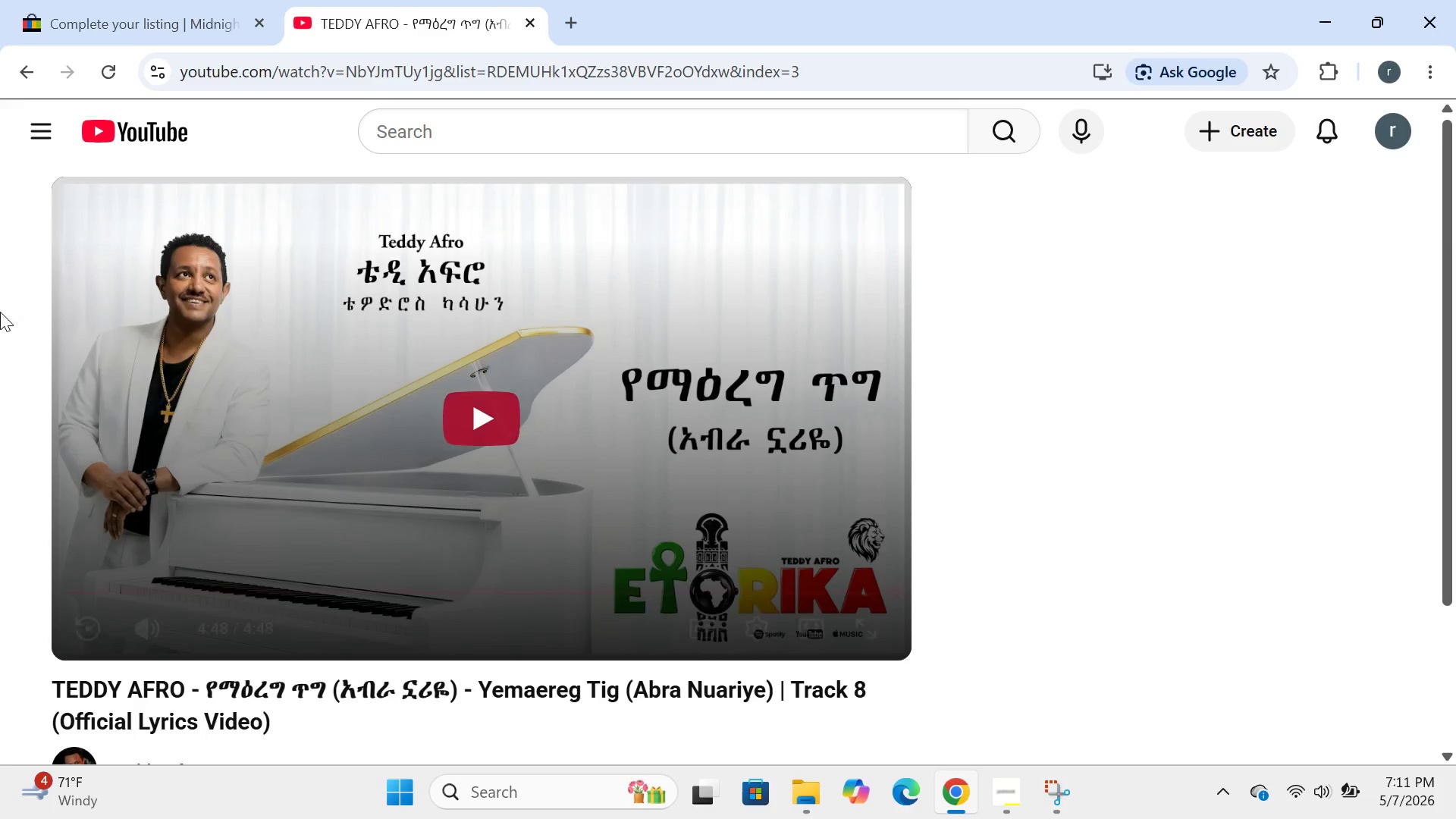 
wait(14.73)
 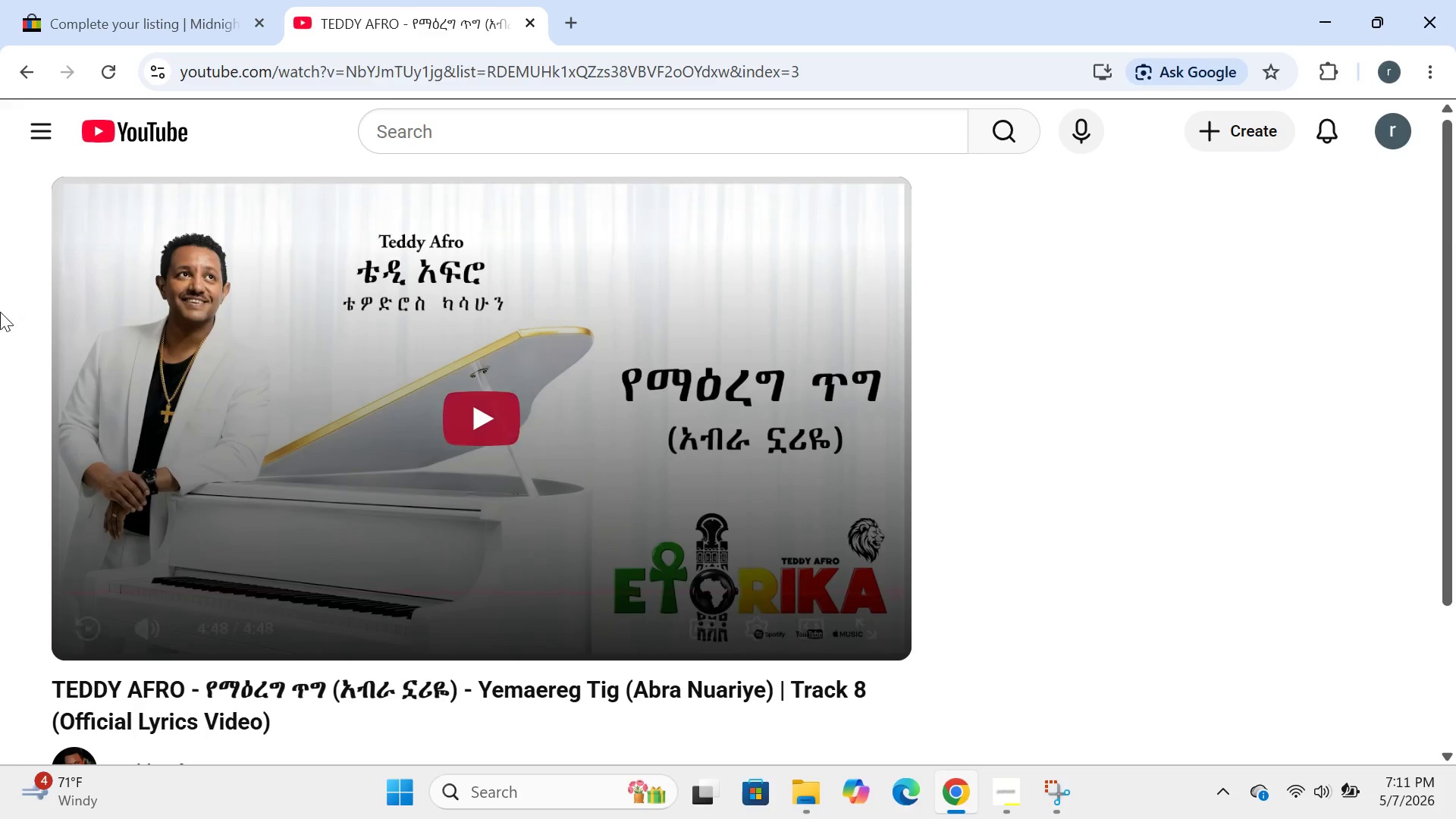 
left_click([503, 134])
 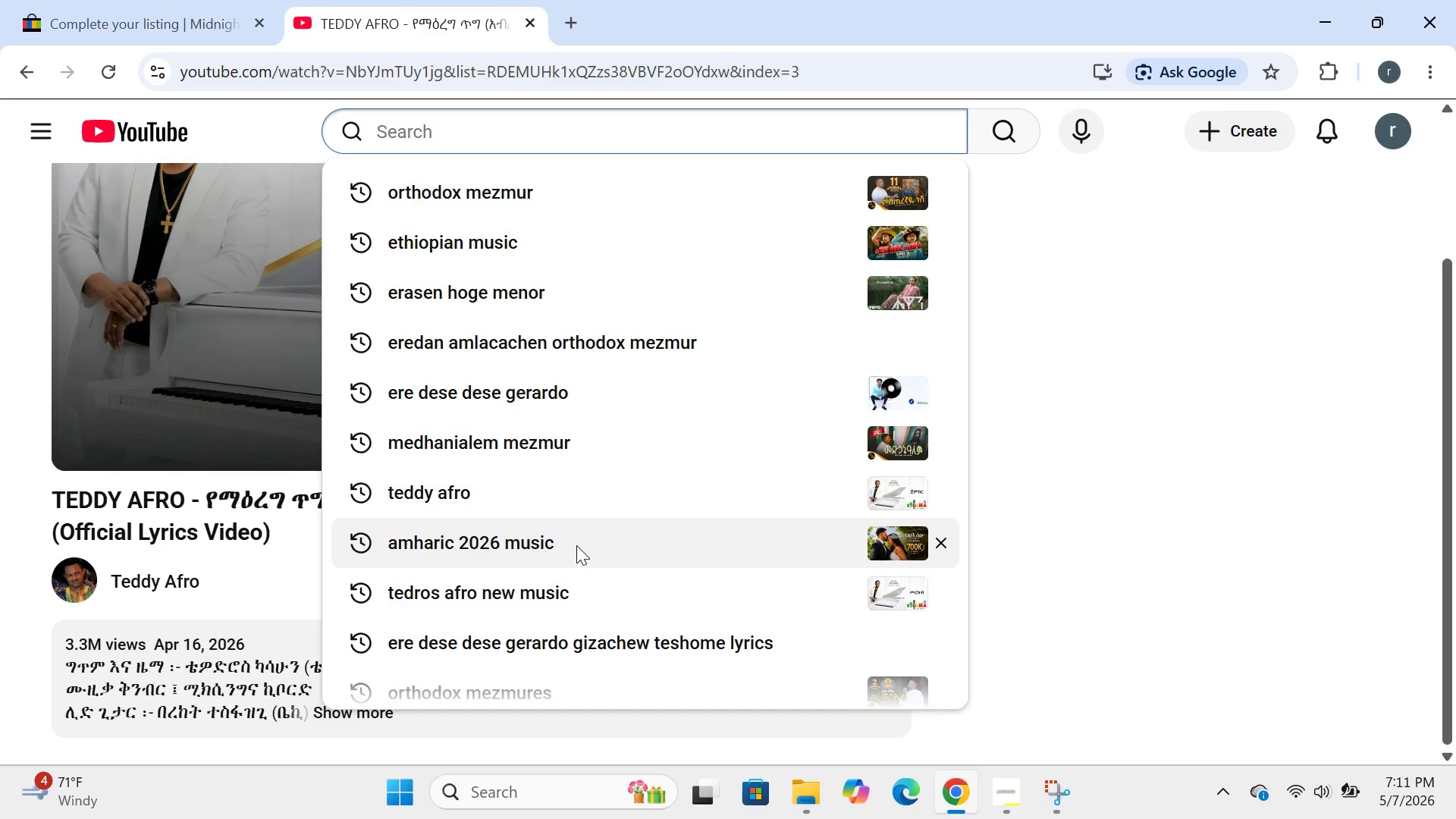 
left_click([576, 545])
 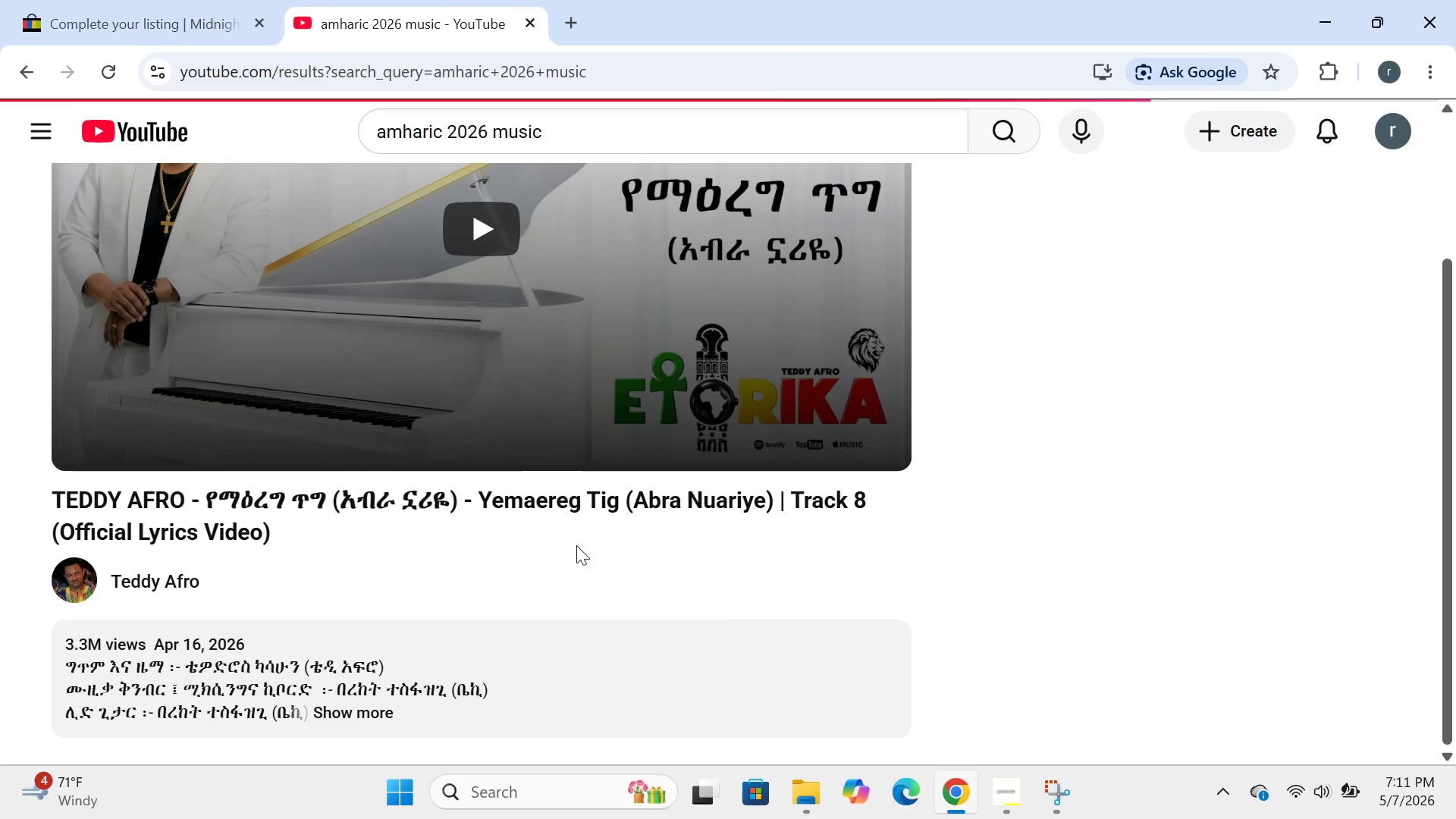 
wait(5.02)
 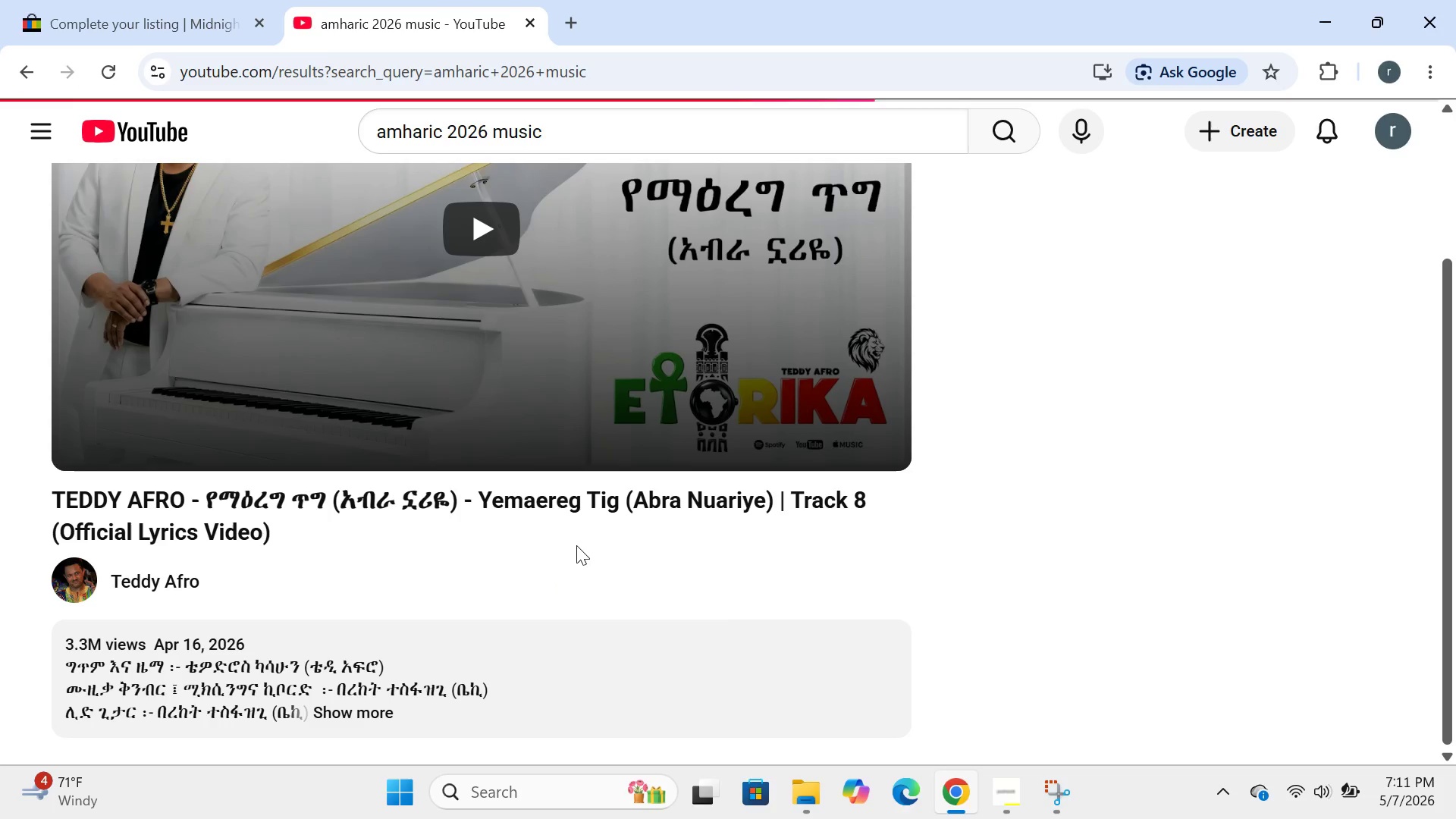 
left_click([186, 0])
 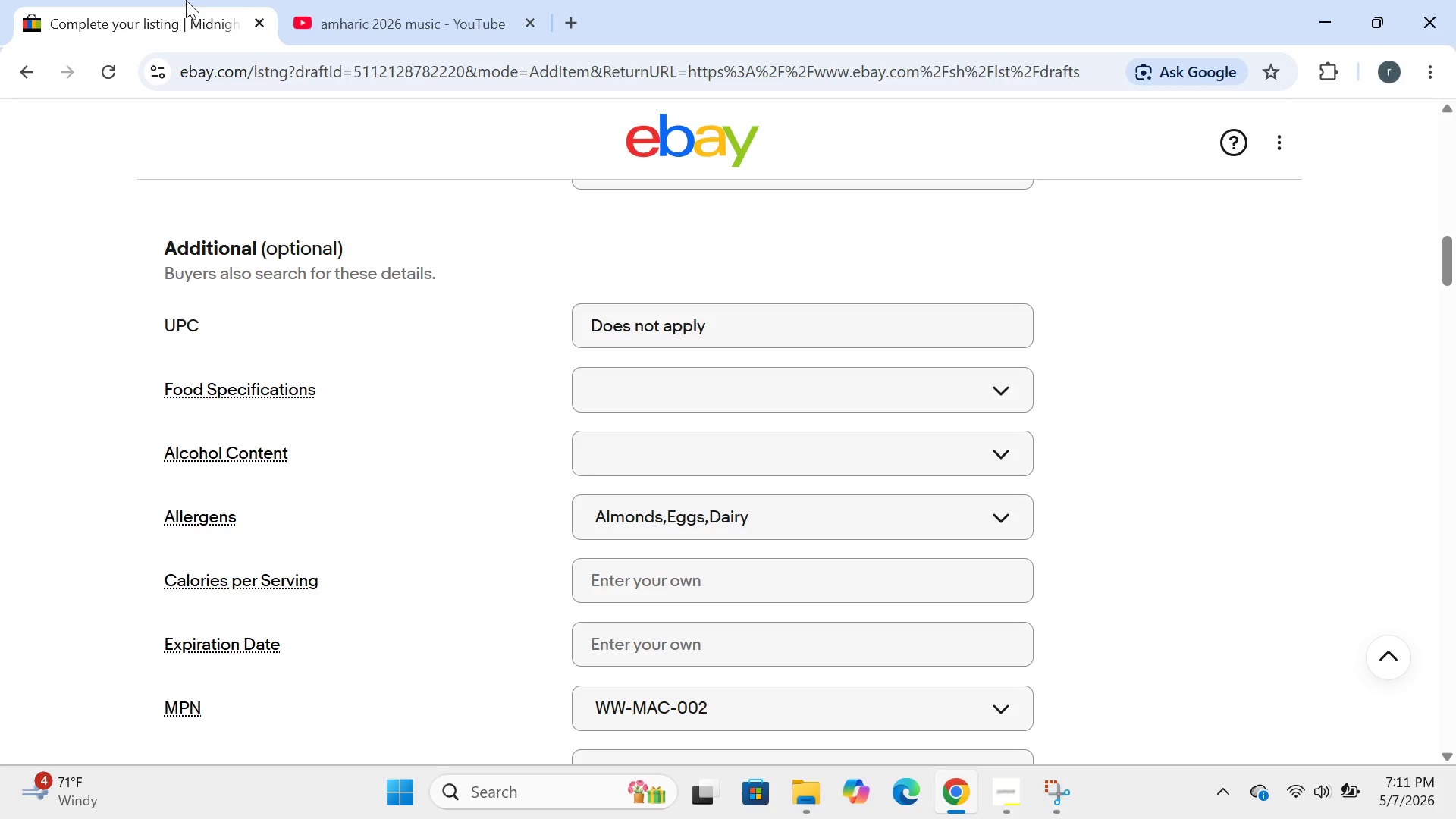 
left_click([441, 3])
 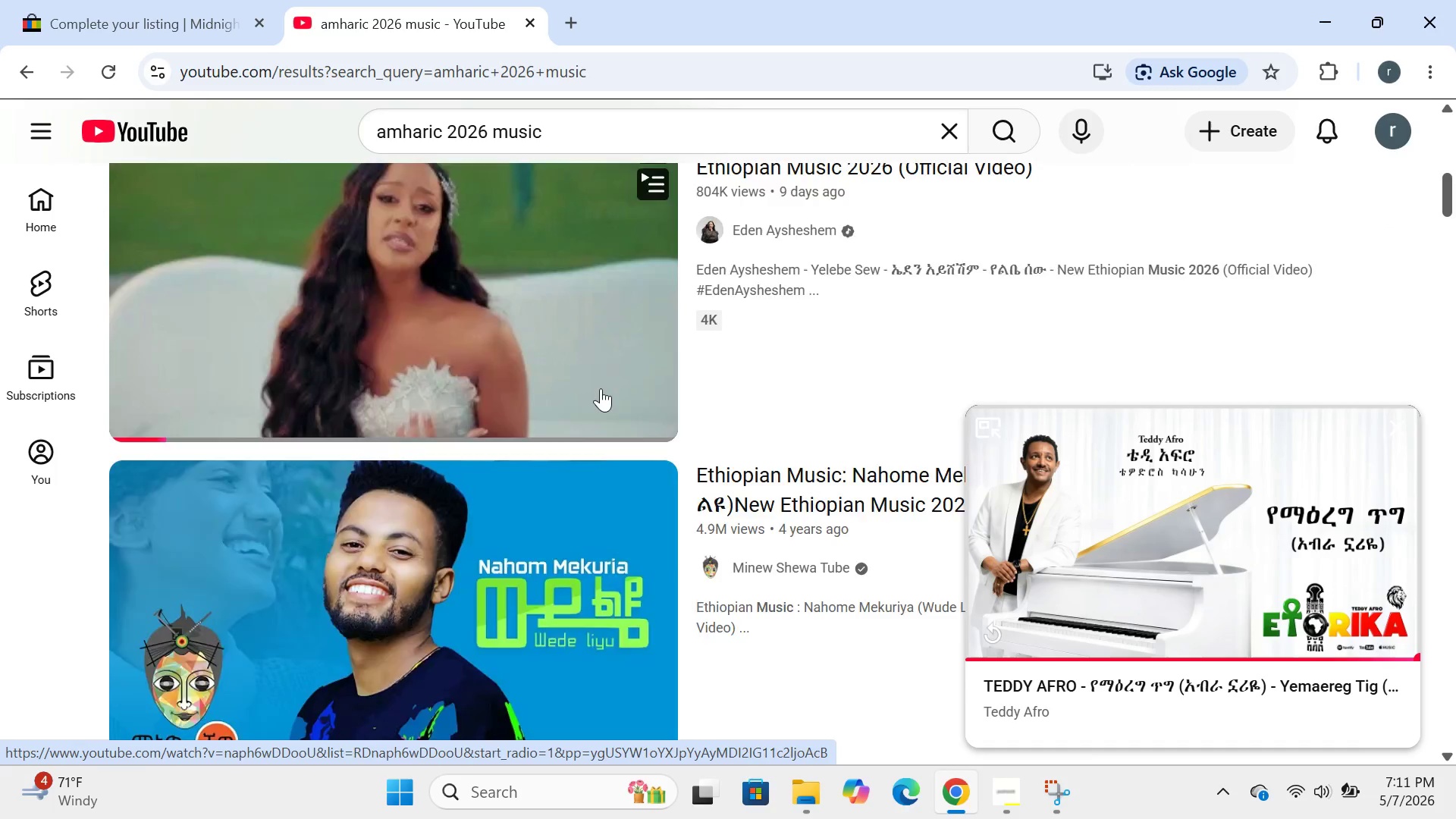 
wait(6.97)
 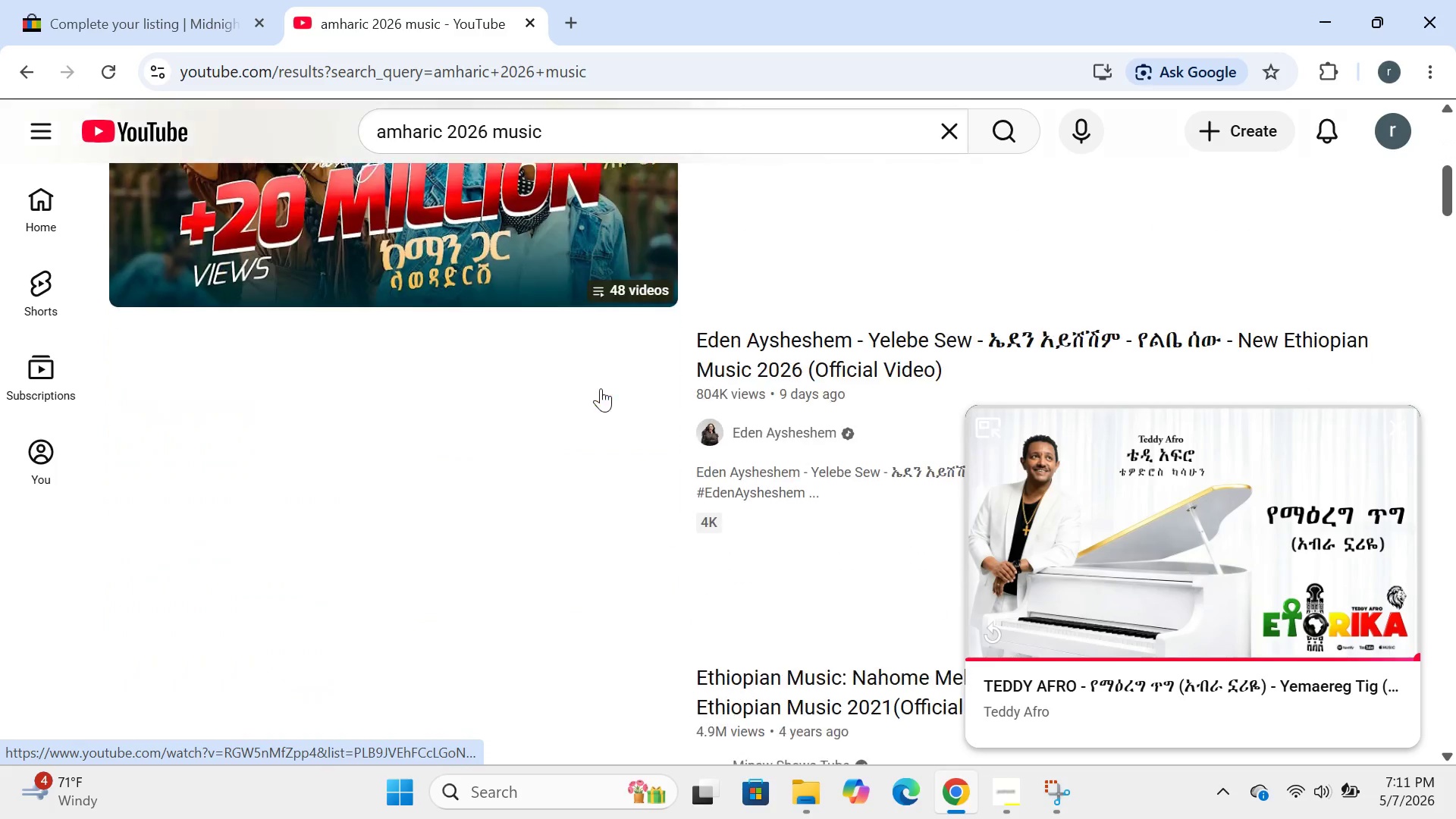 
left_click([601, 388])
 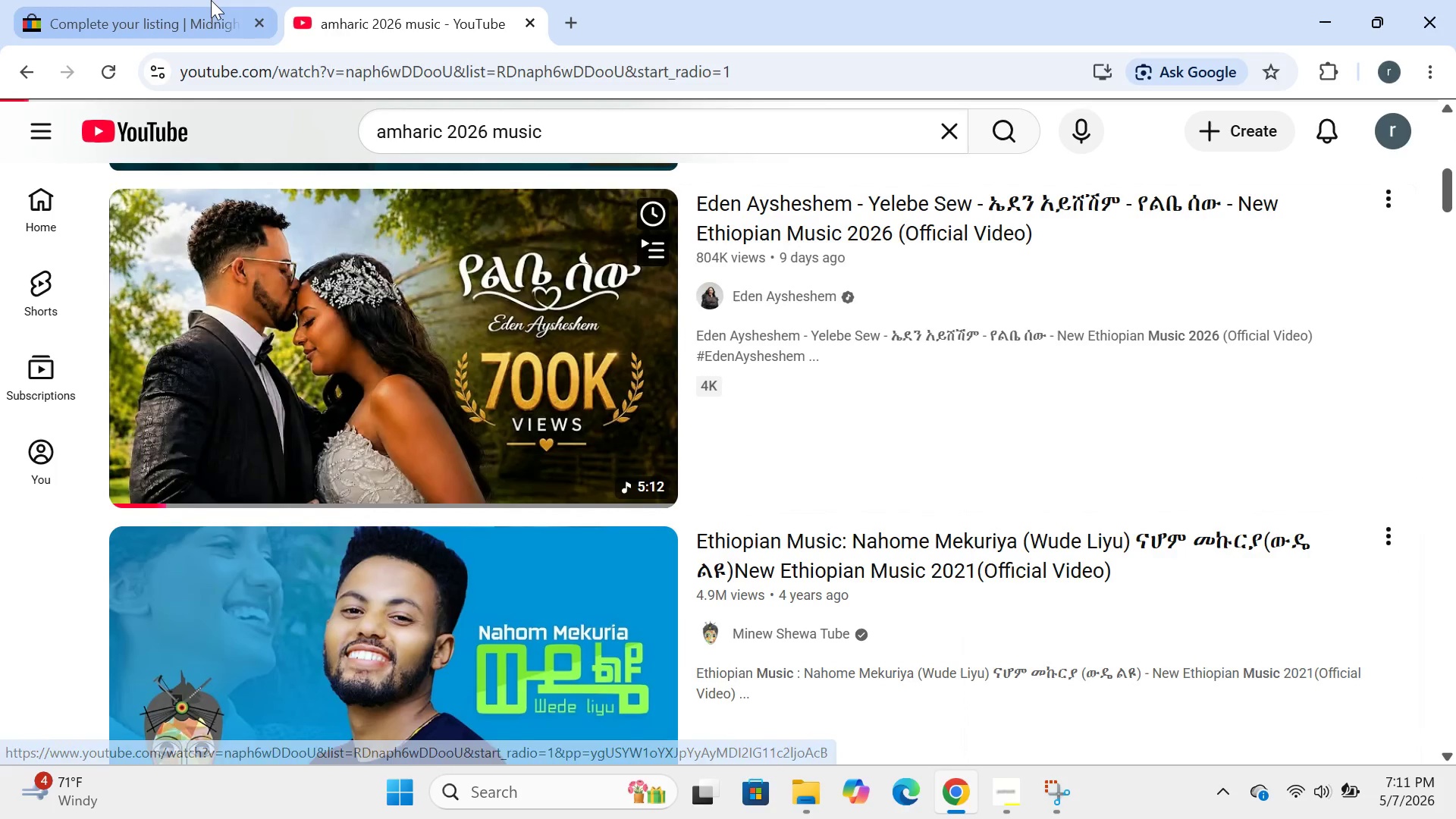 
left_click([214, 2])
 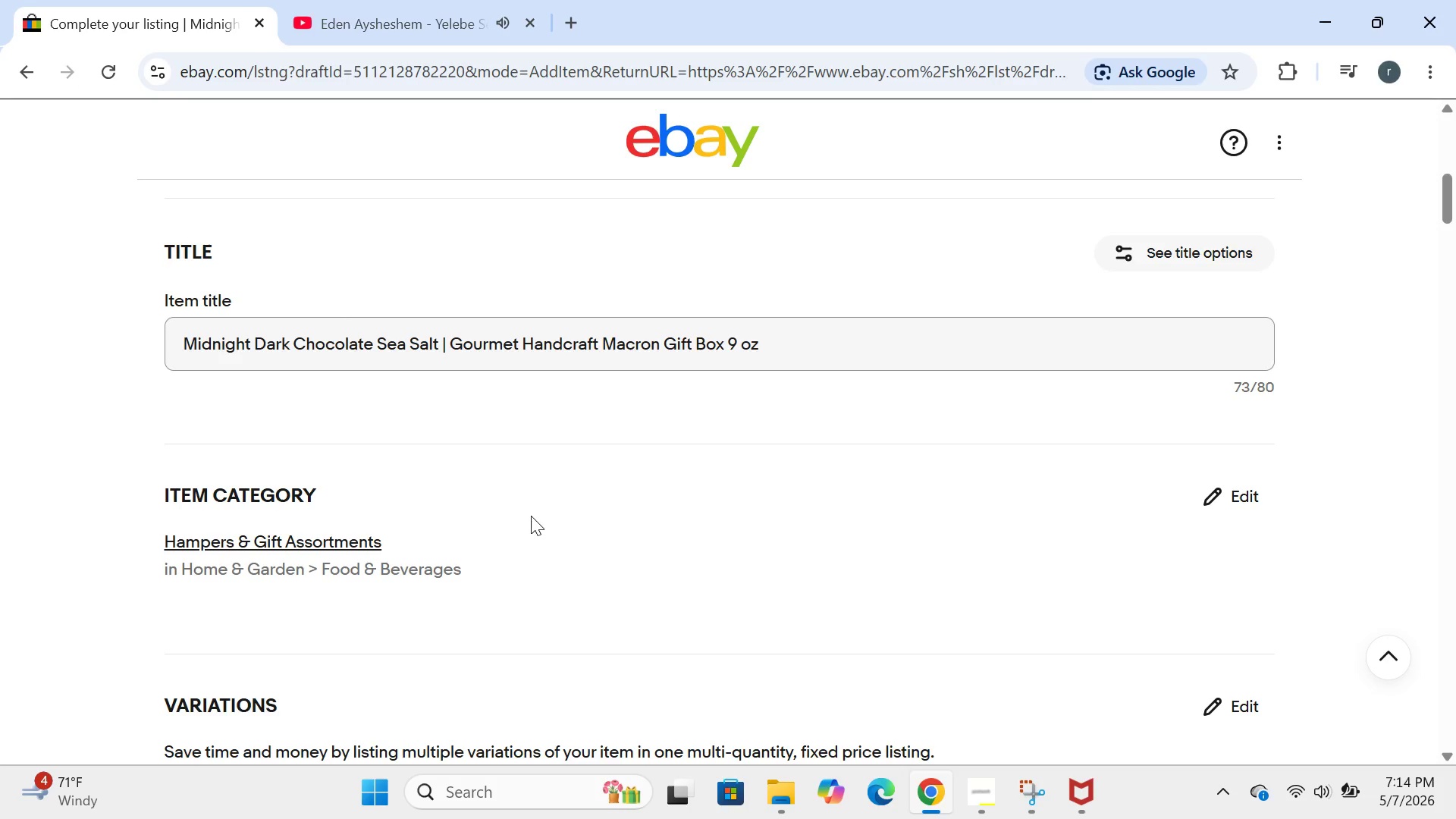 
wait(191.53)
 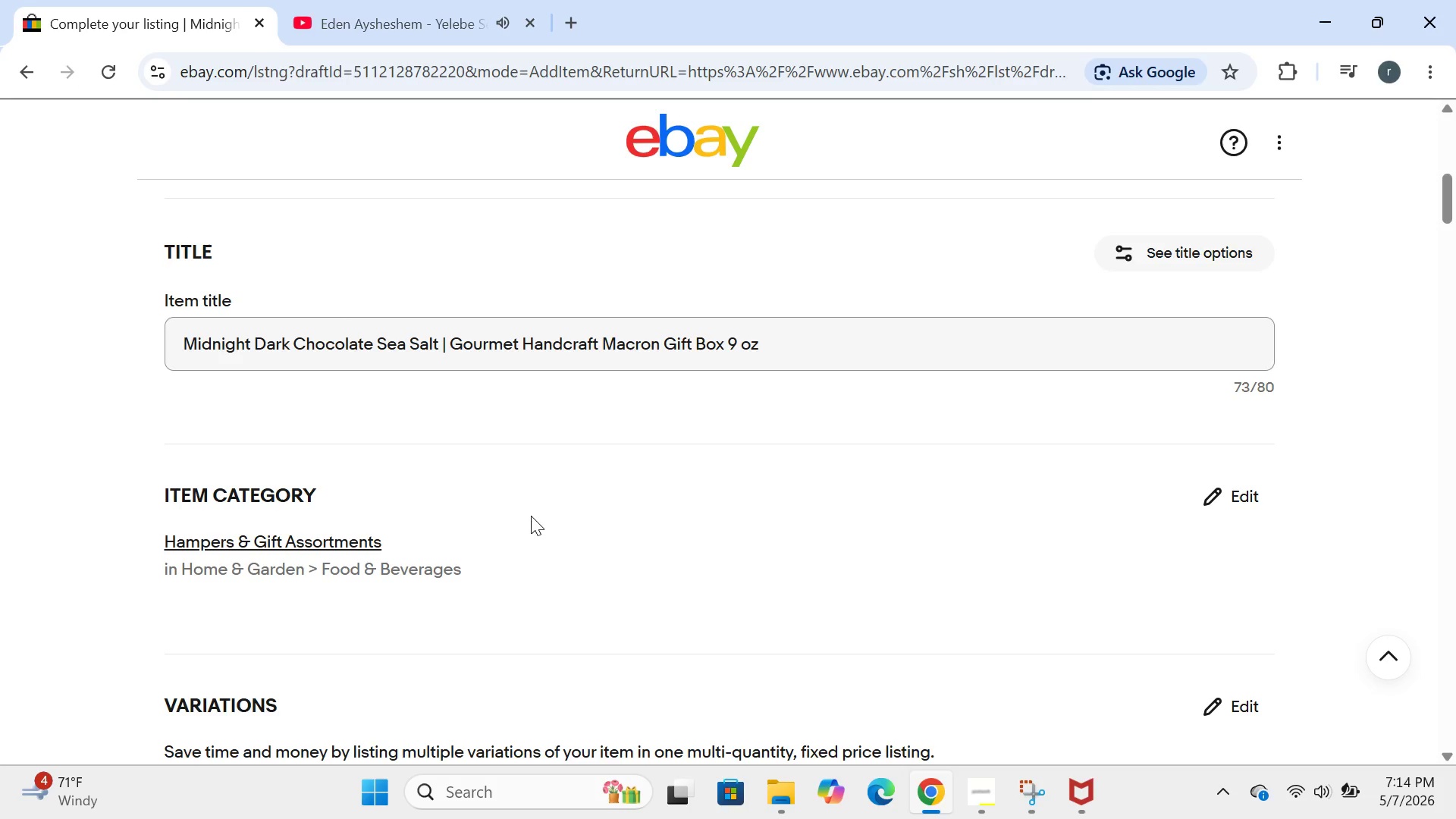 
left_click([378, 341])
 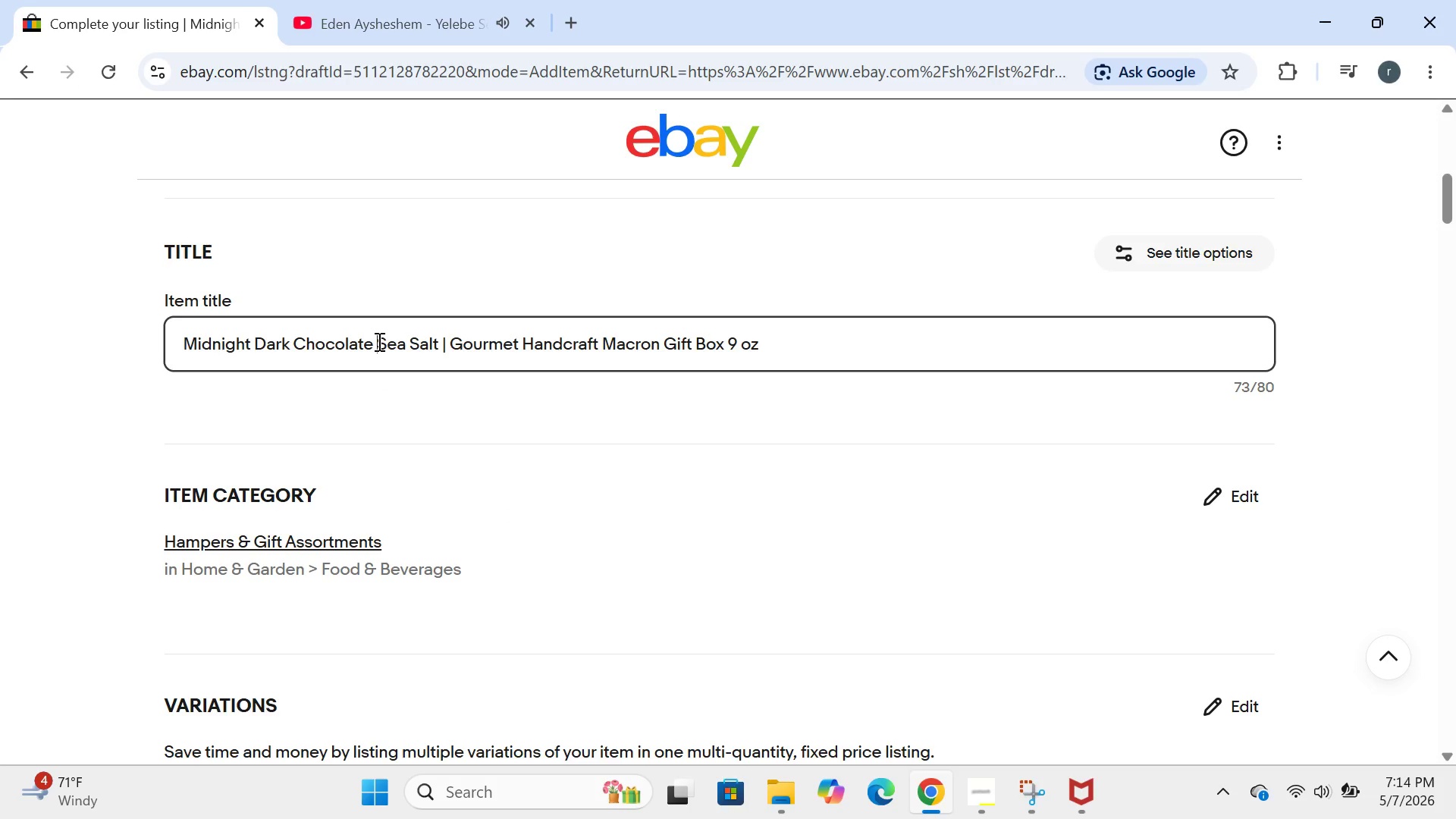 
type(and )
 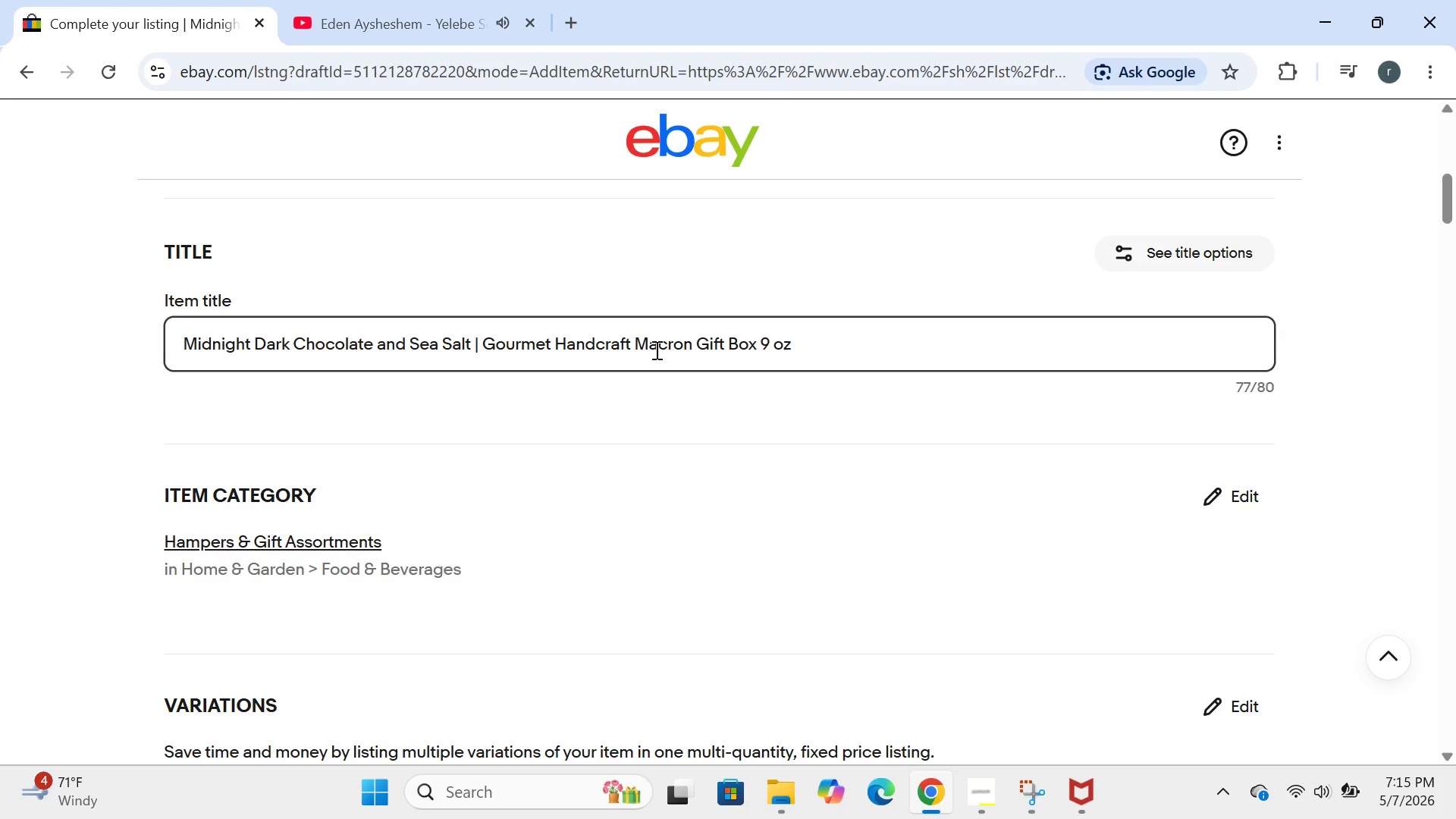 
wait(16.12)
 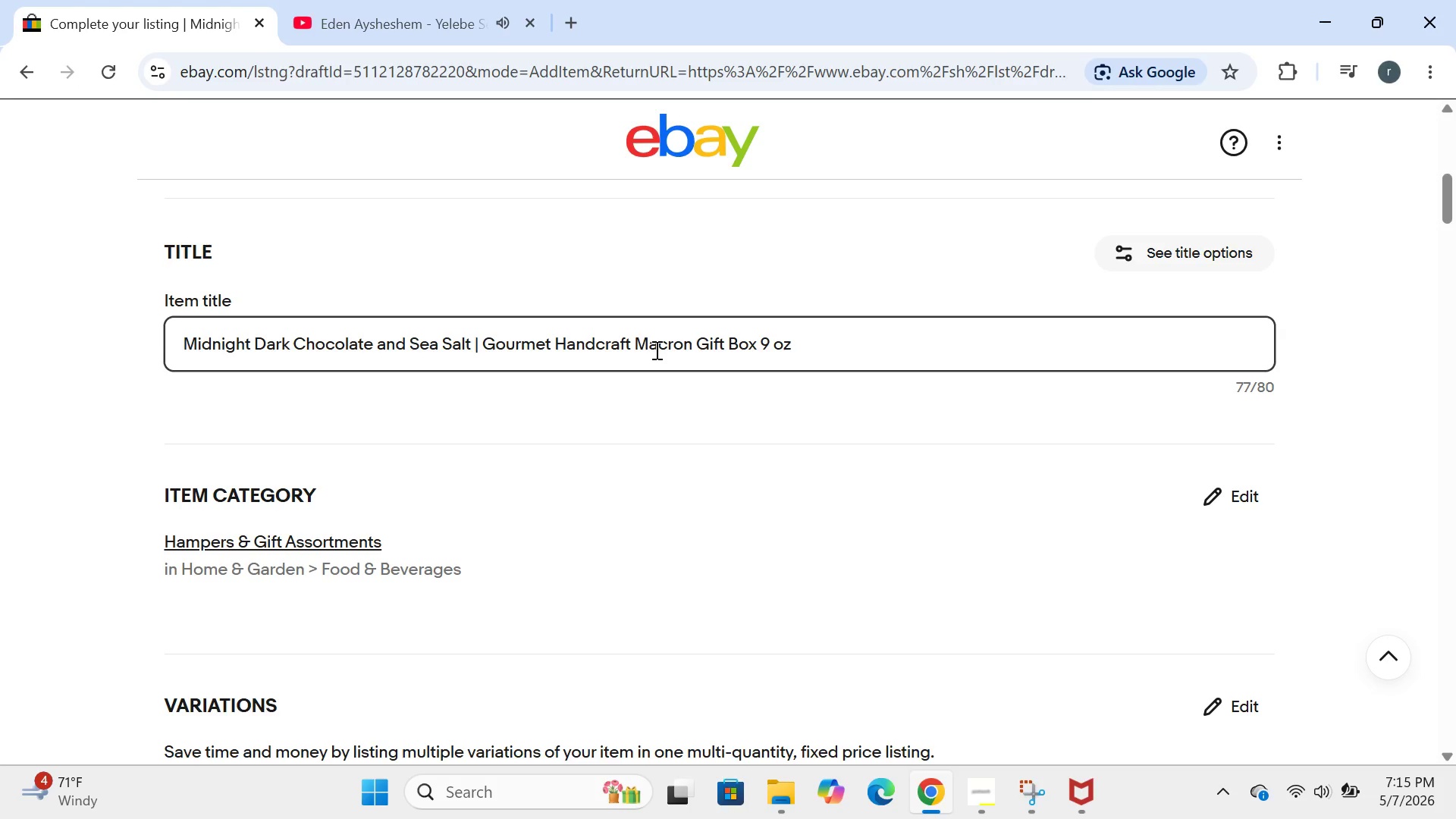 
left_click([469, 344])
 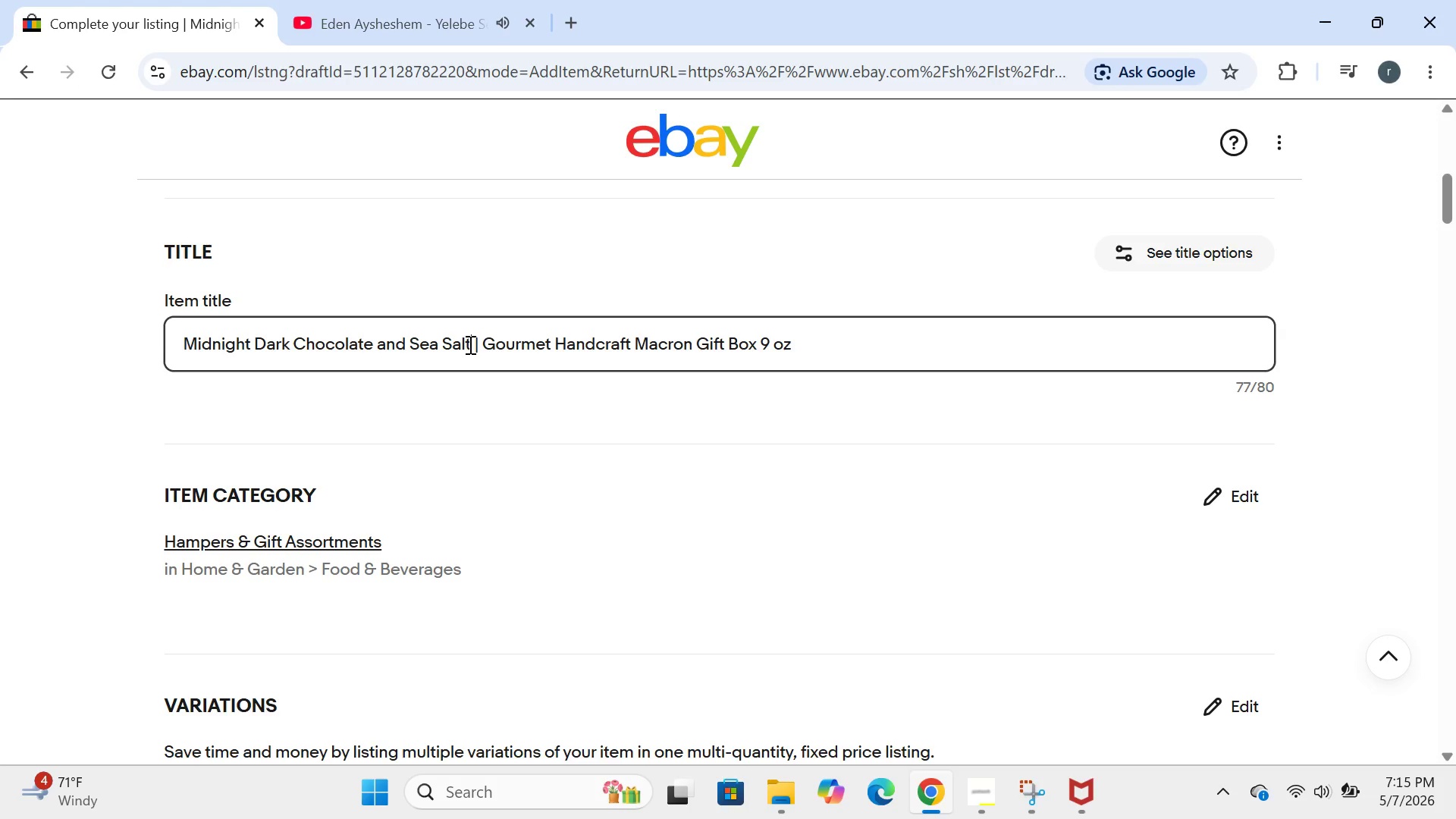 
key(Space)
 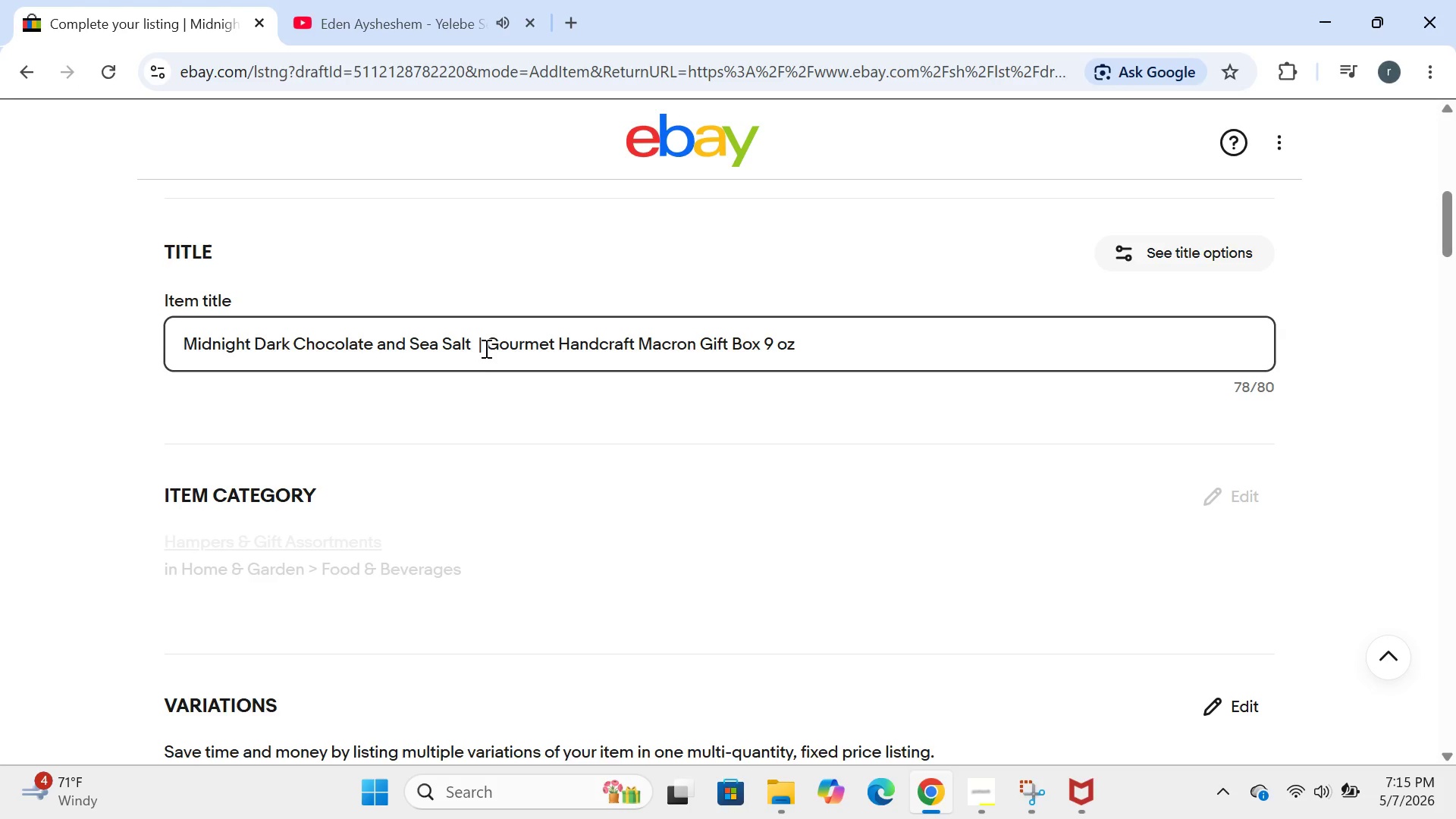 
left_click([485, 347])
 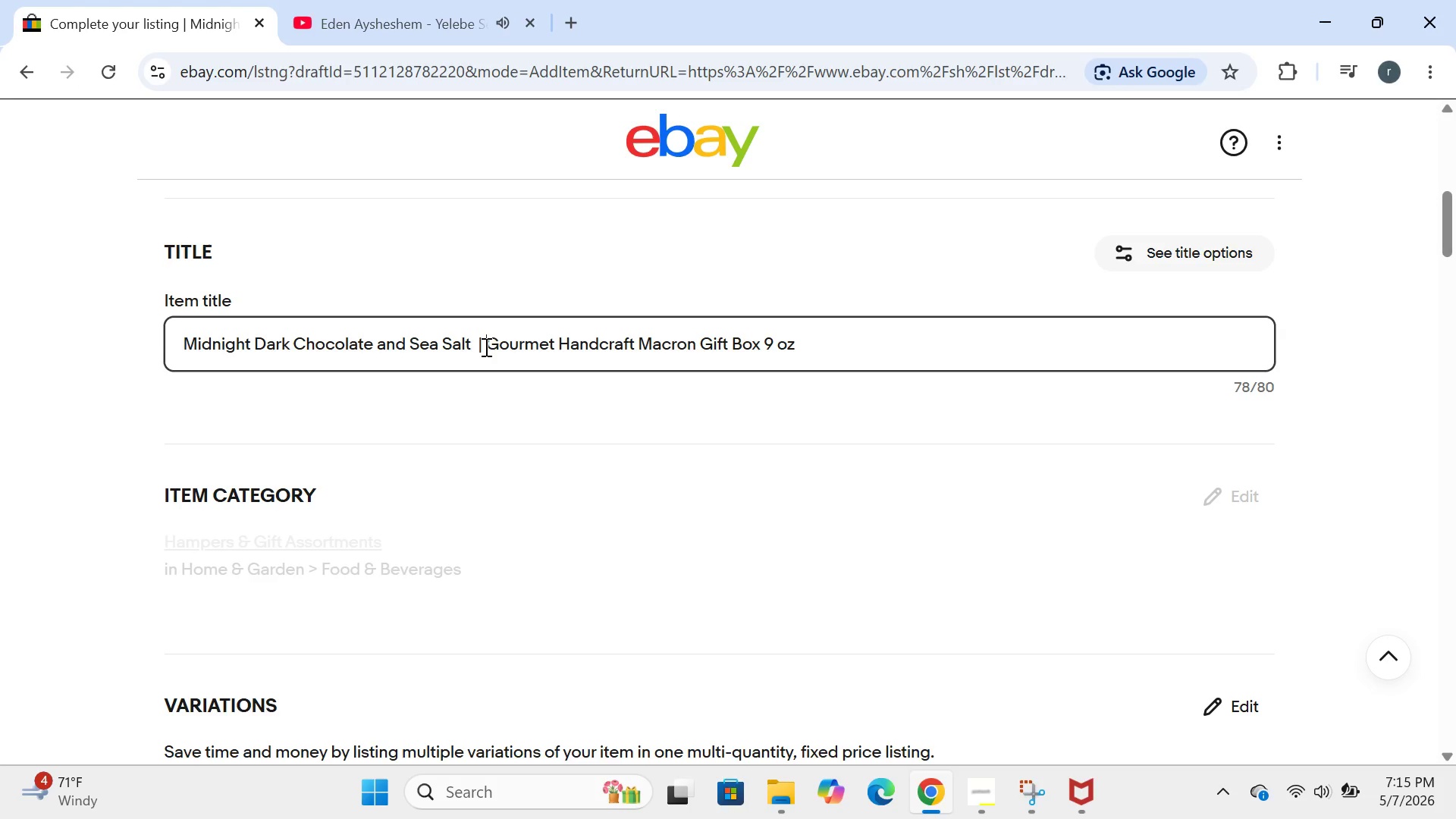 
key(Space)
 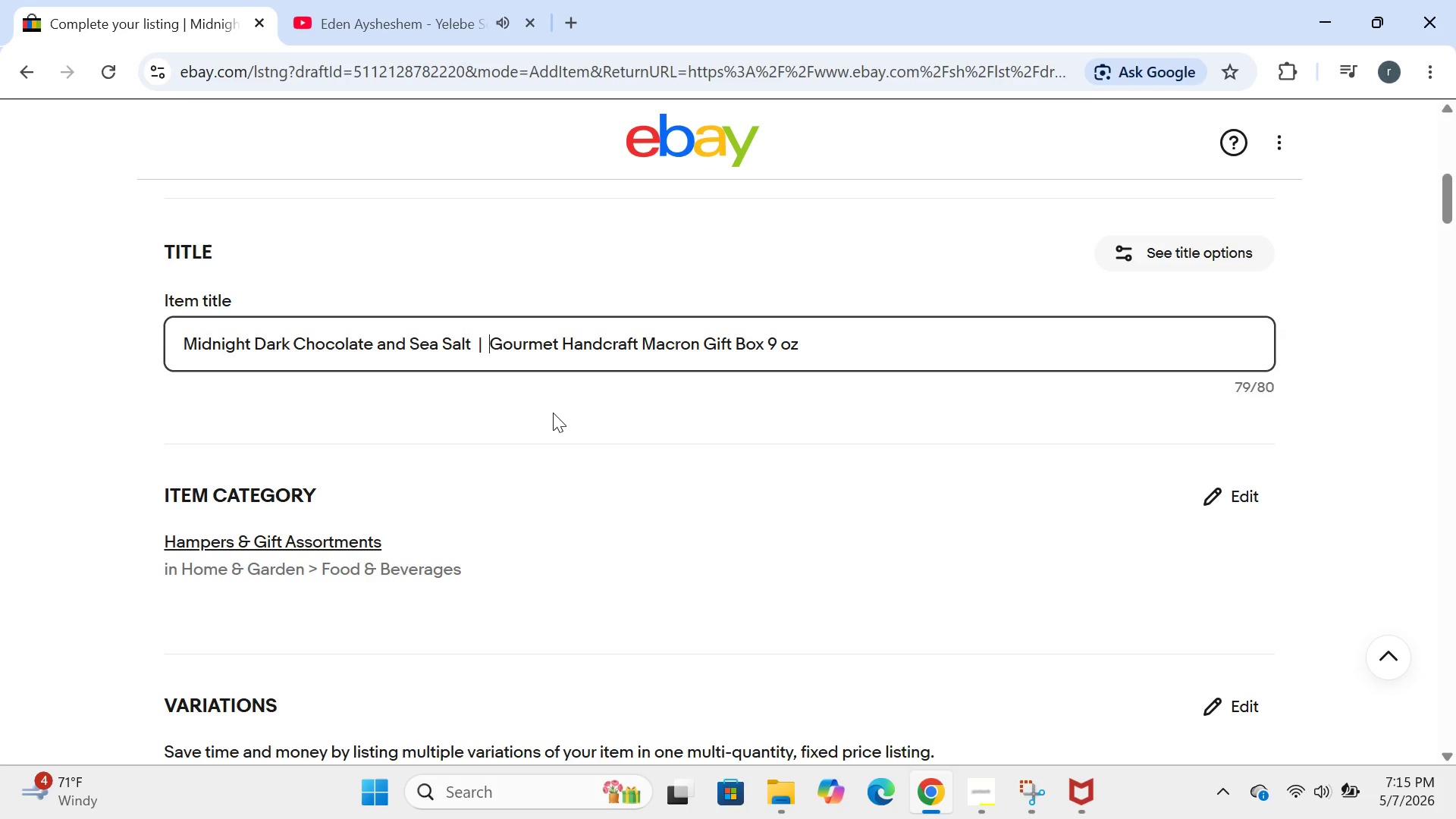 
wait(6.61)
 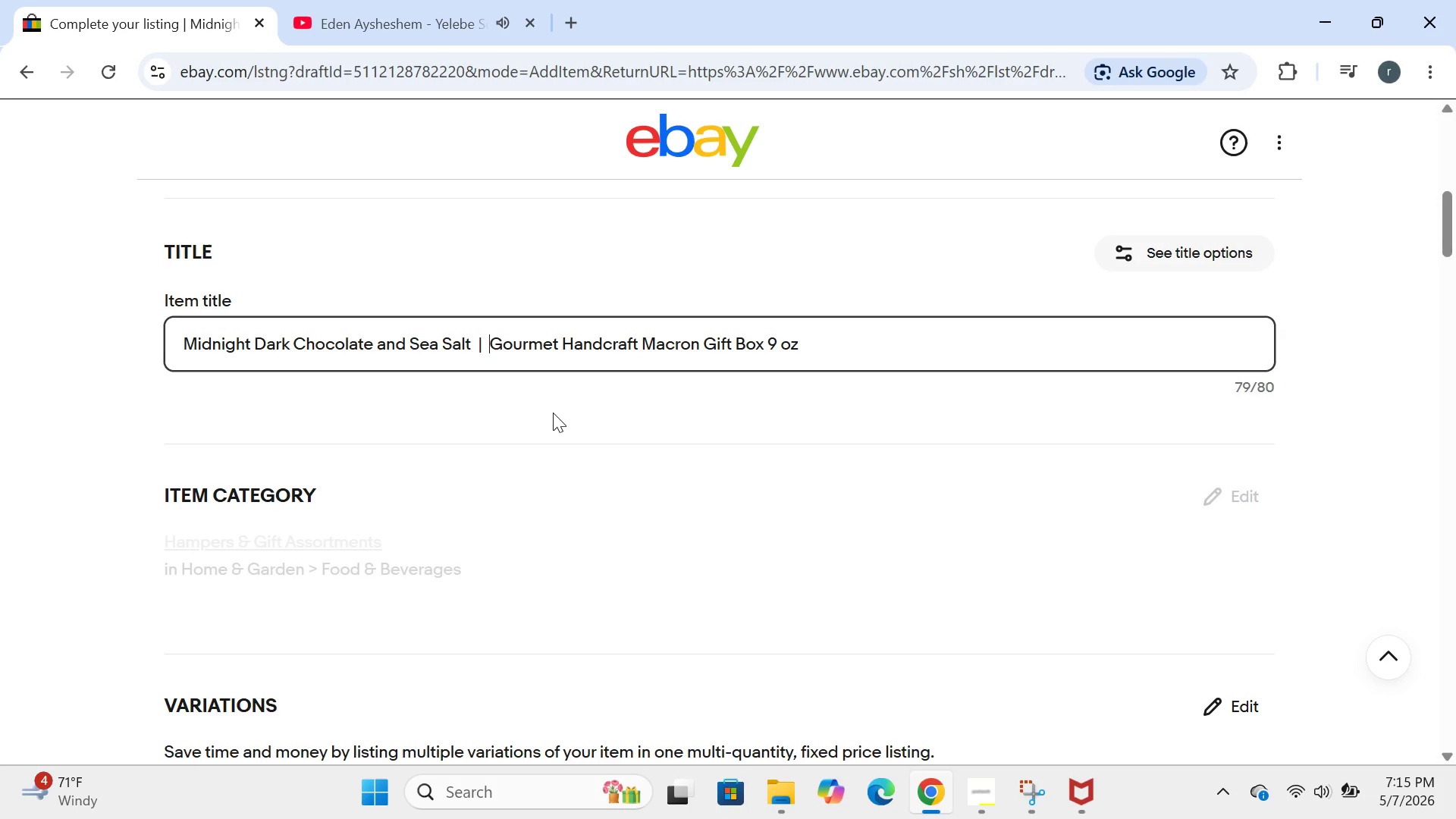 
key(Backspace)
 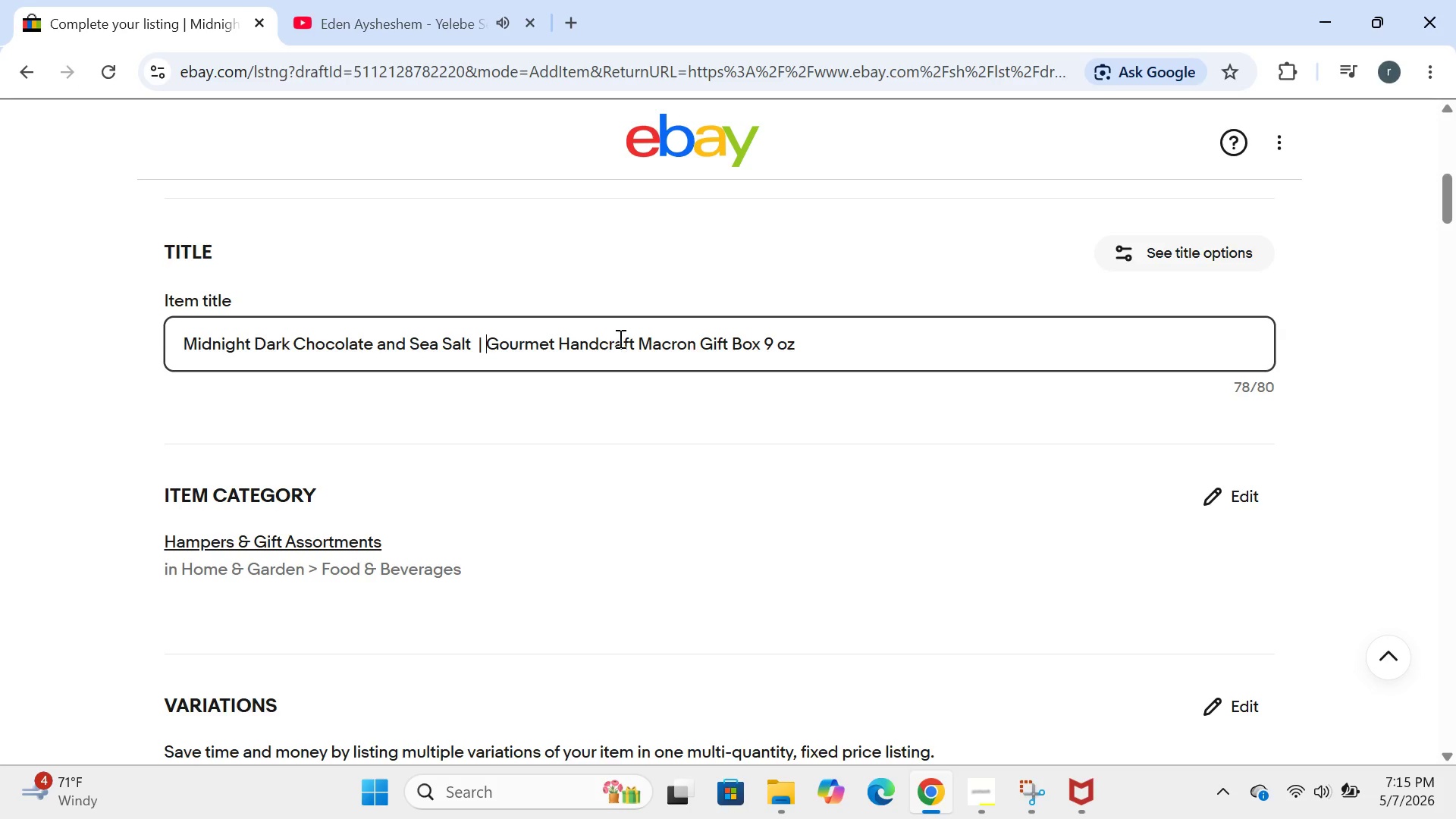 
left_click([632, 340])
 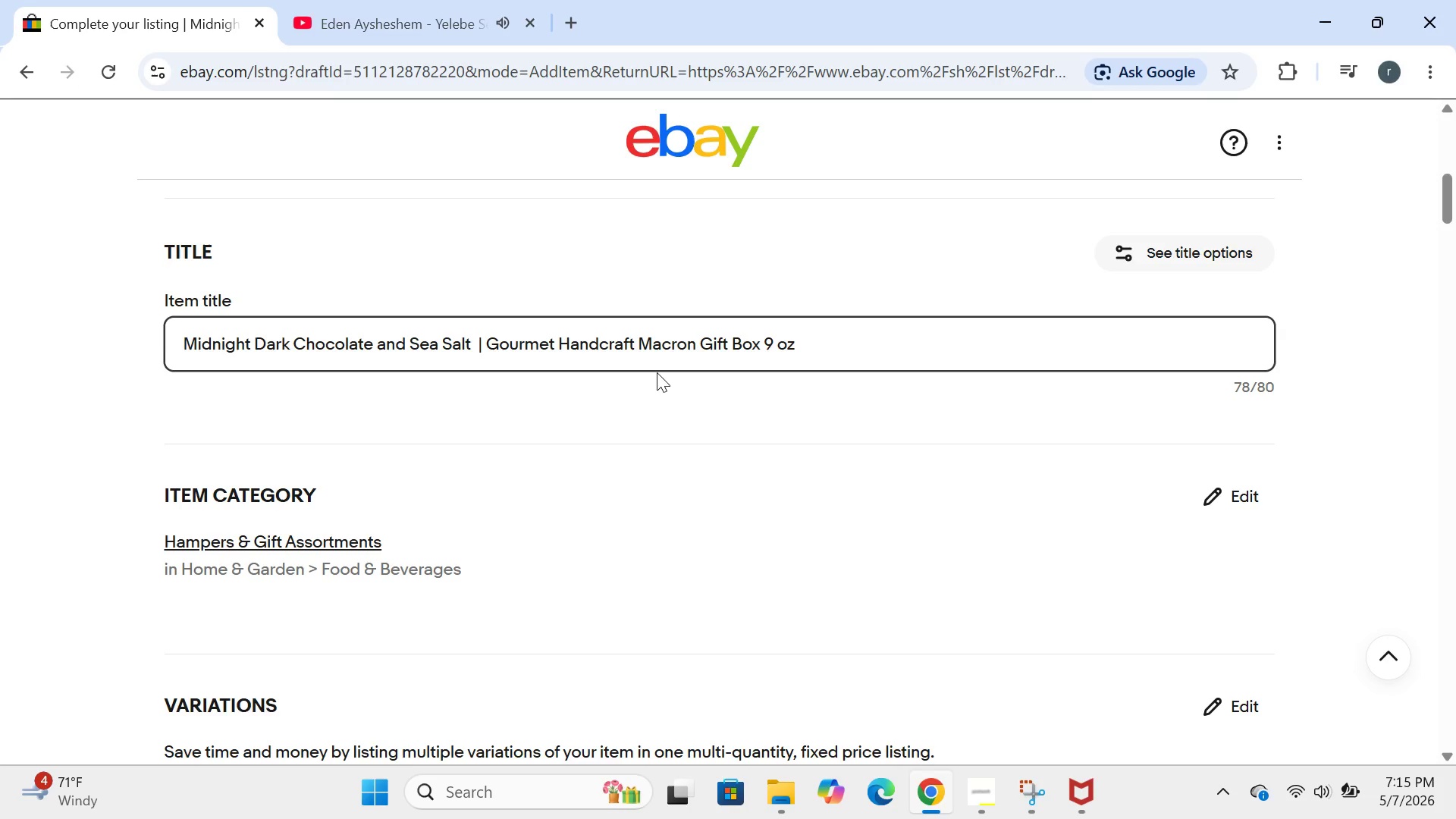 
type(ed)
 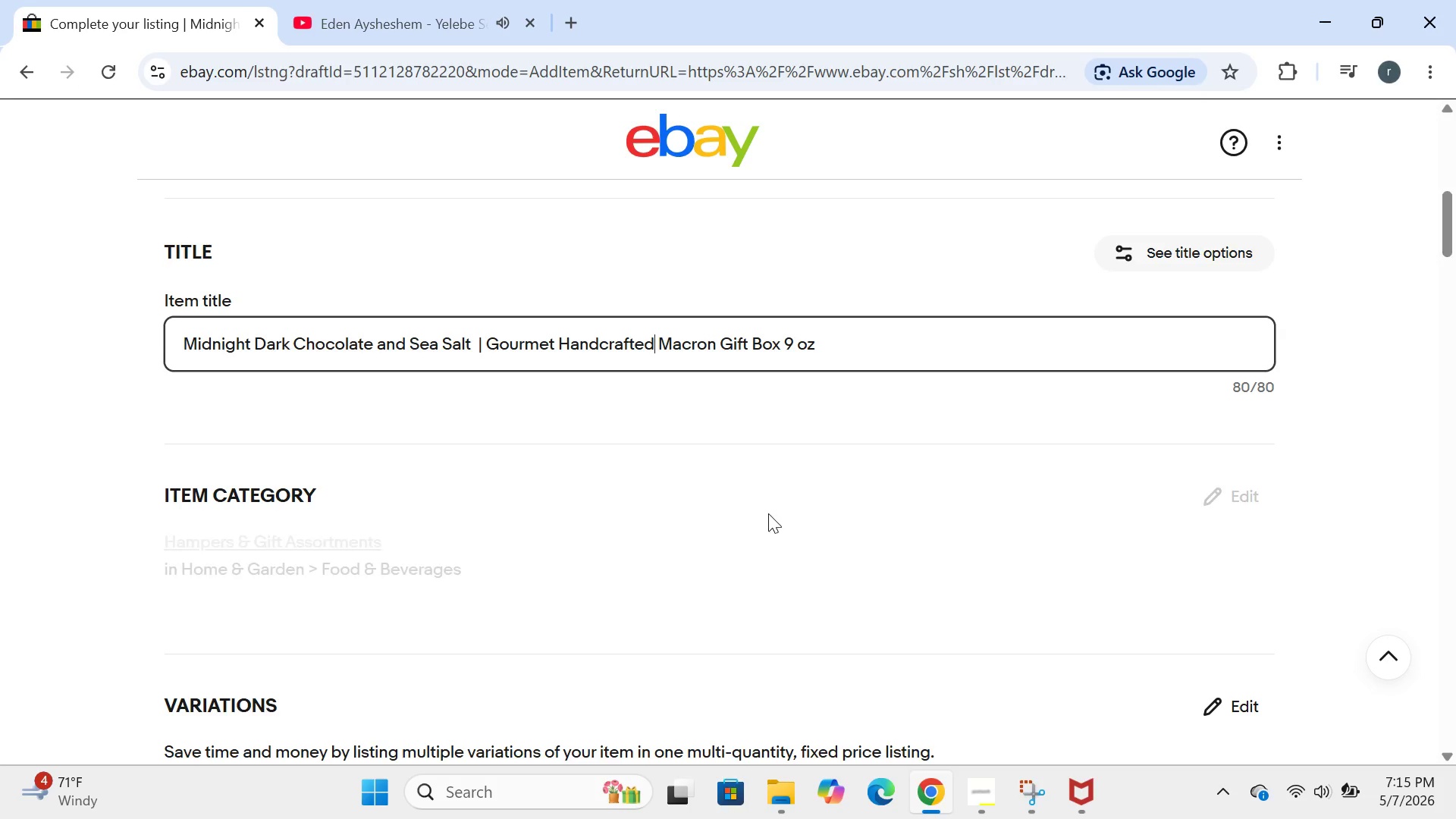 
left_click([768, 522])
 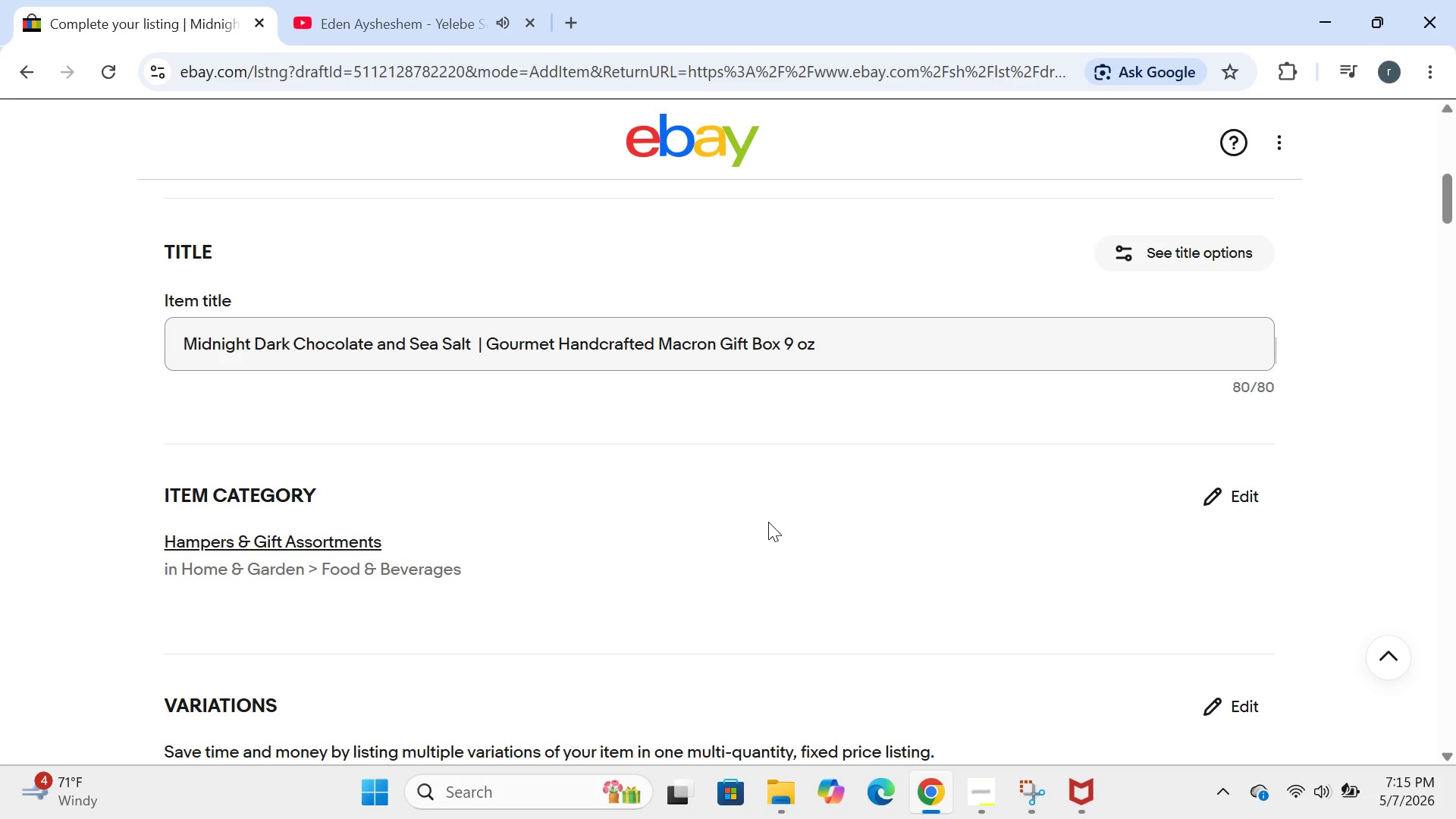 
wait(9.03)
 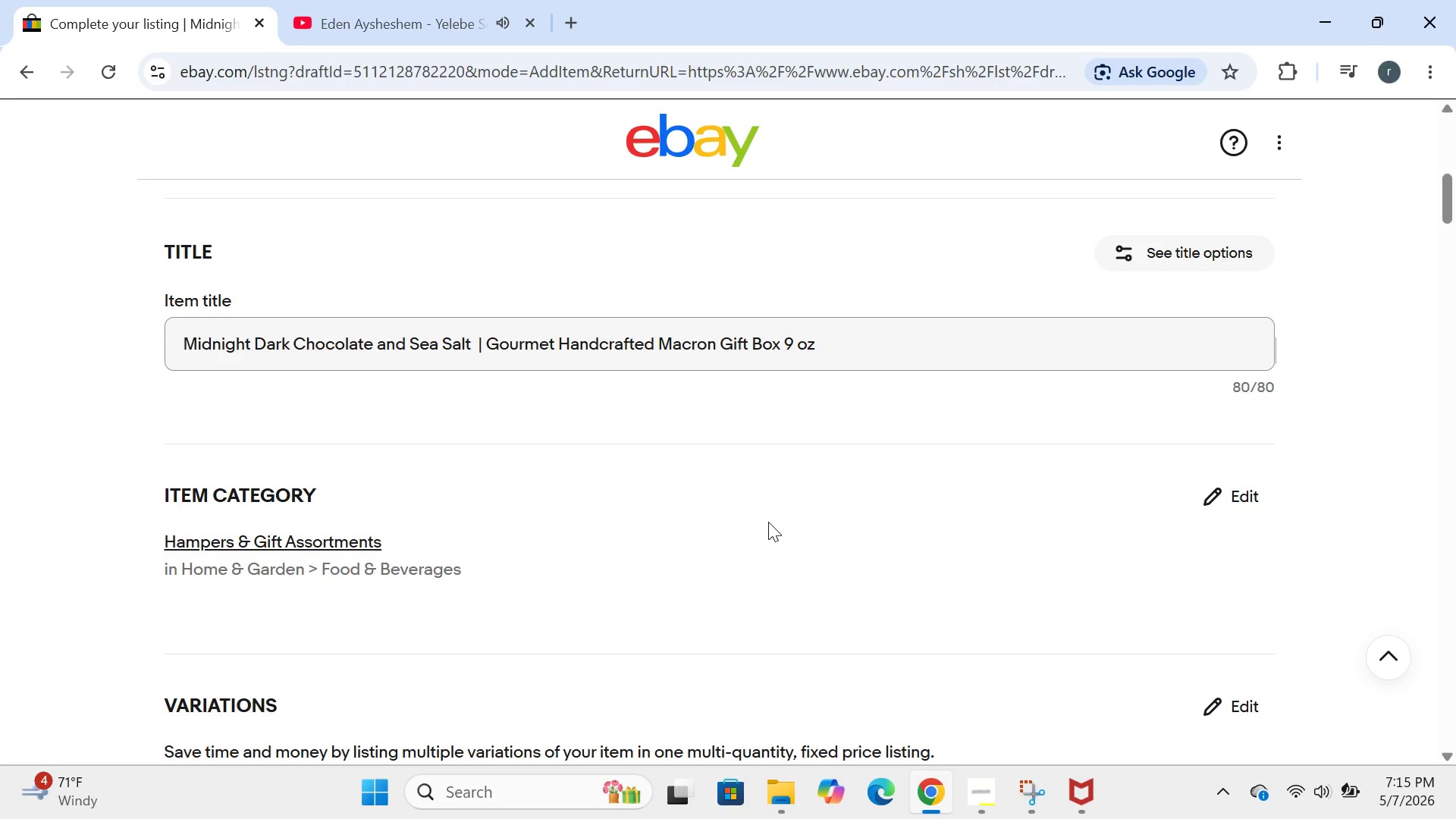 
left_click([799, 347])
 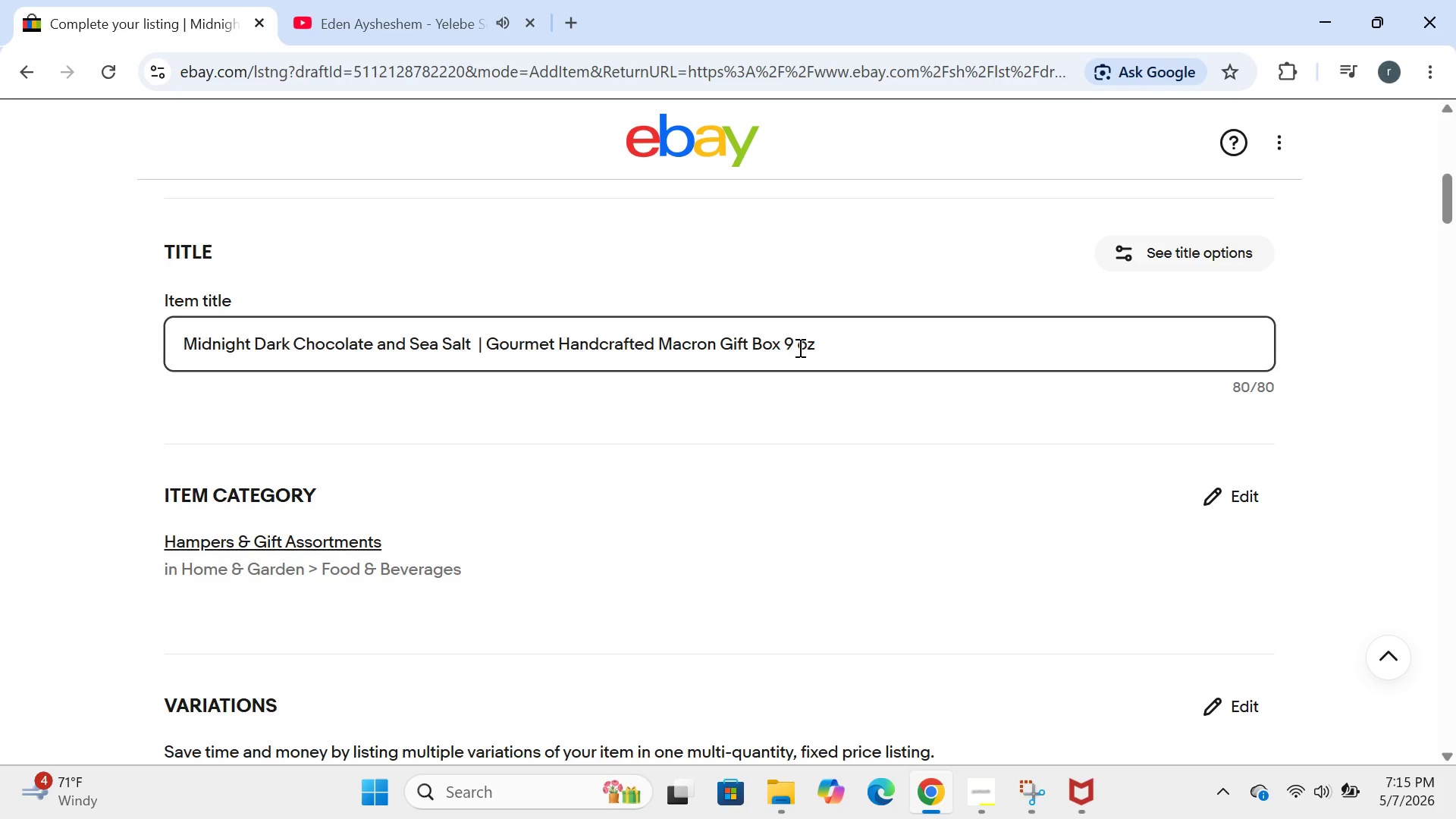 
key(Backspace)
 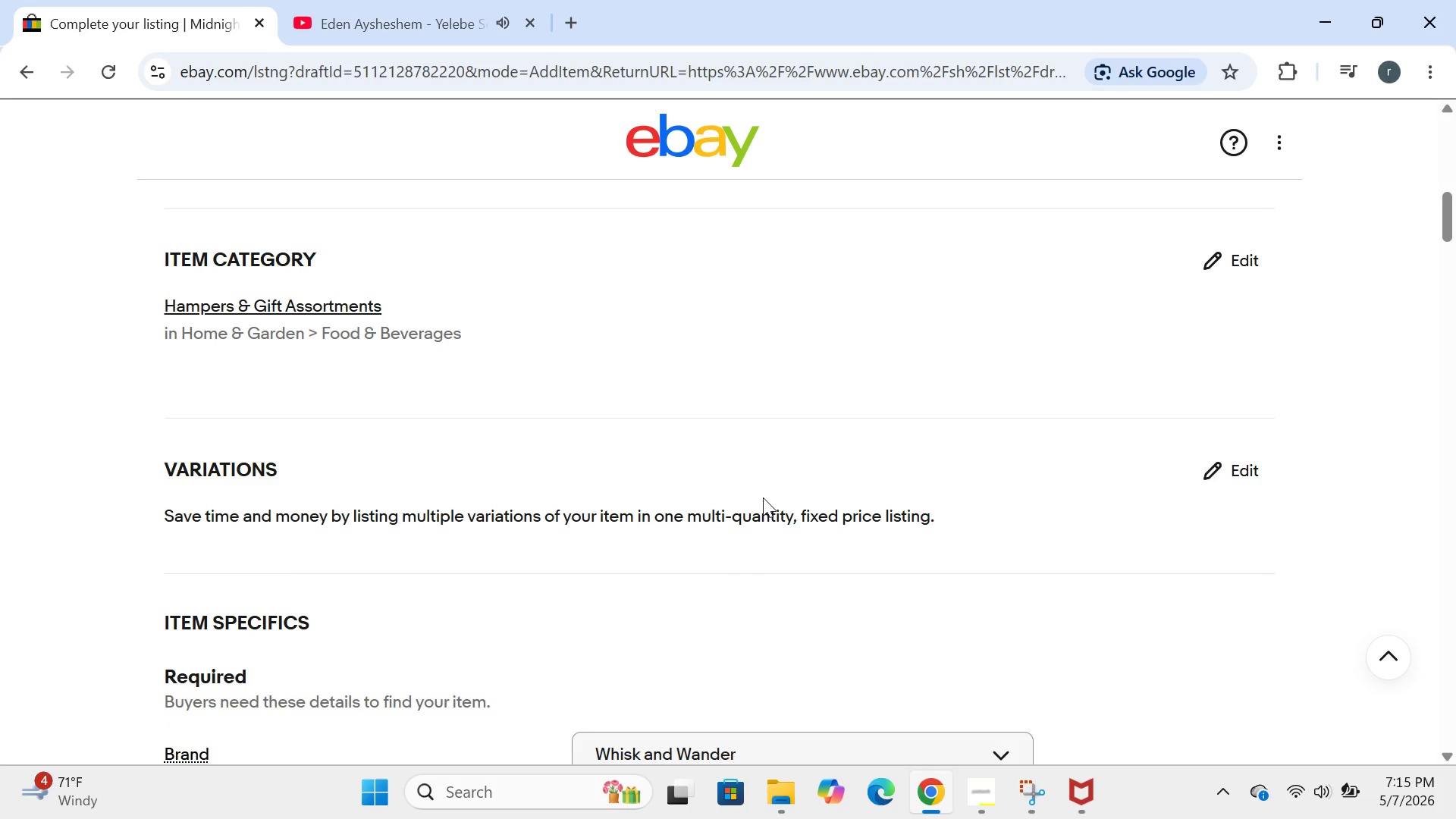 
wait(13.7)
 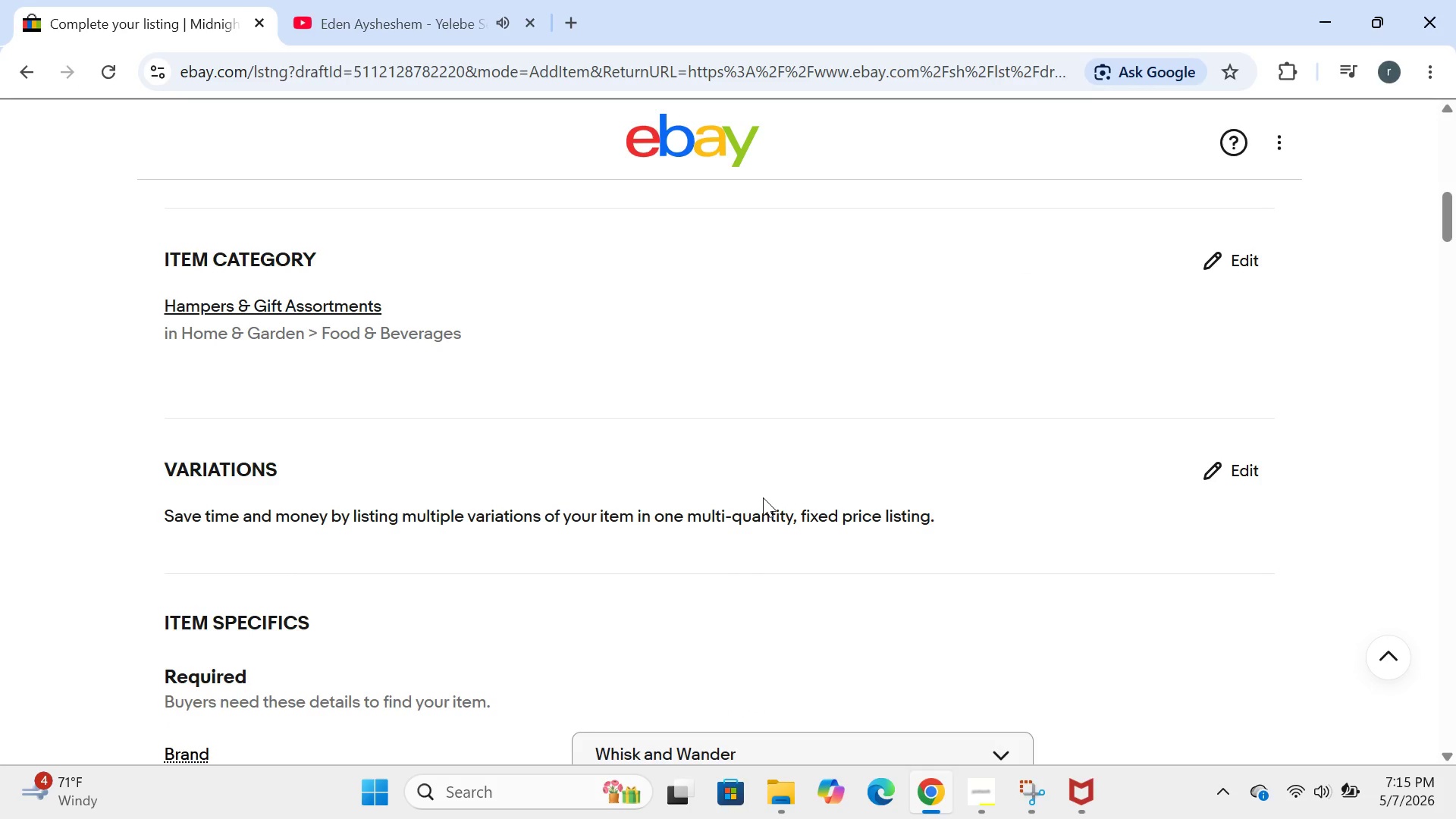 
left_click([763, 497])
 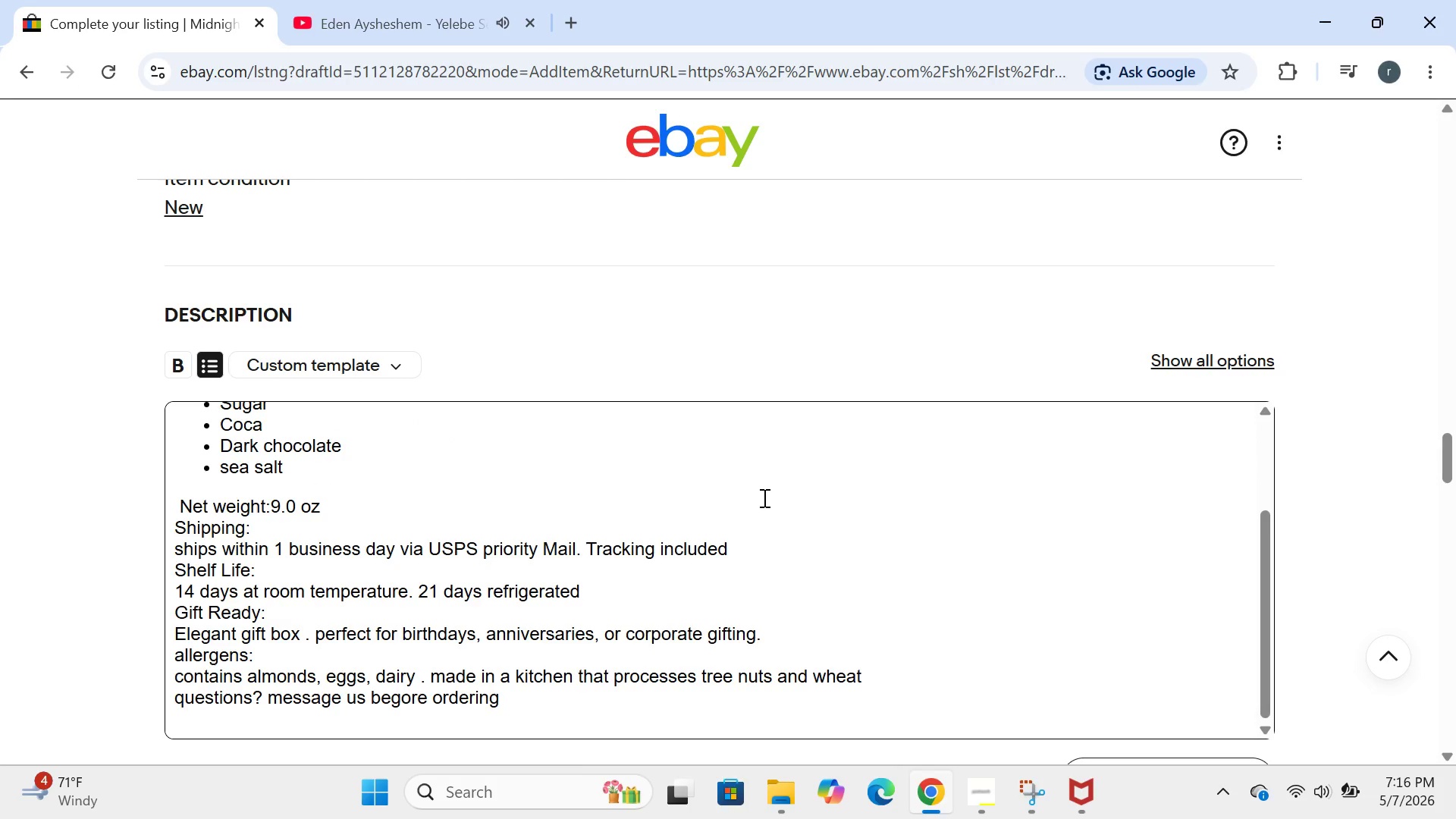 
wait(25.98)
 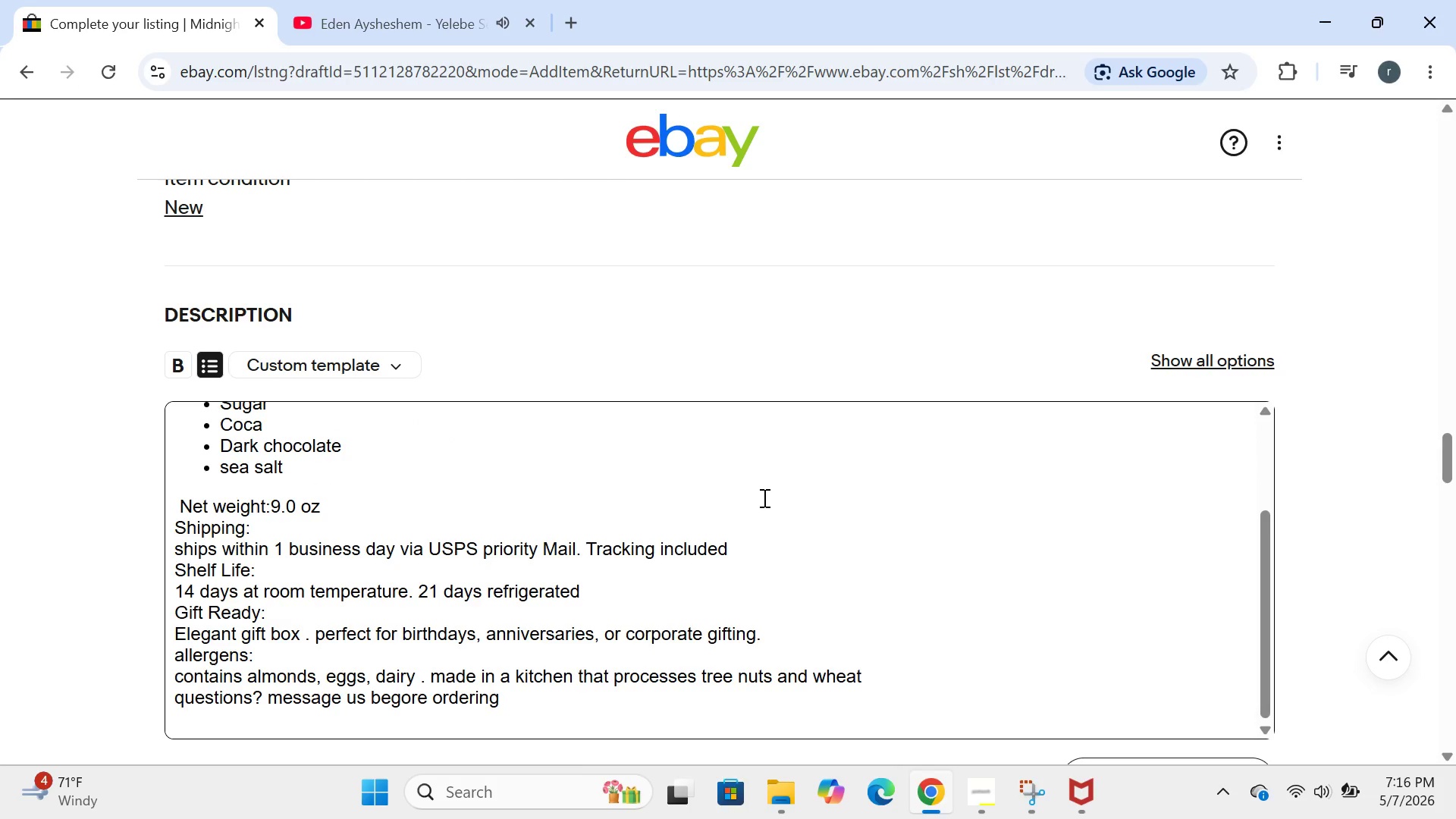 
left_click([419, 601])
 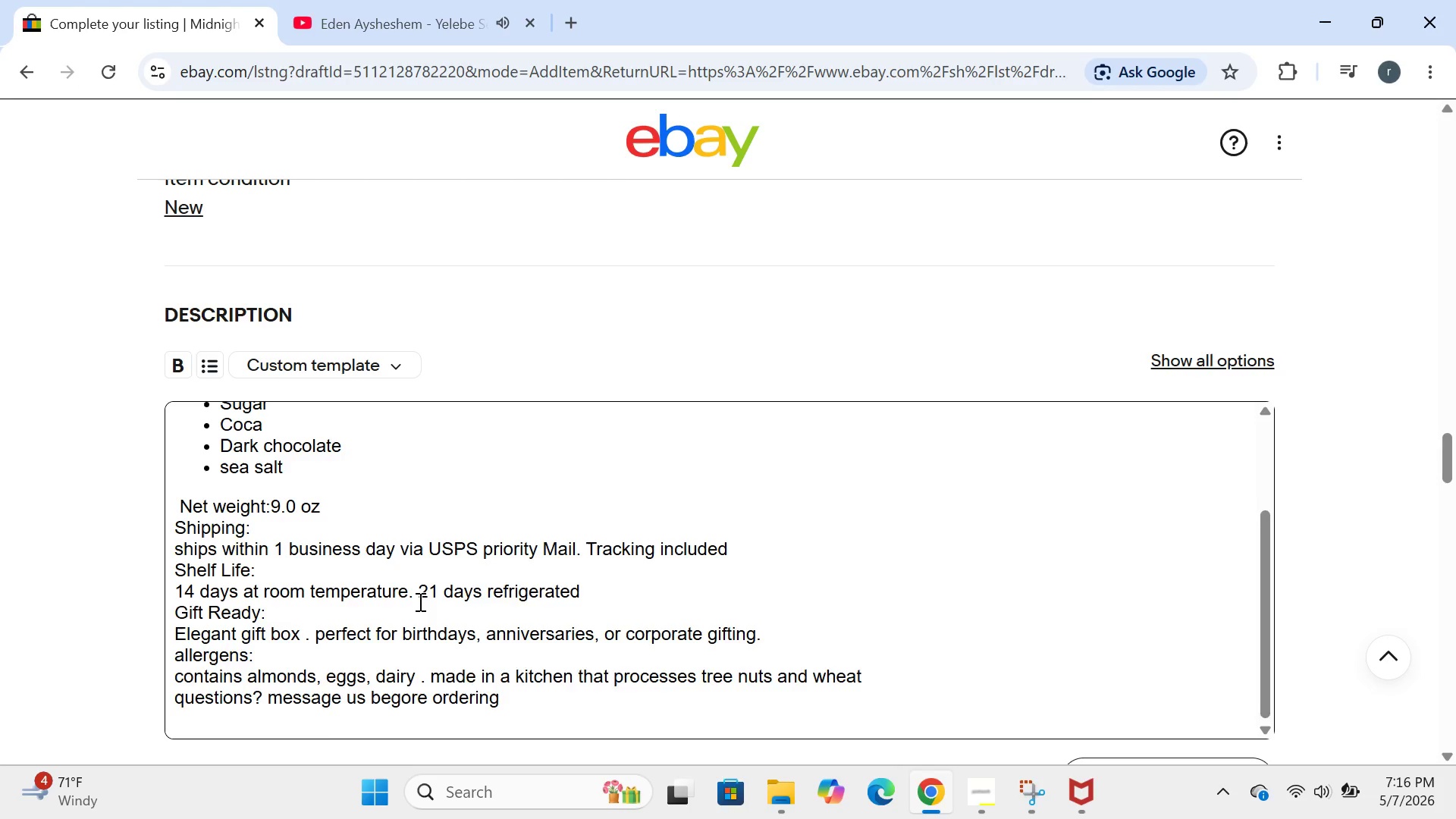 
key(Enter)
 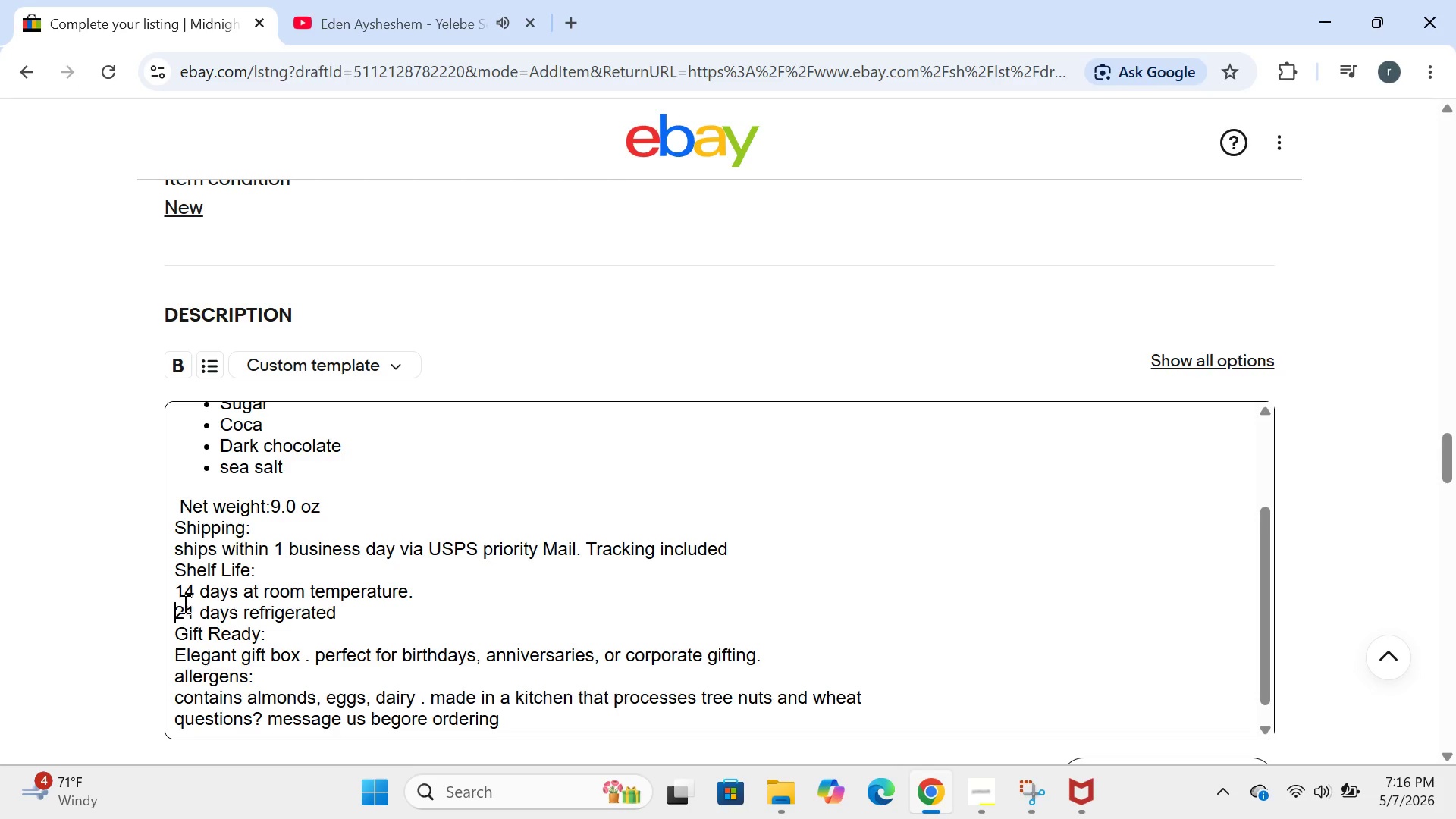 
left_click([181, 601])
 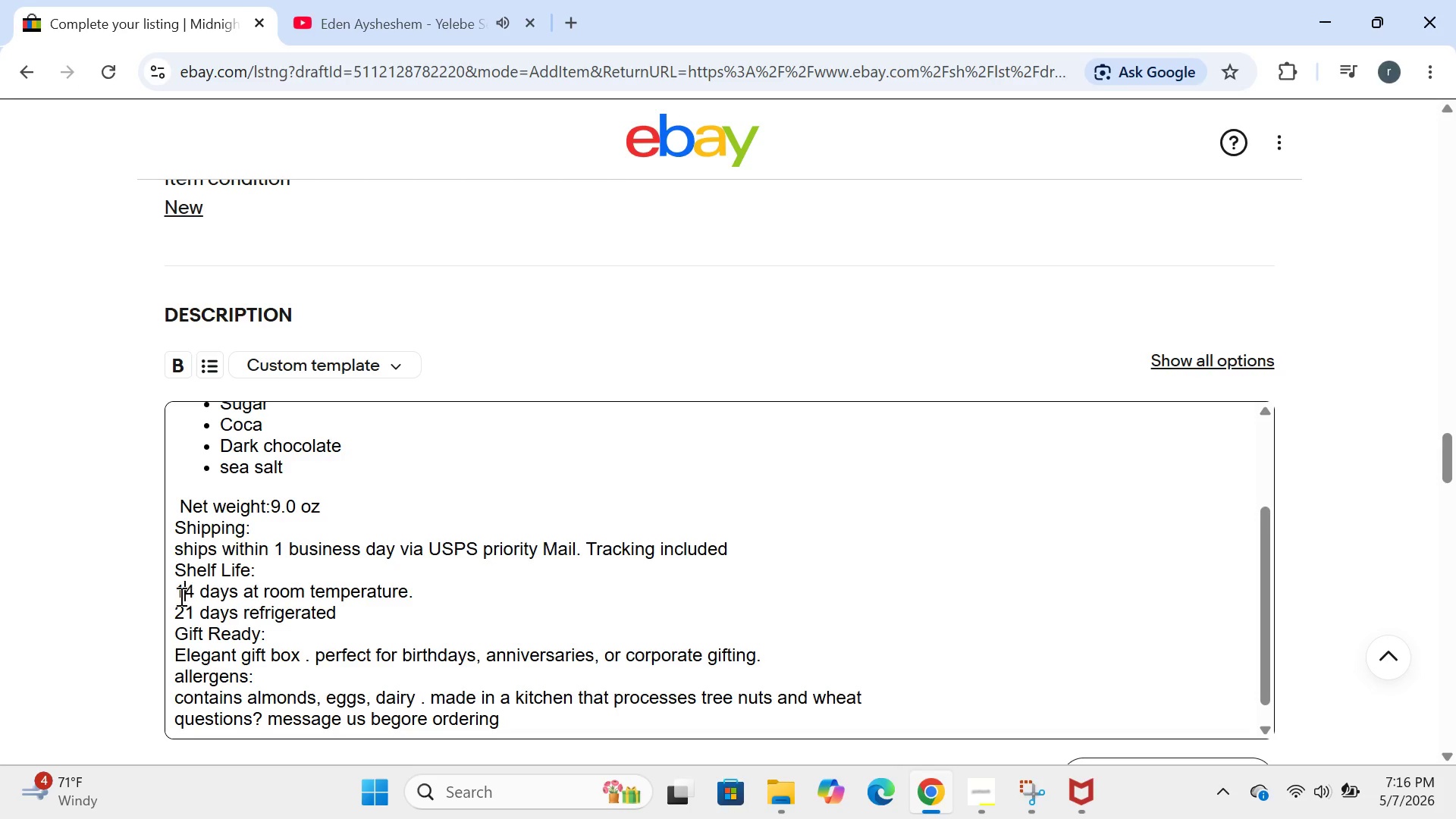 
left_click([170, 592])
 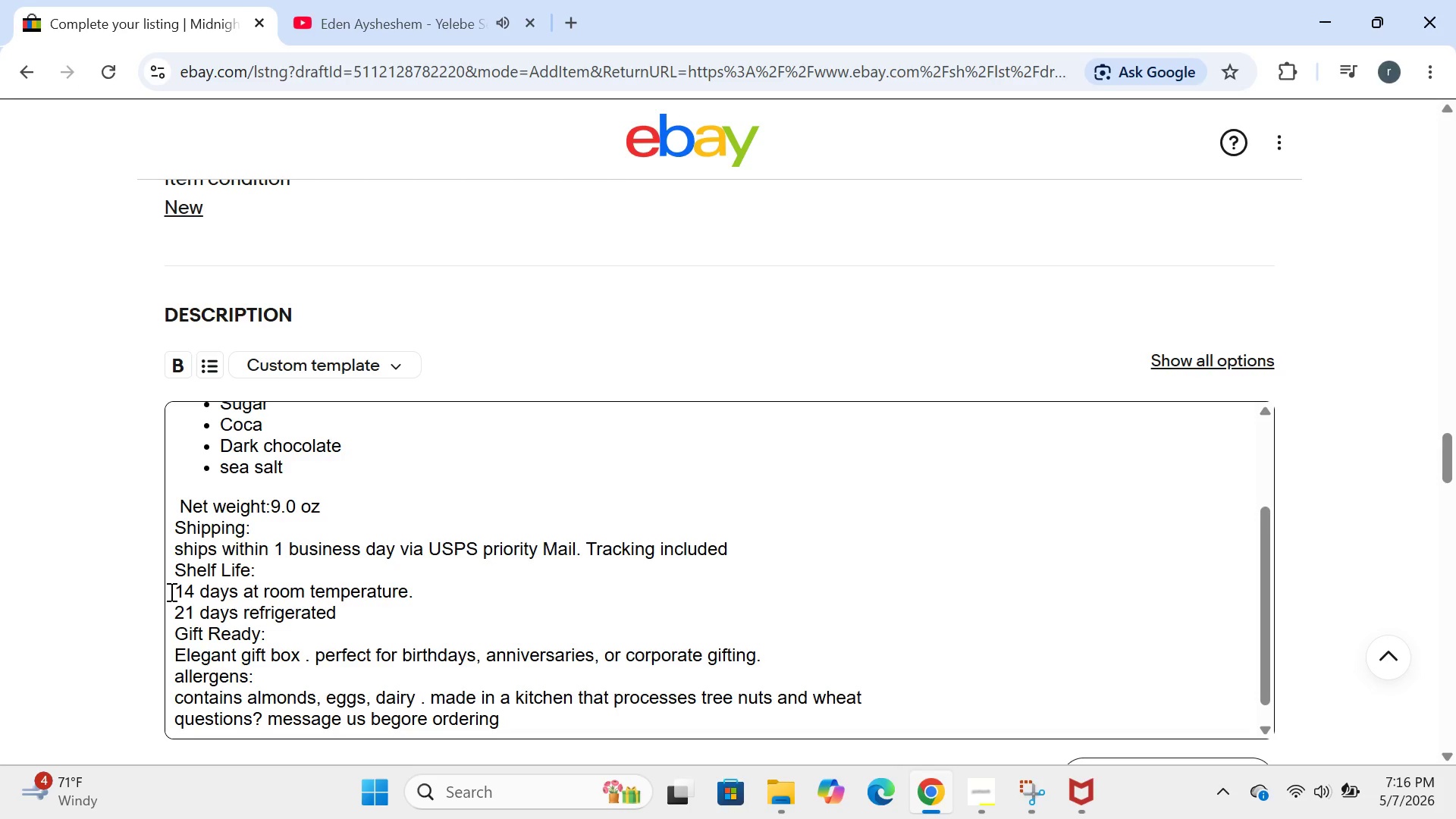 
left_click_drag(start_coordinate=[179, 590], to_coordinate=[297, 605])
 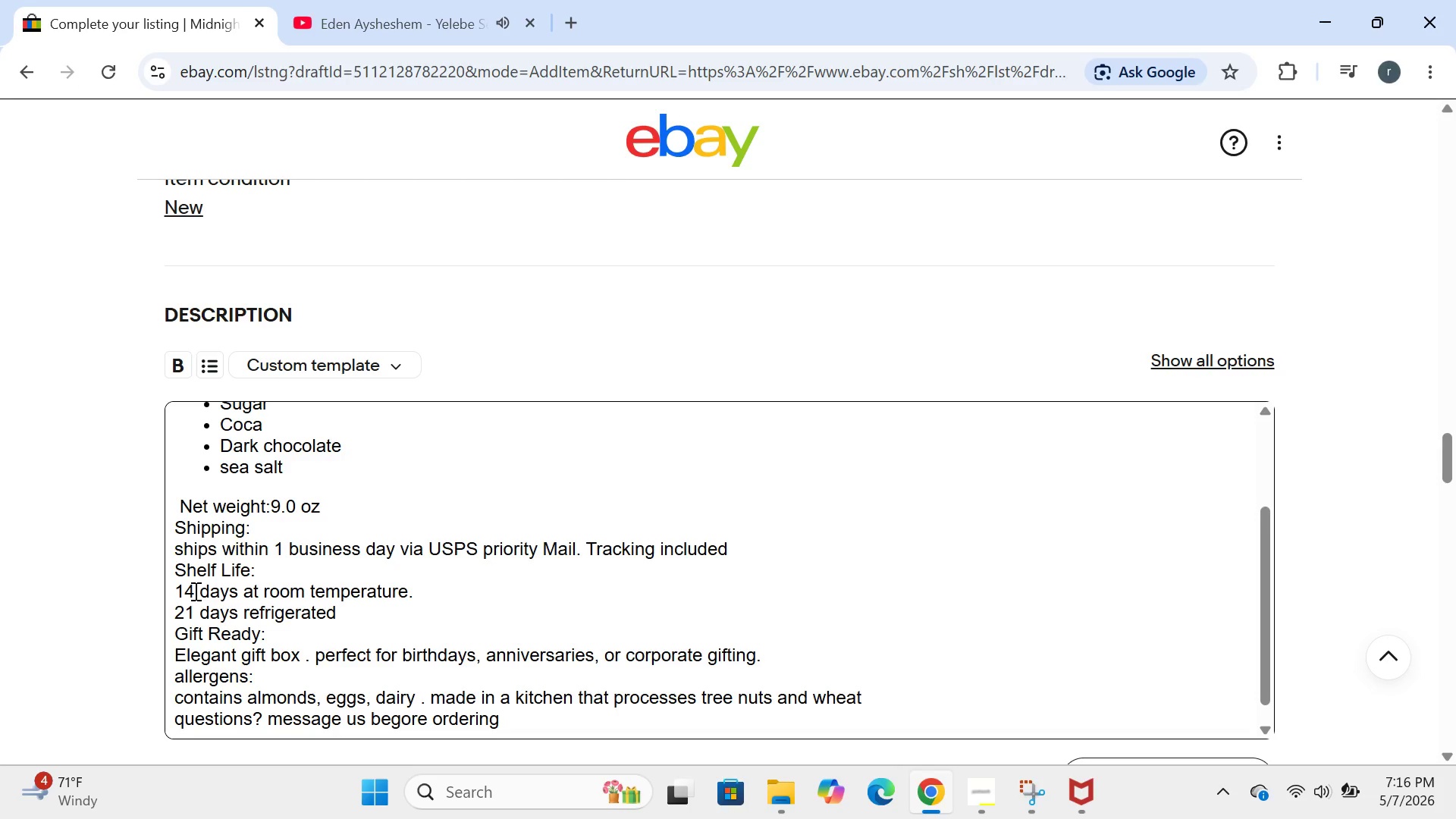 
left_click_drag(start_coordinate=[194, 591], to_coordinate=[180, 588])
 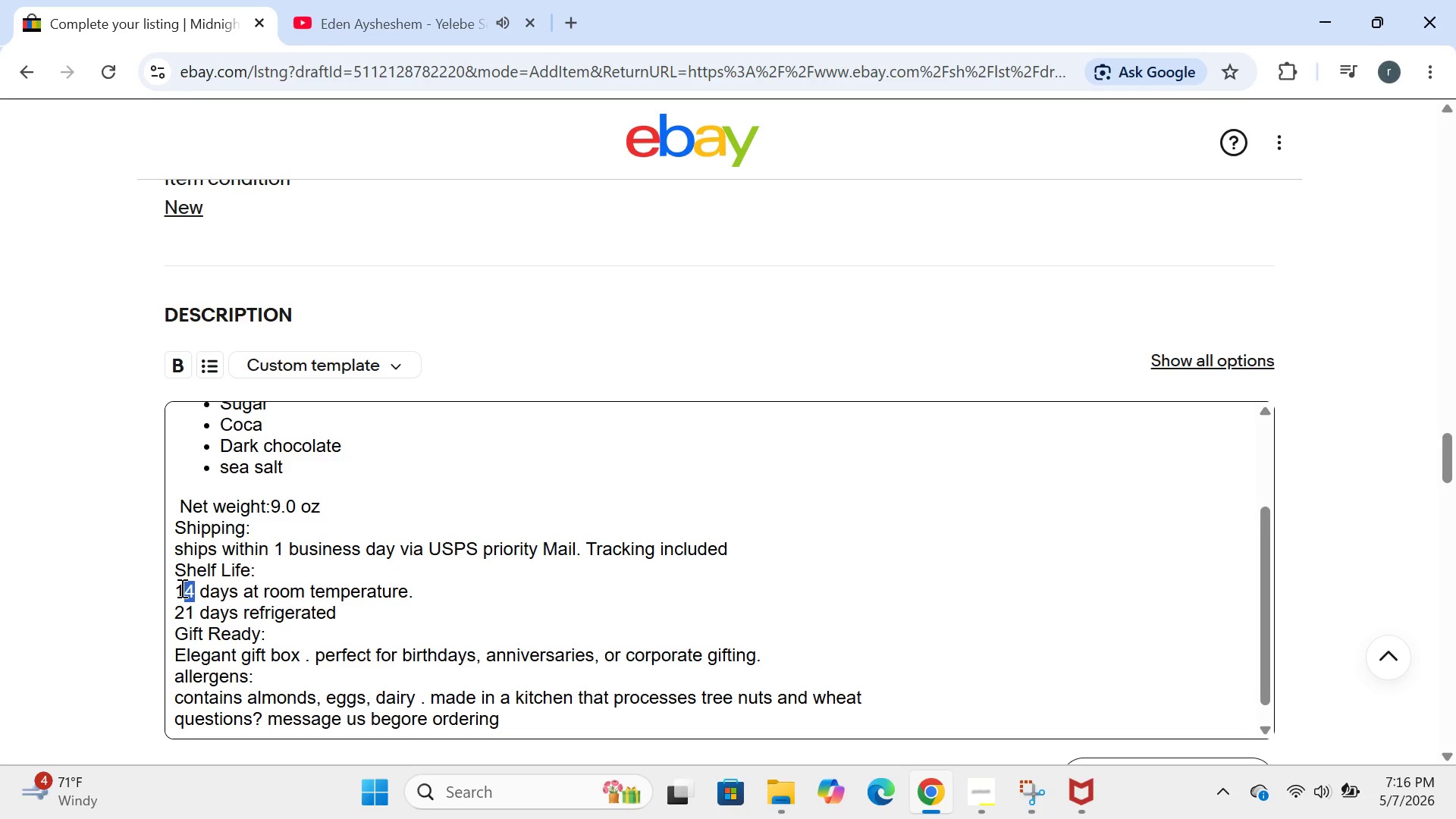 
left_click([180, 588])
 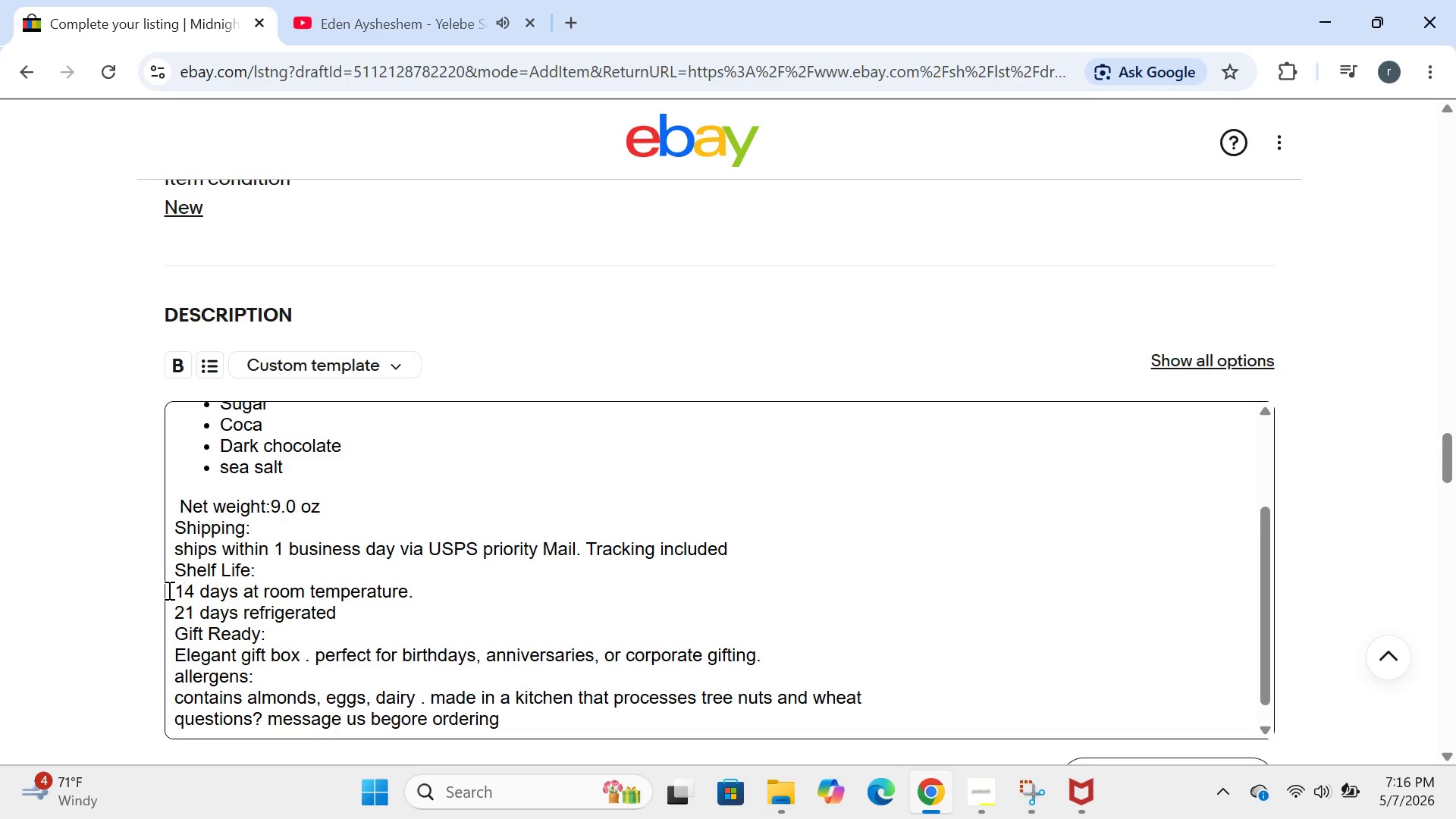 
left_click([168, 590])
 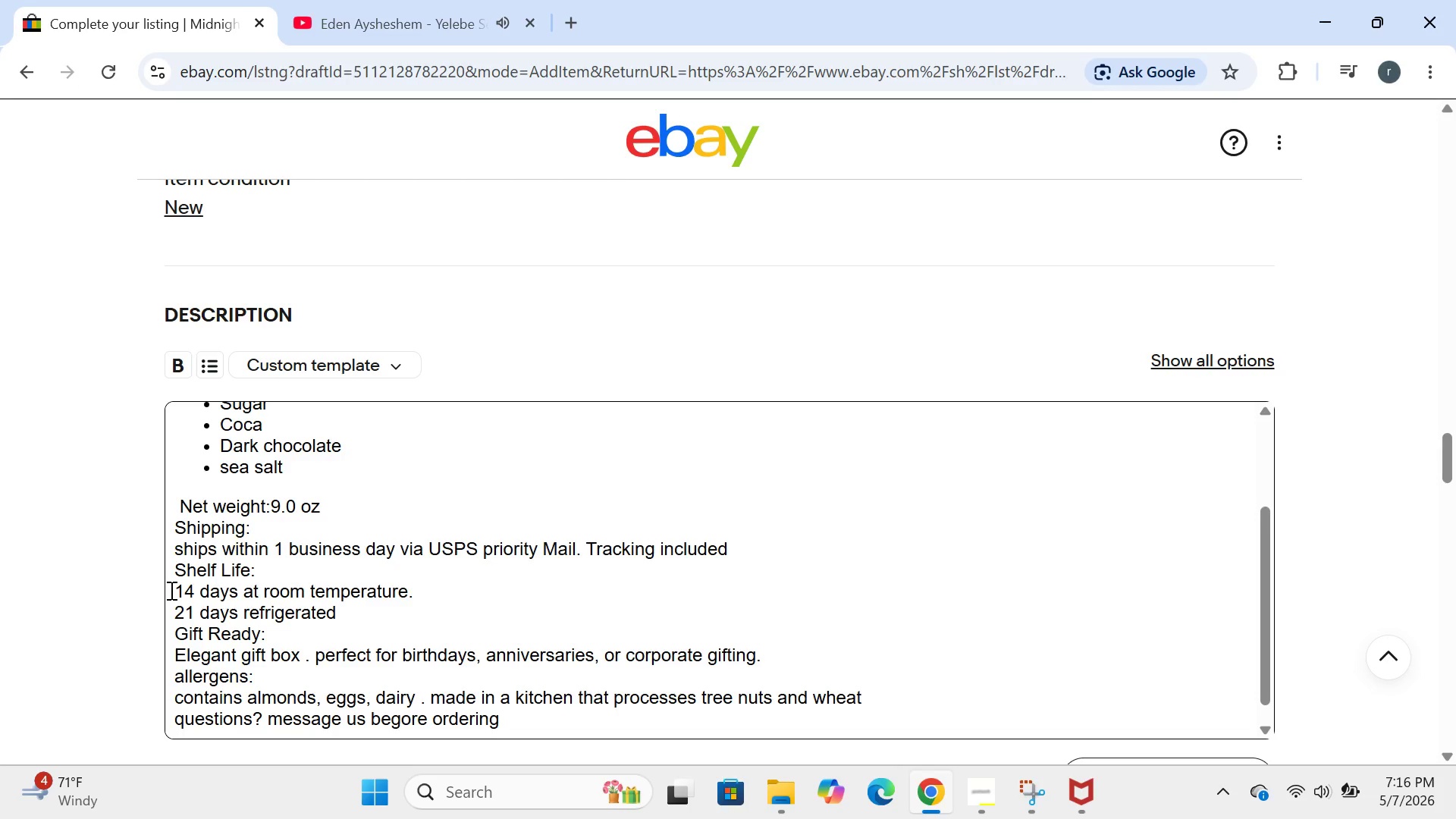 
left_click_drag(start_coordinate=[170, 590], to_coordinate=[362, 607])
 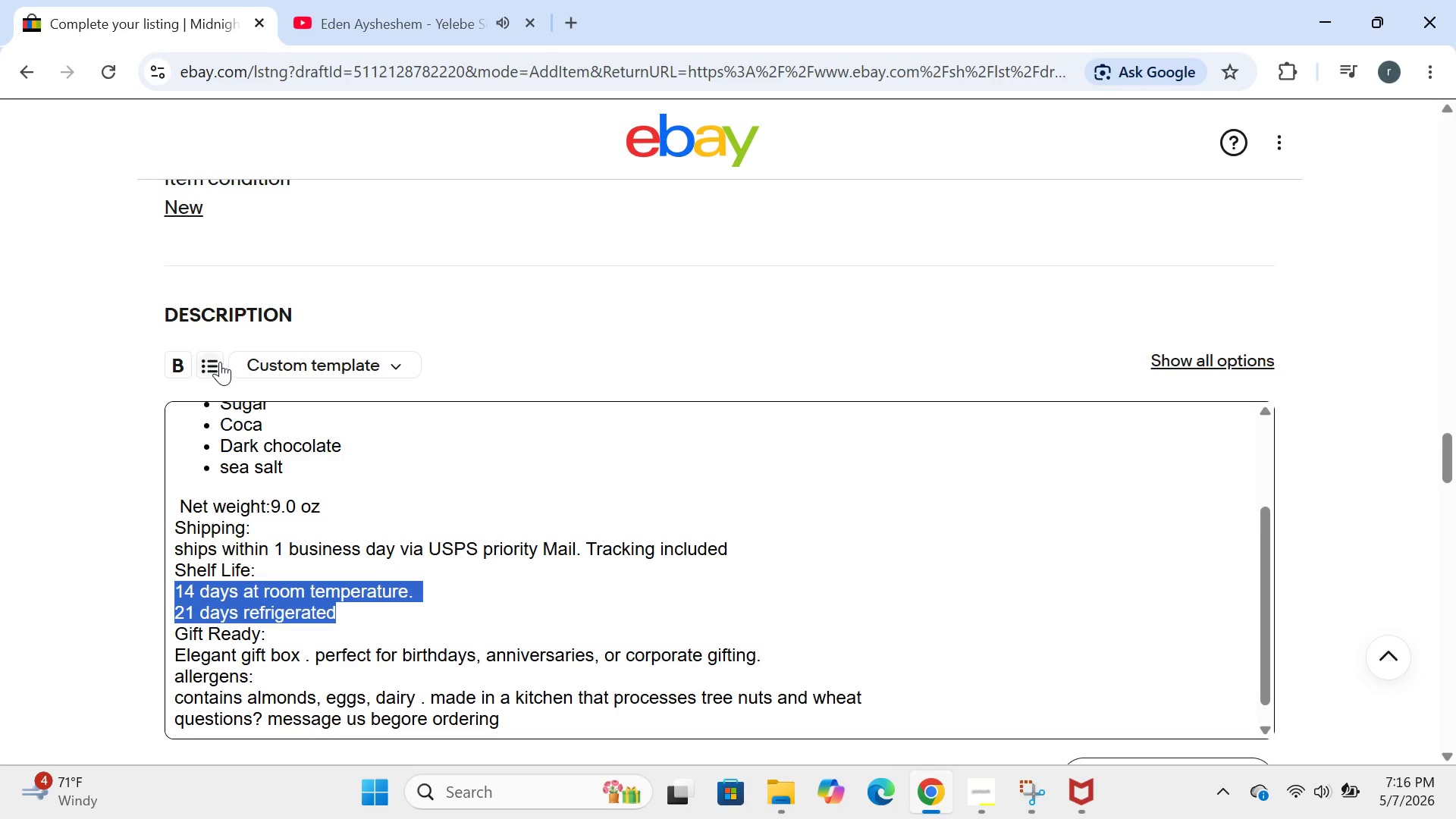 
left_click([220, 361])
 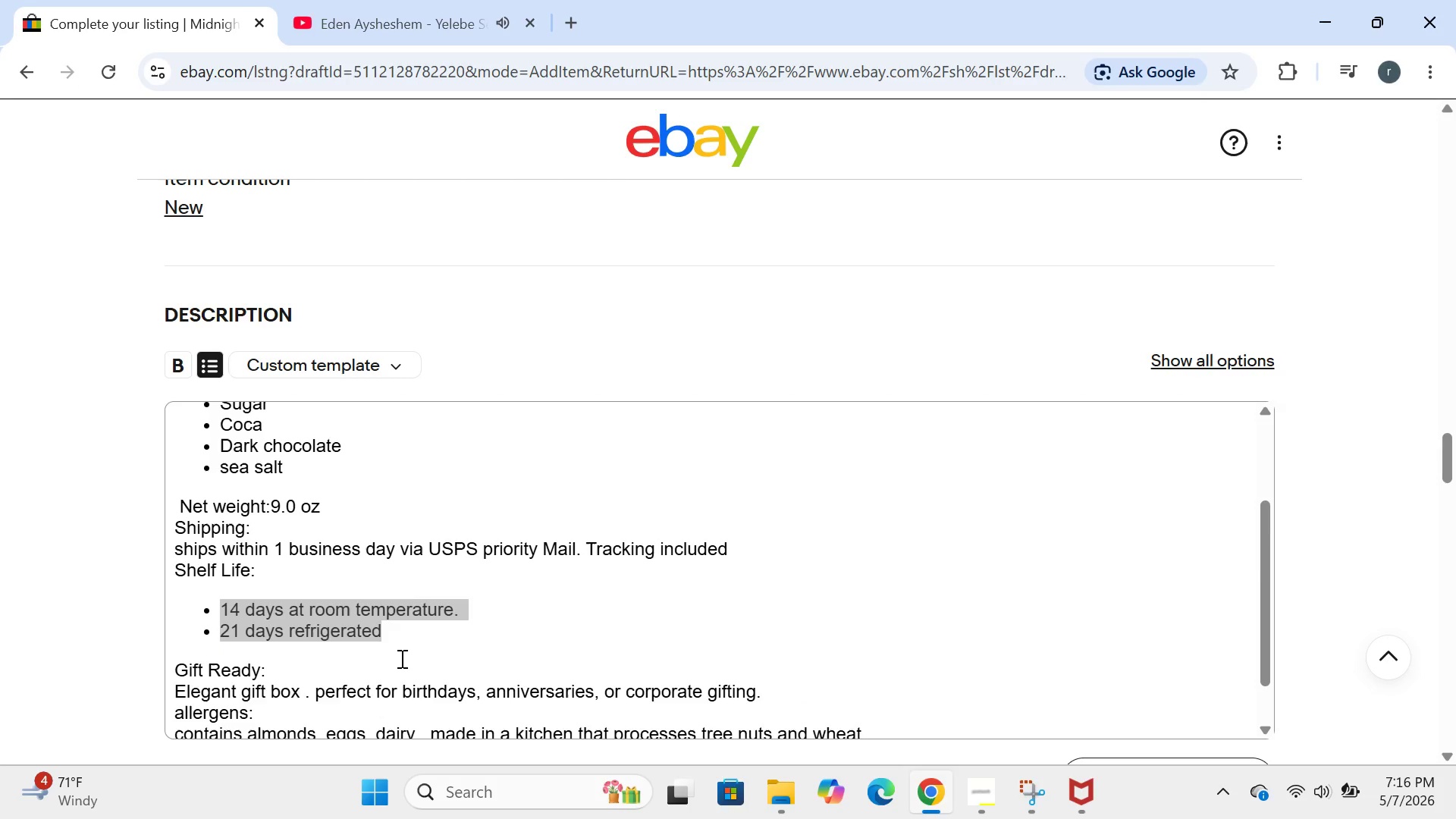 
left_click([400, 658])
 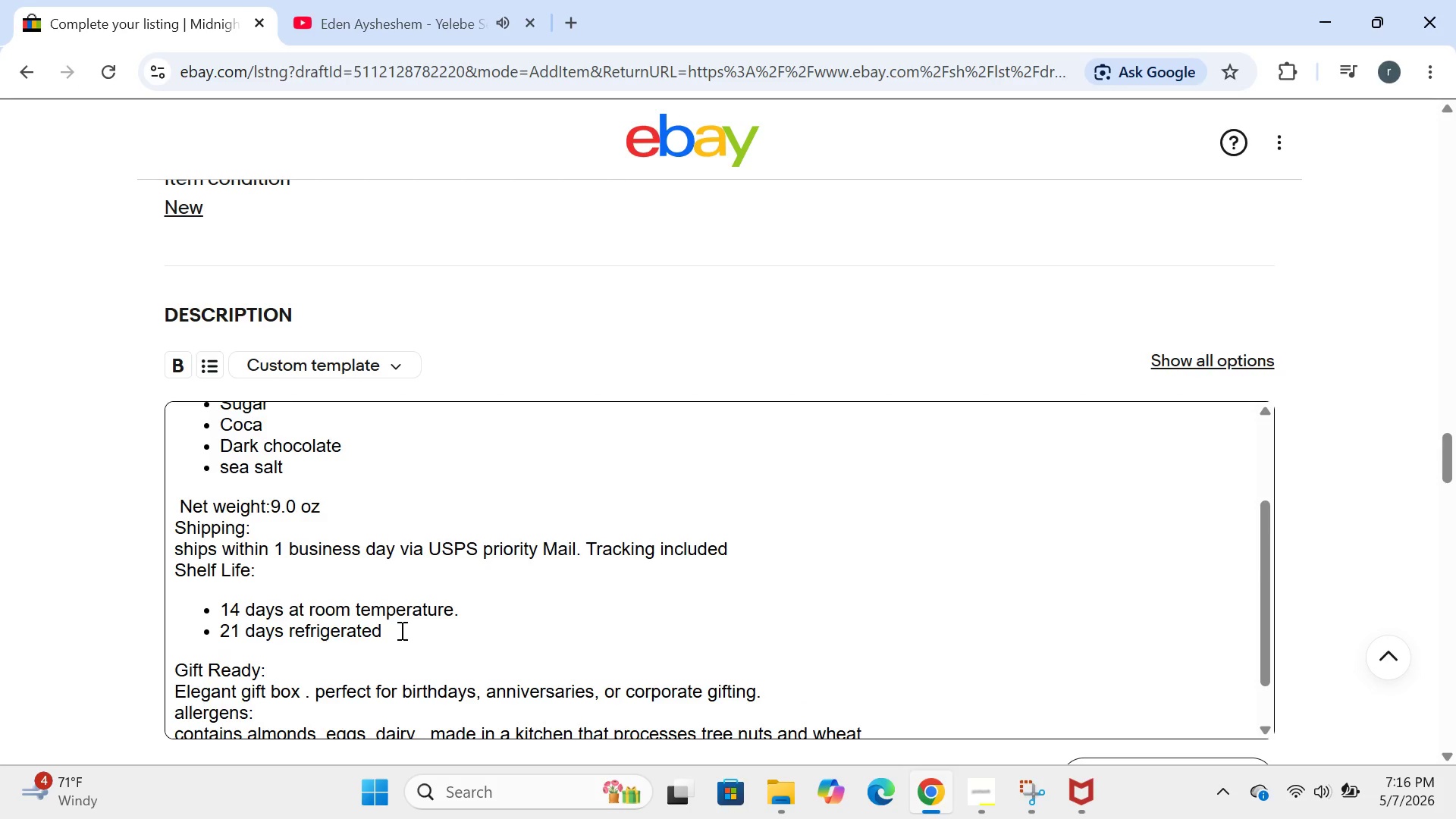 
left_click([400, 630])
 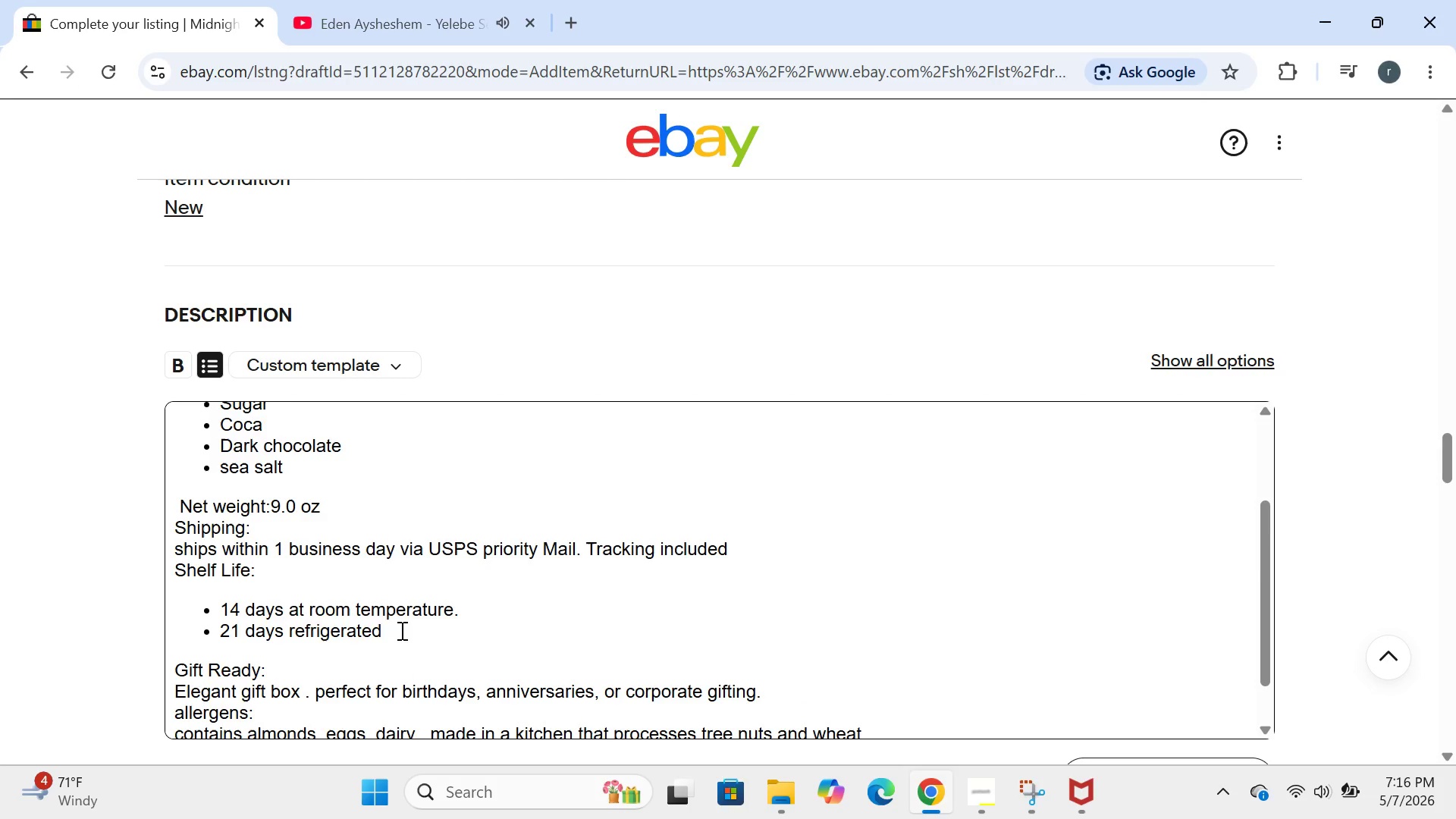 
key(Enter)
 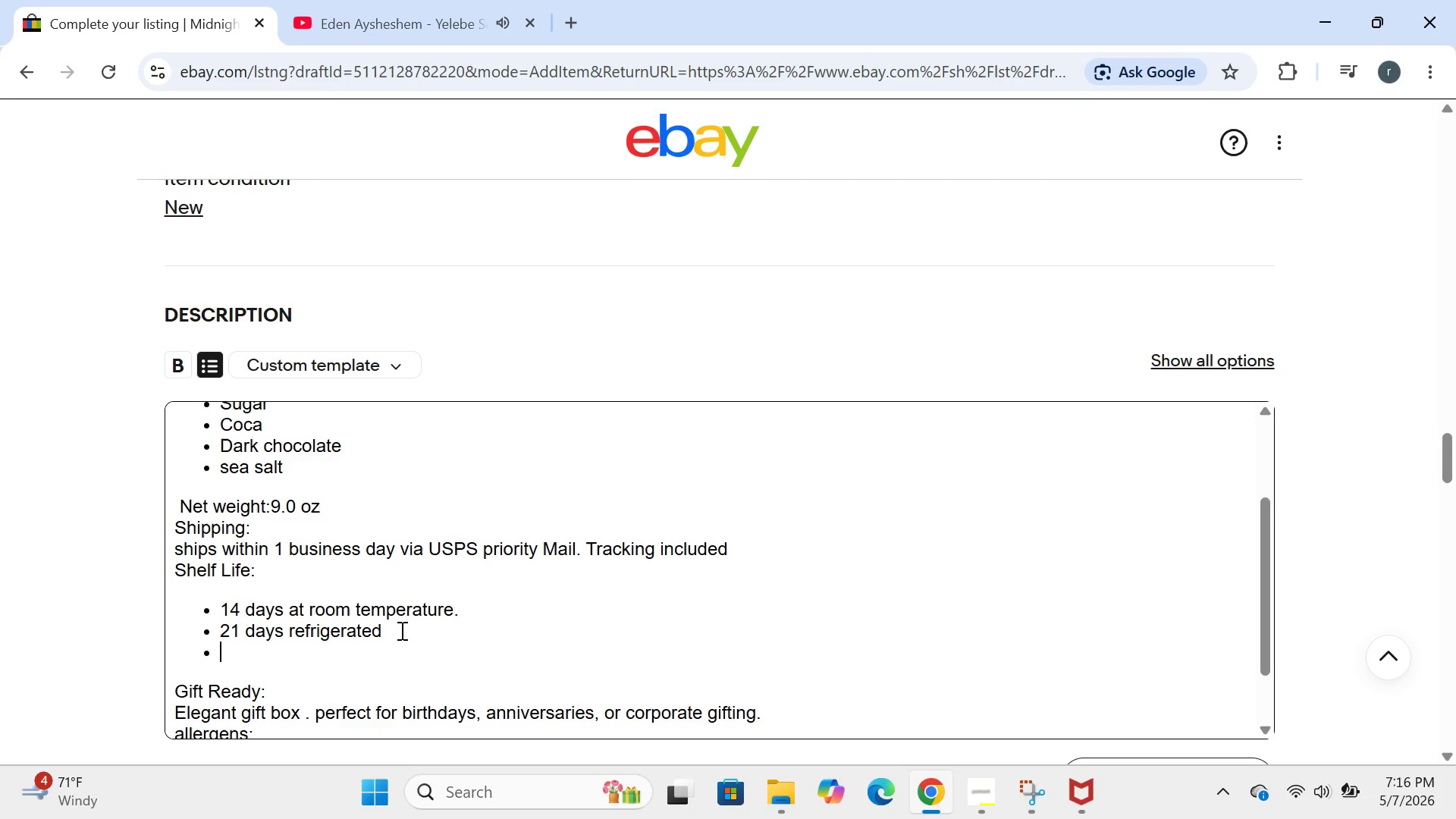 
type(store in cool, dry place away from du)
key(Backspace)
type(irect sunlight)
 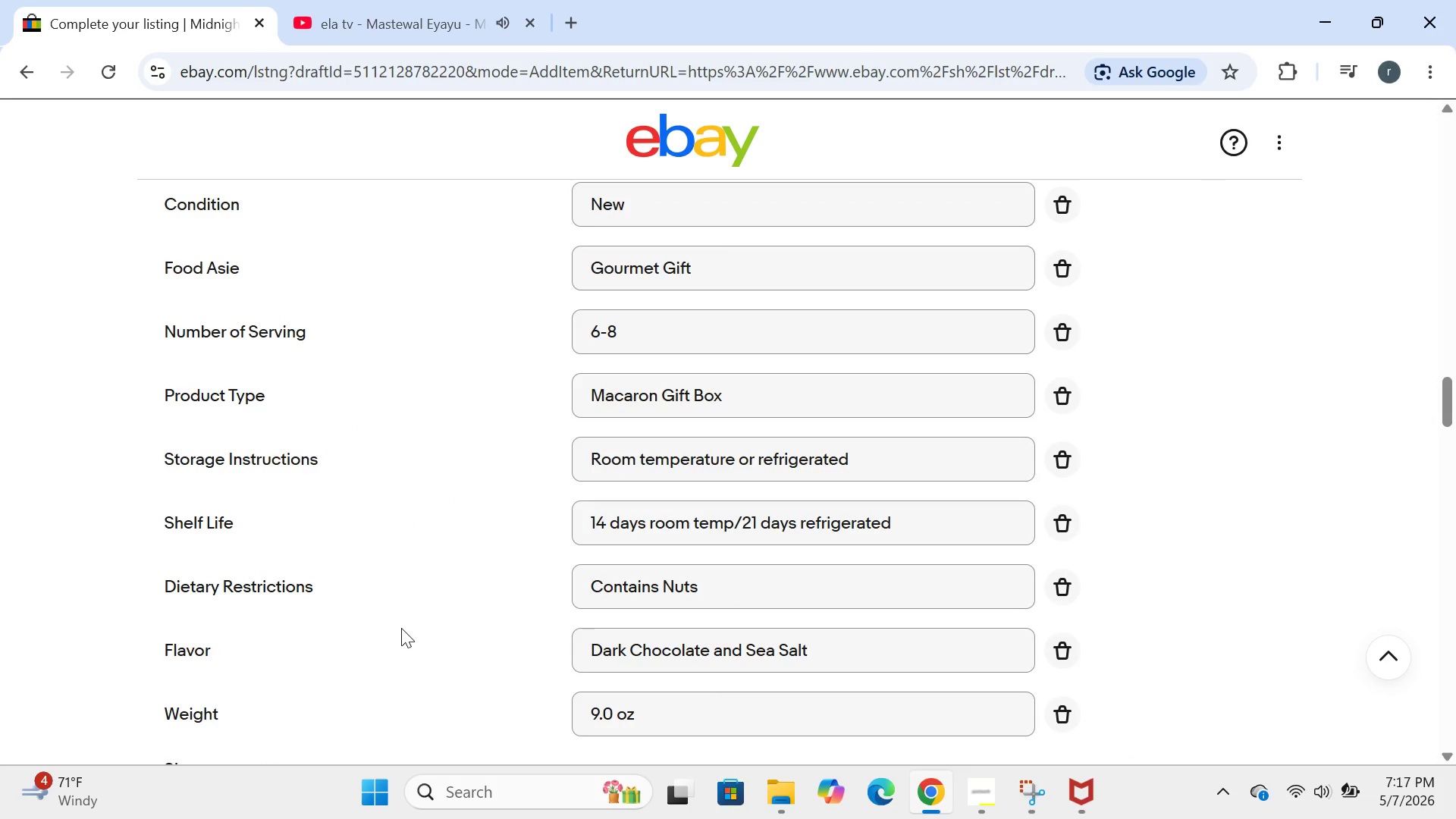 
wait(27.08)
 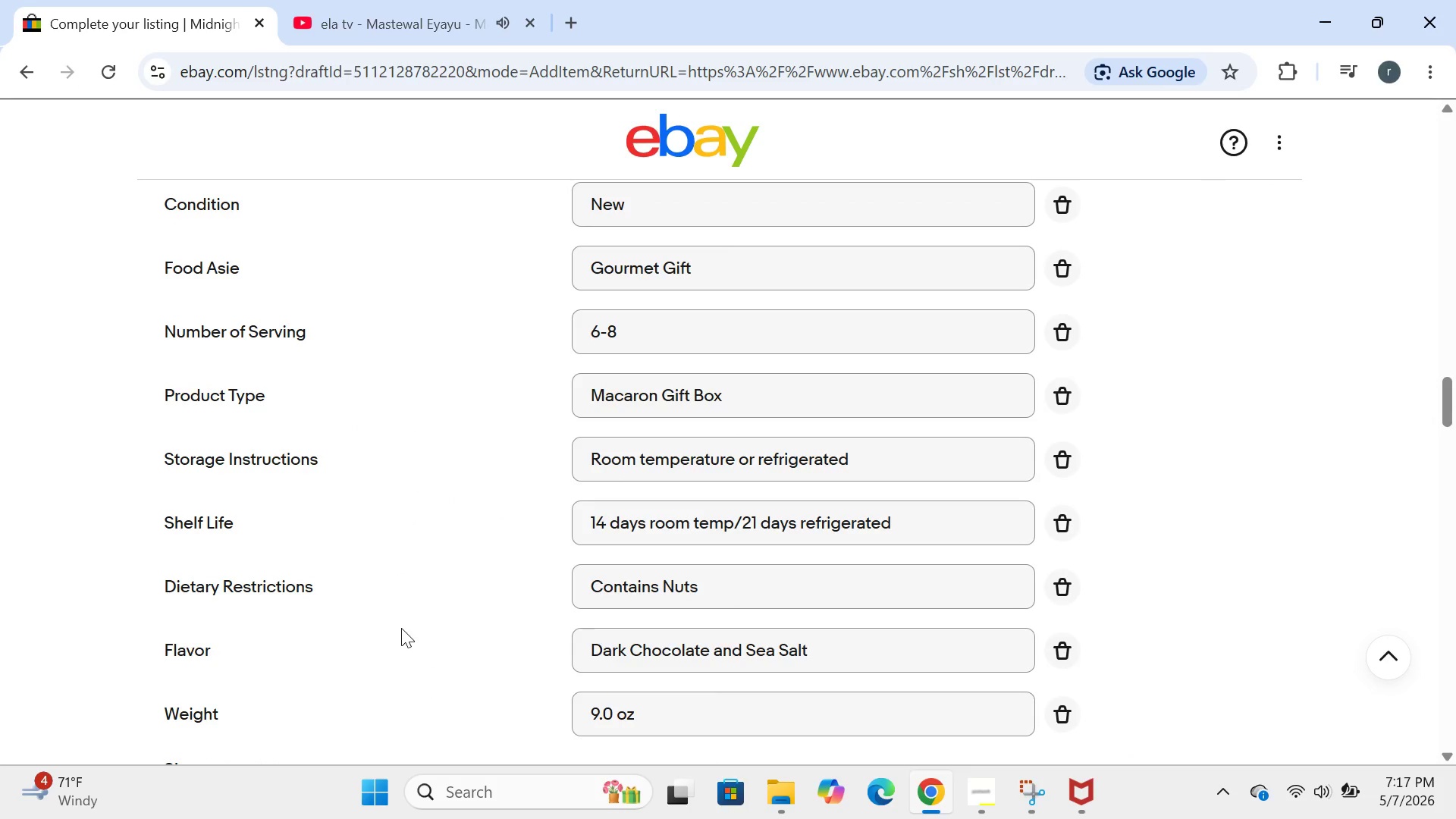 
left_click([903, 463])
 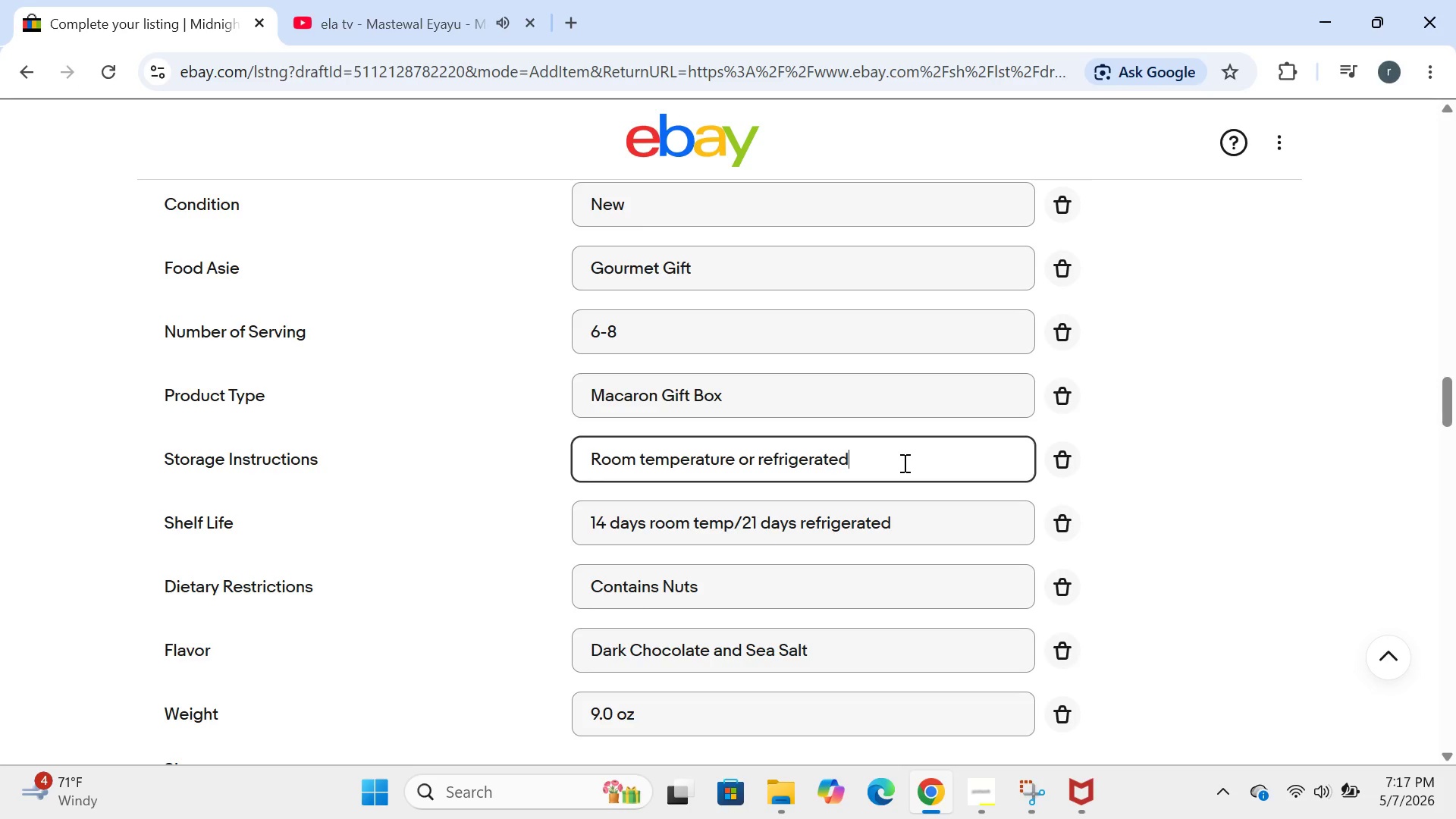 
type( cool,dry place)
 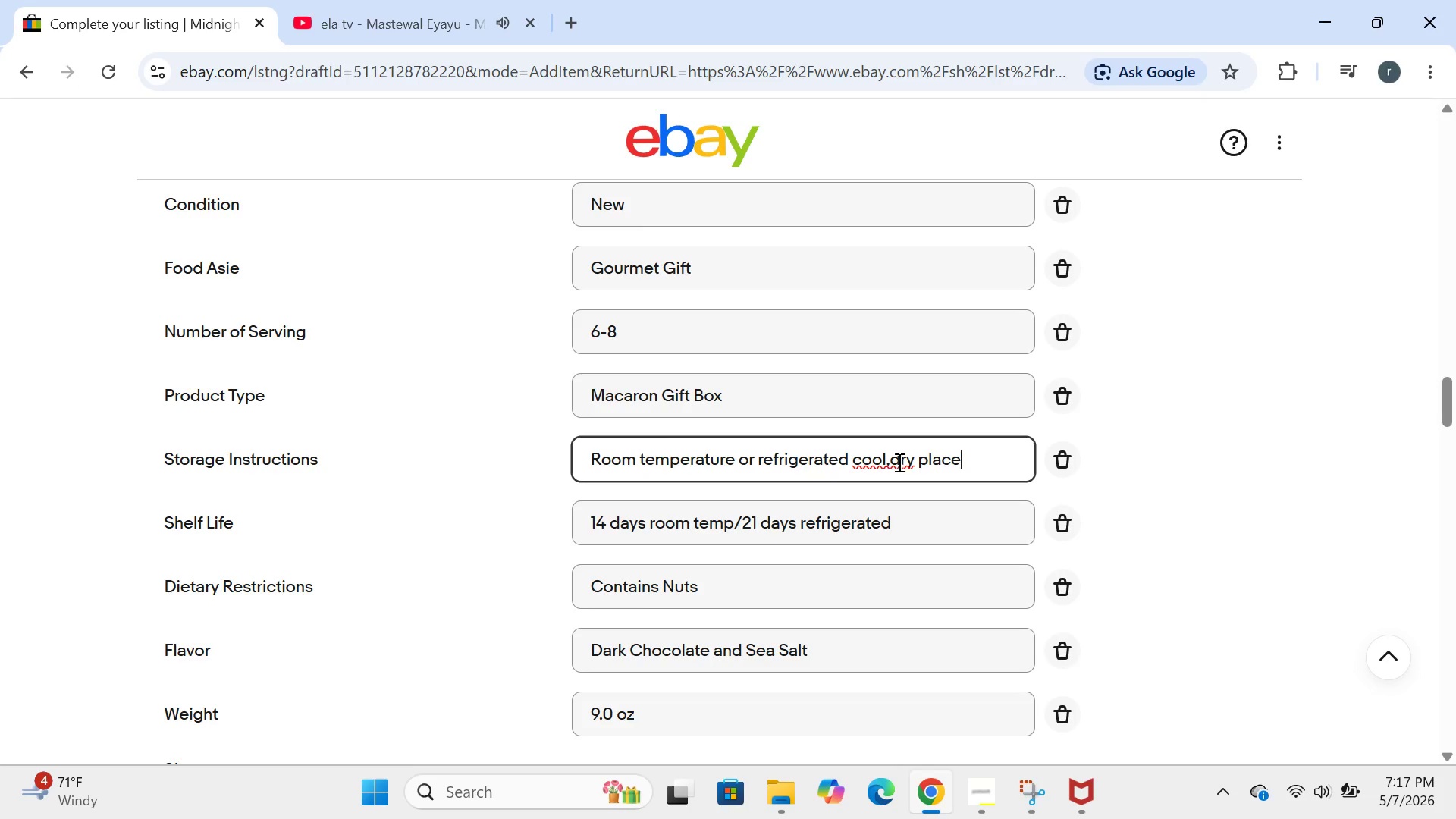 
left_click([888, 461])
 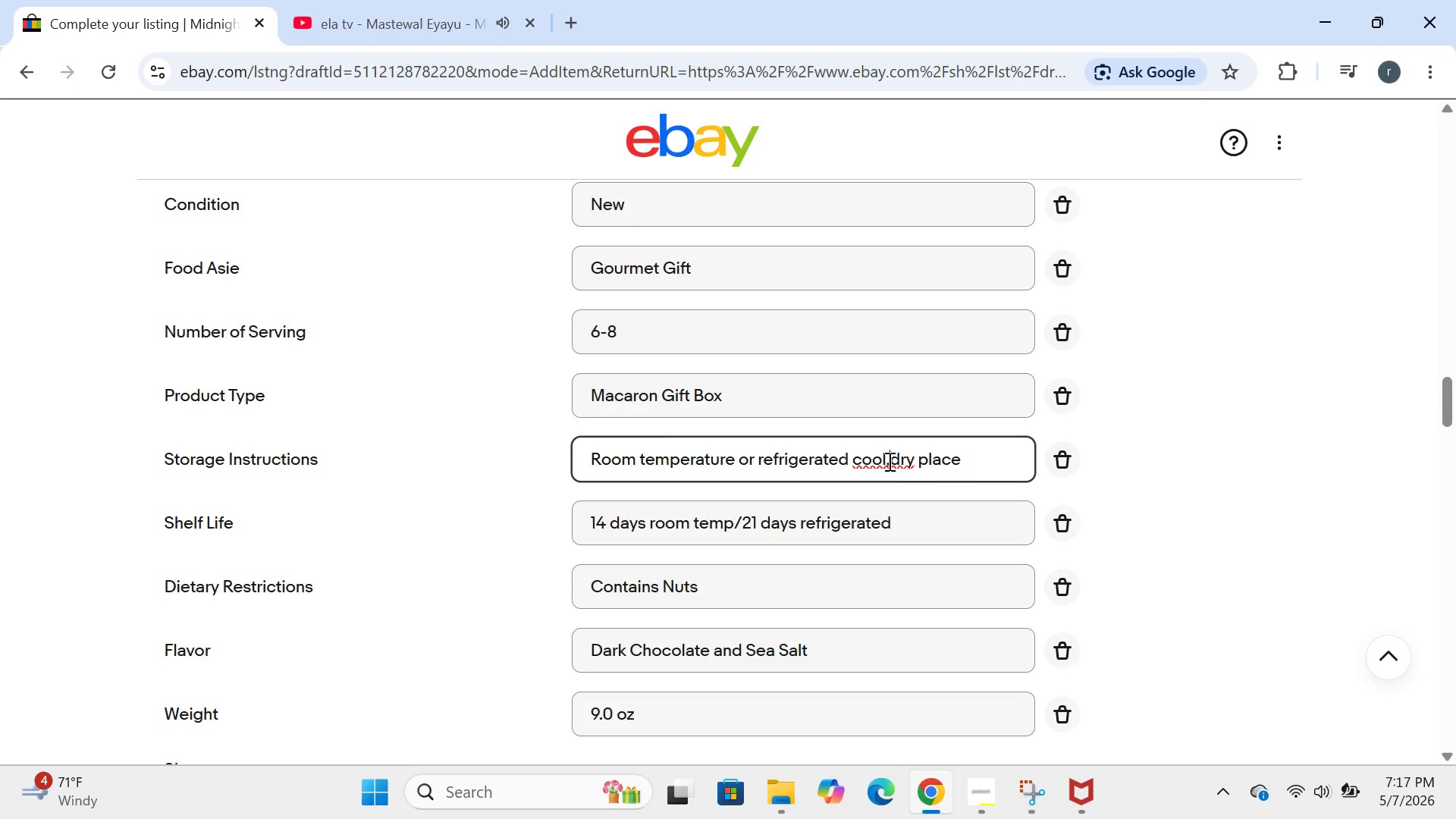 
key(Space)
 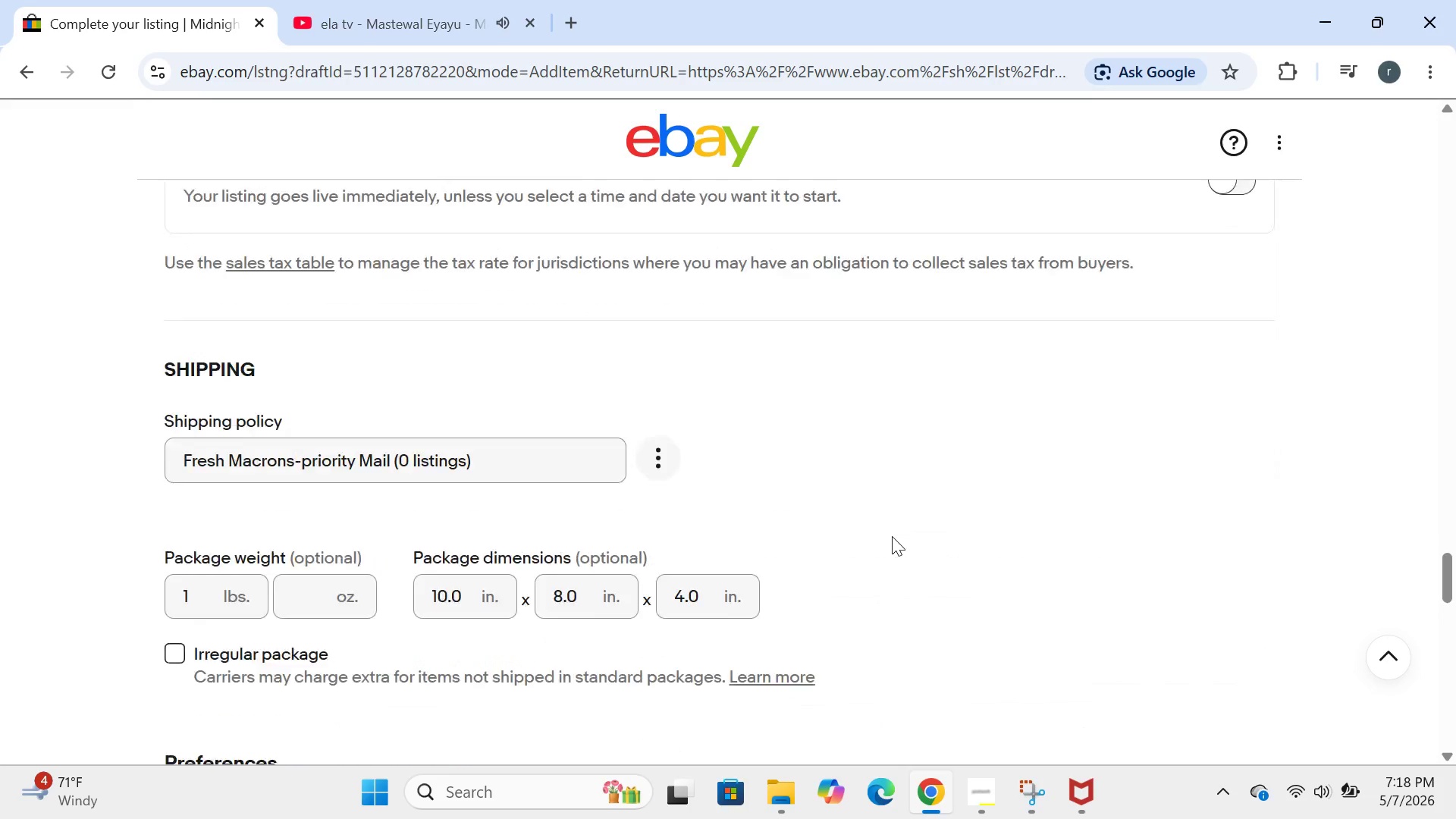 
wait(42.69)
 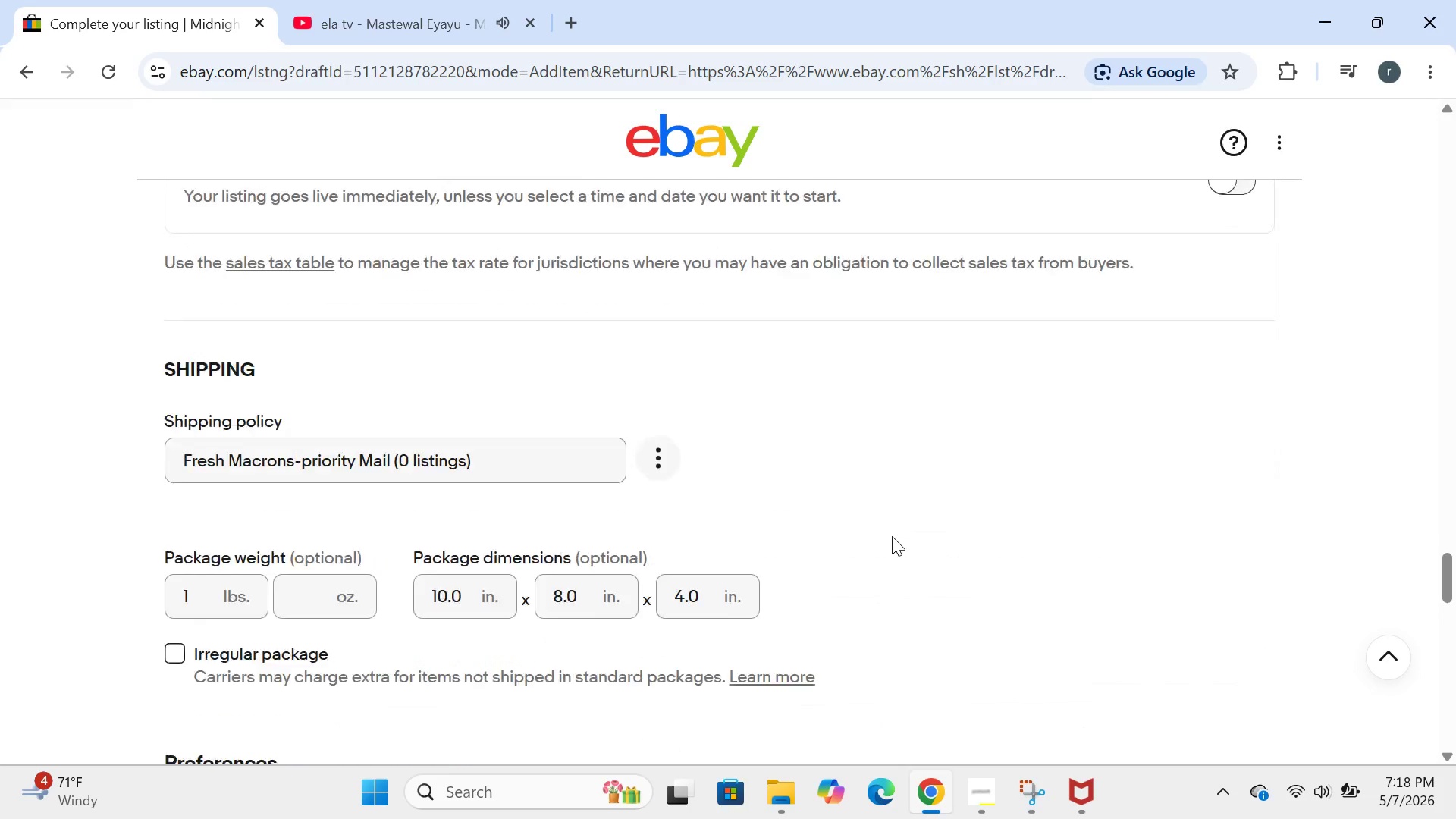 
left_click([786, 500])
 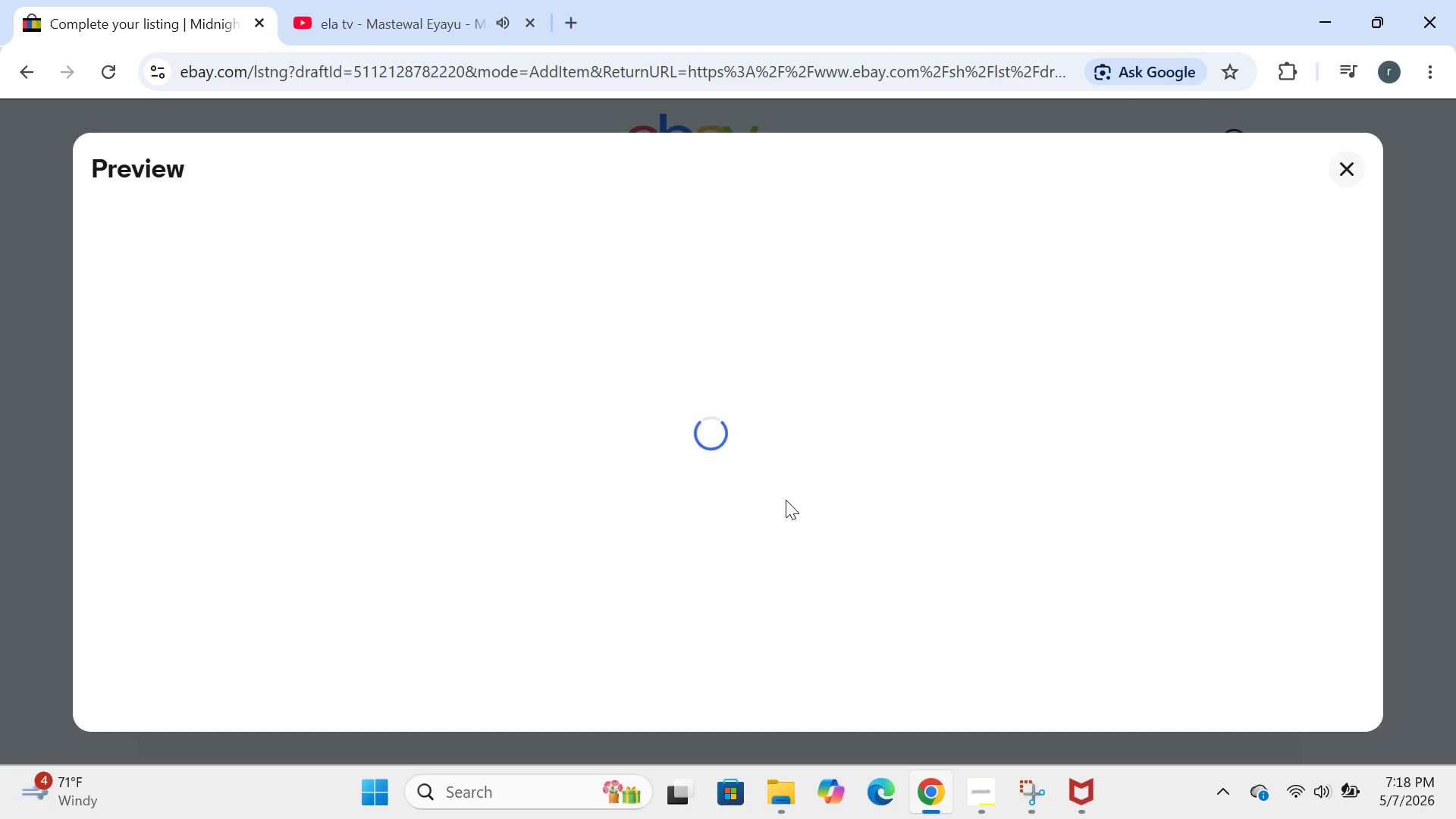 
wait(11.12)
 